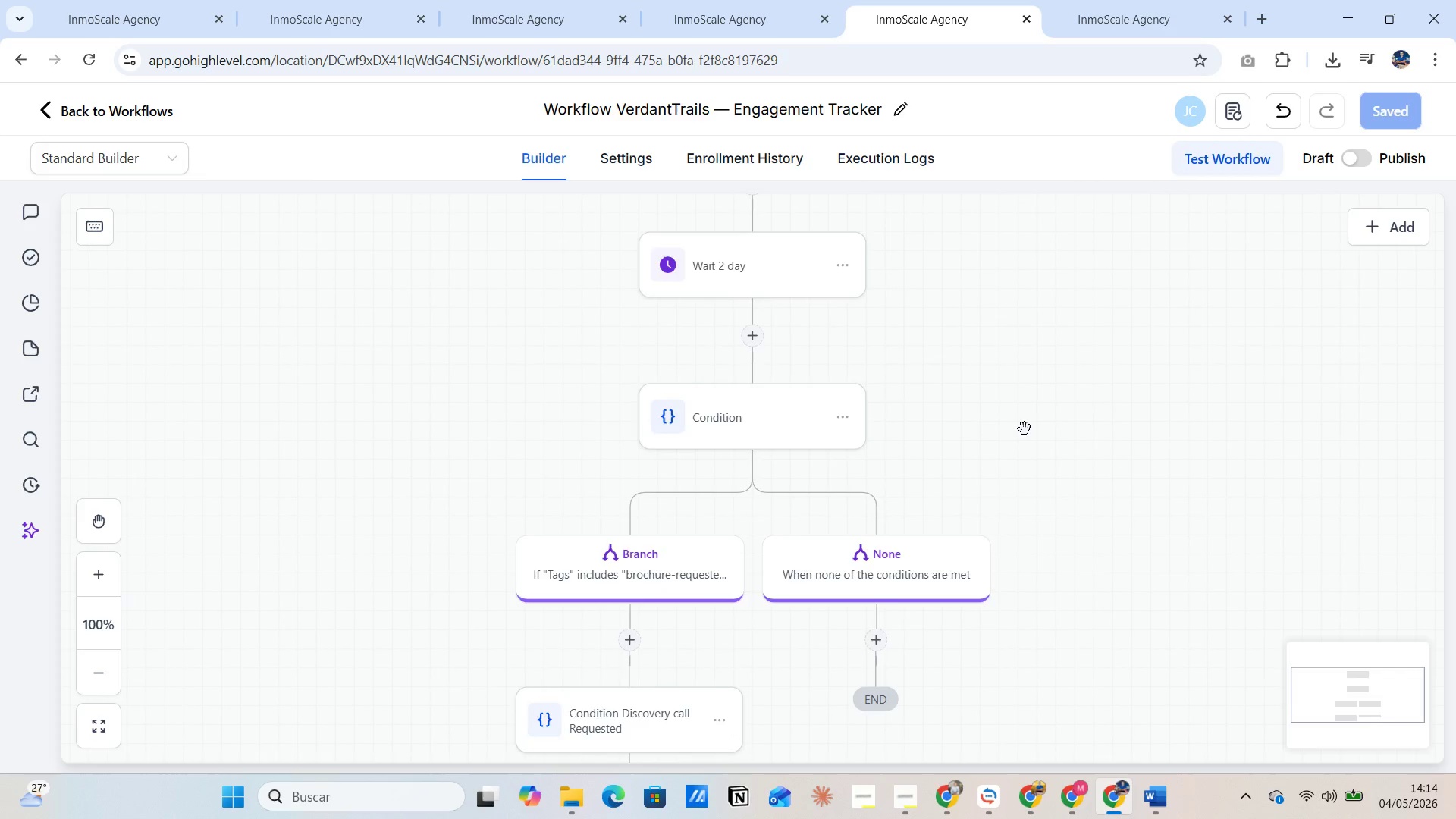 
scroll: coordinate [1025, 428], scroll_direction: down, amount: 10.0
 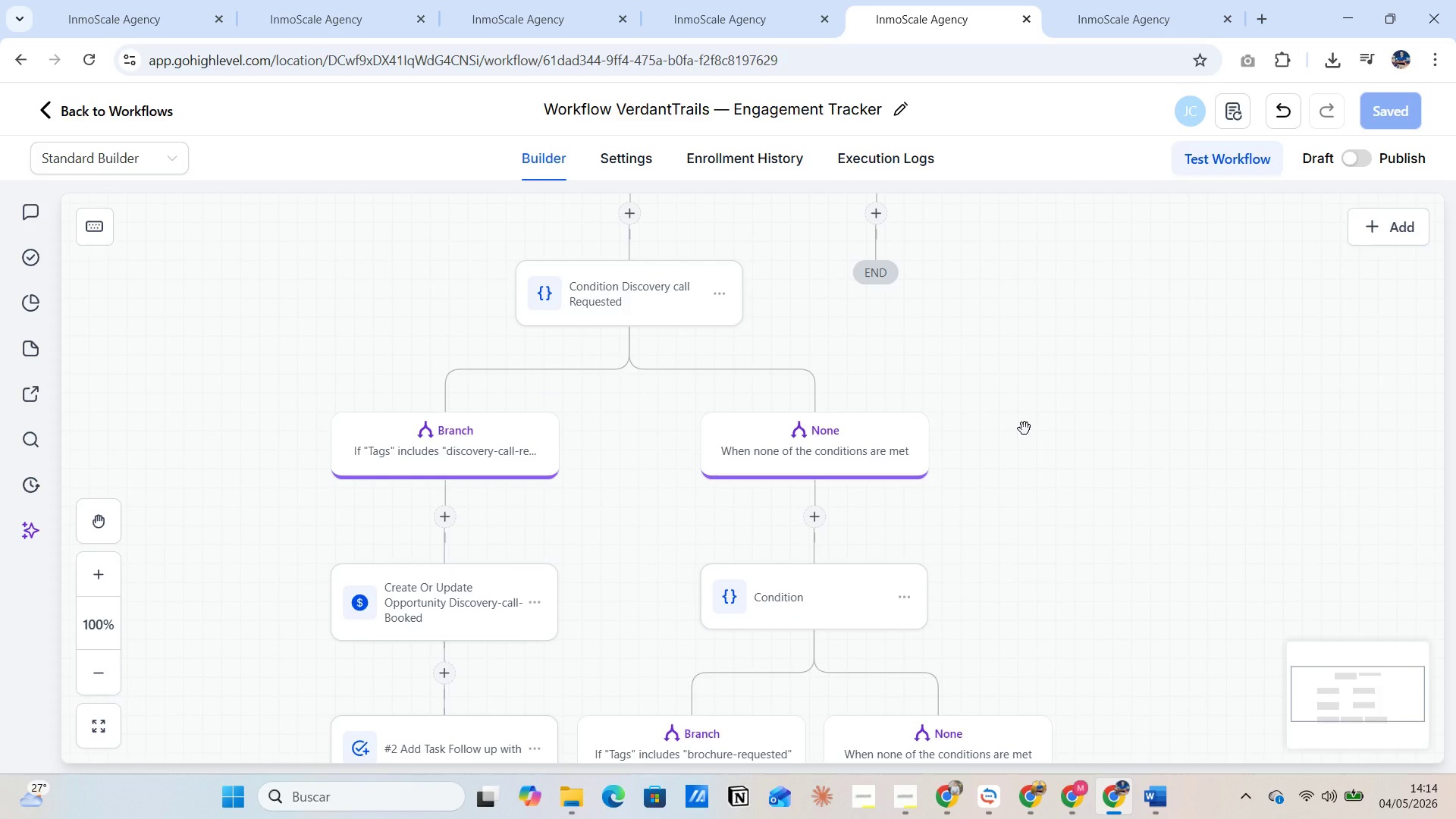 
scroll: coordinate [1029, 422], scroll_direction: up, amount: 13.0
 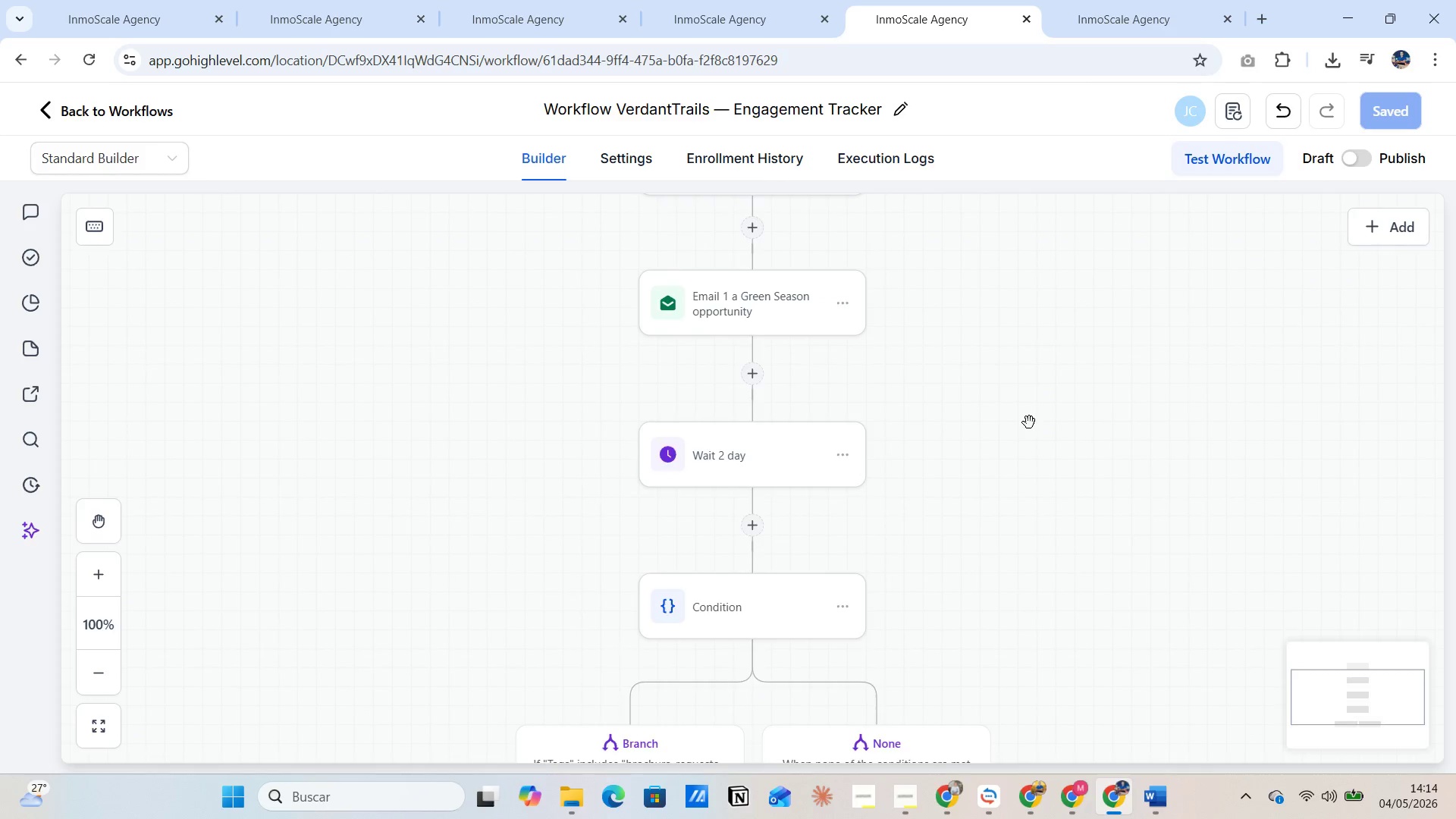 
scroll: coordinate [1029, 422], scroll_direction: down, amount: 23.0
 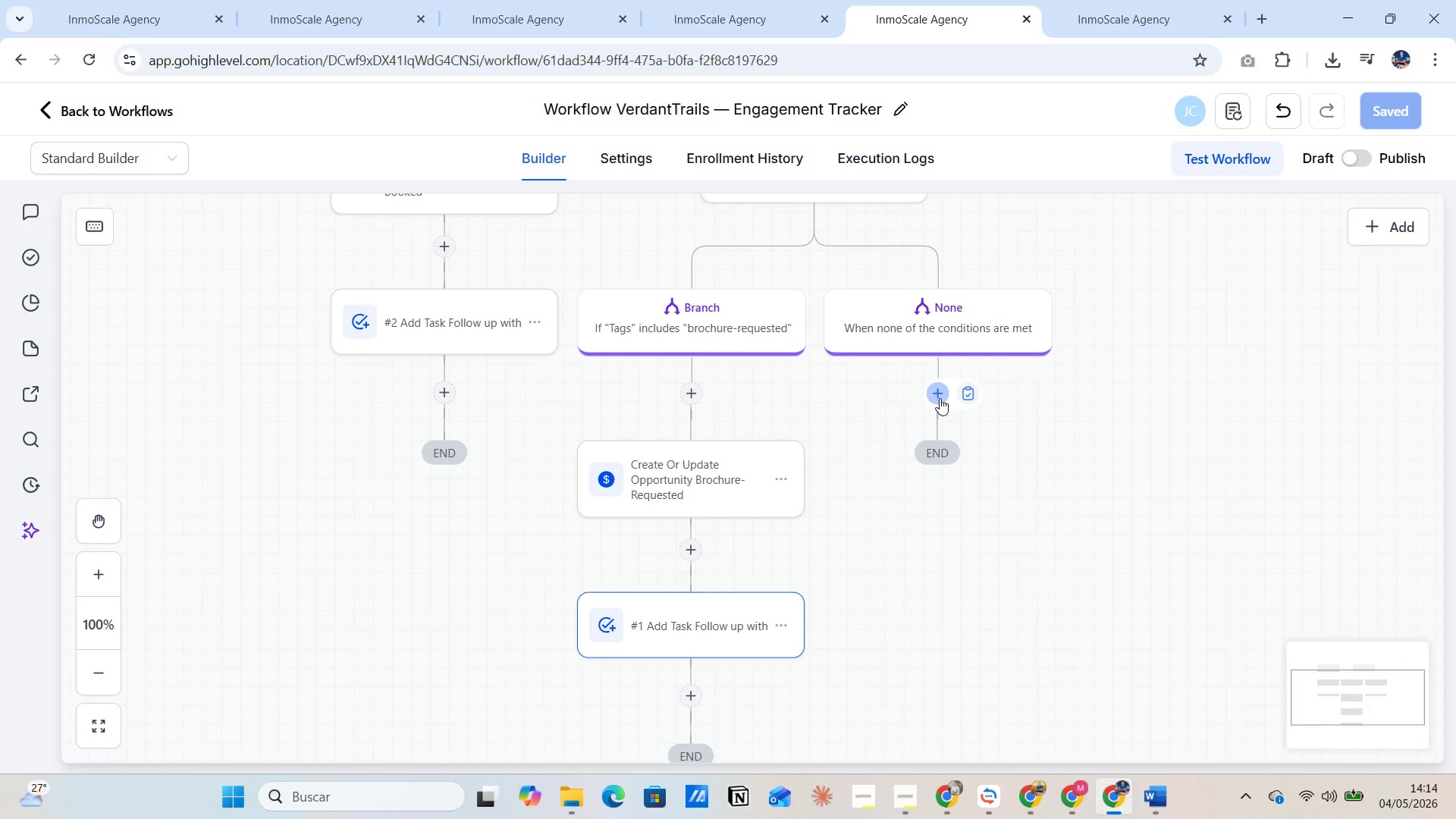 
scroll: coordinate [770, 472], scroll_direction: up, amount: 15.0
 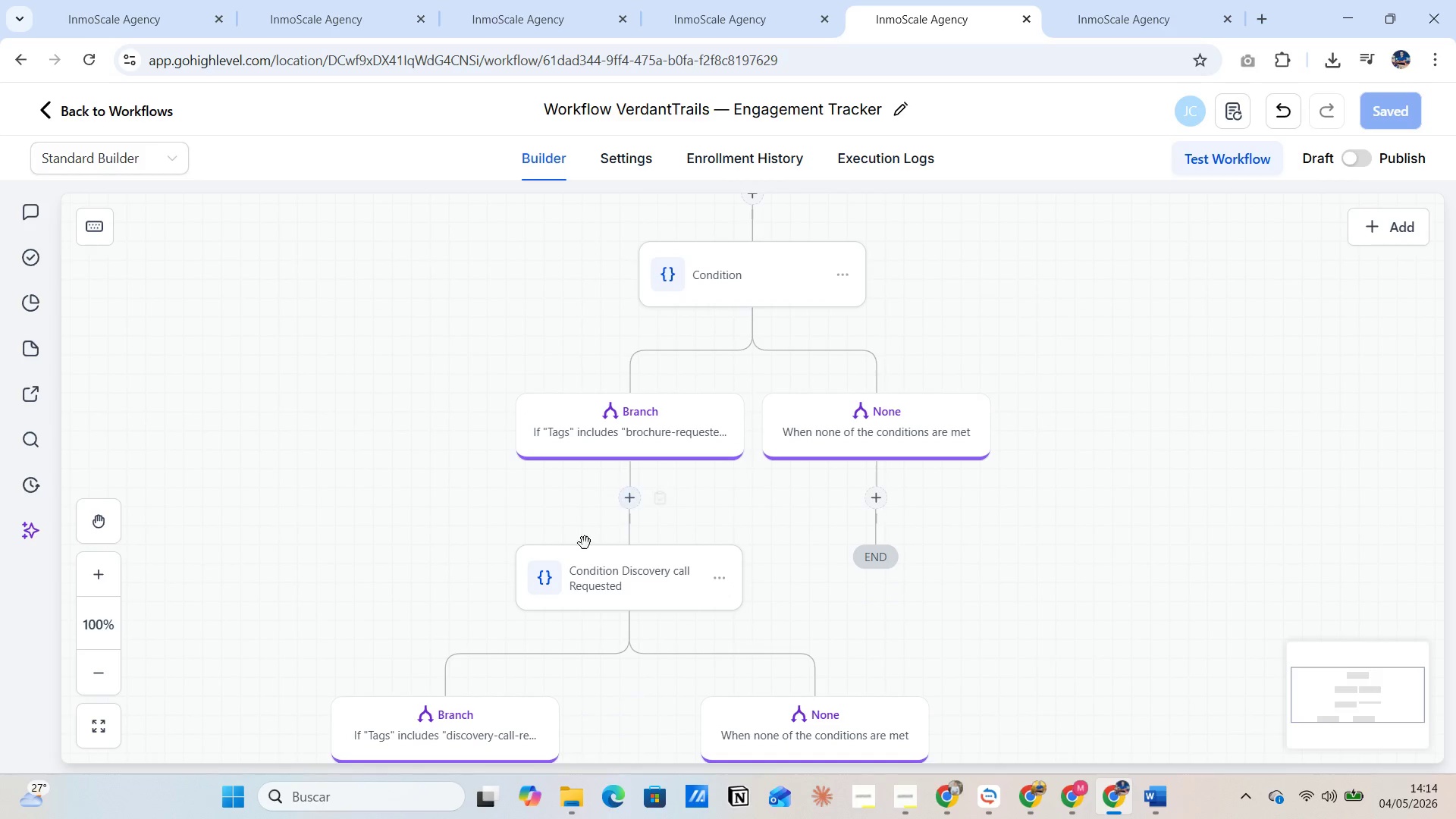 
scroll: coordinate [714, 600], scroll_direction: down, amount: 14.0
 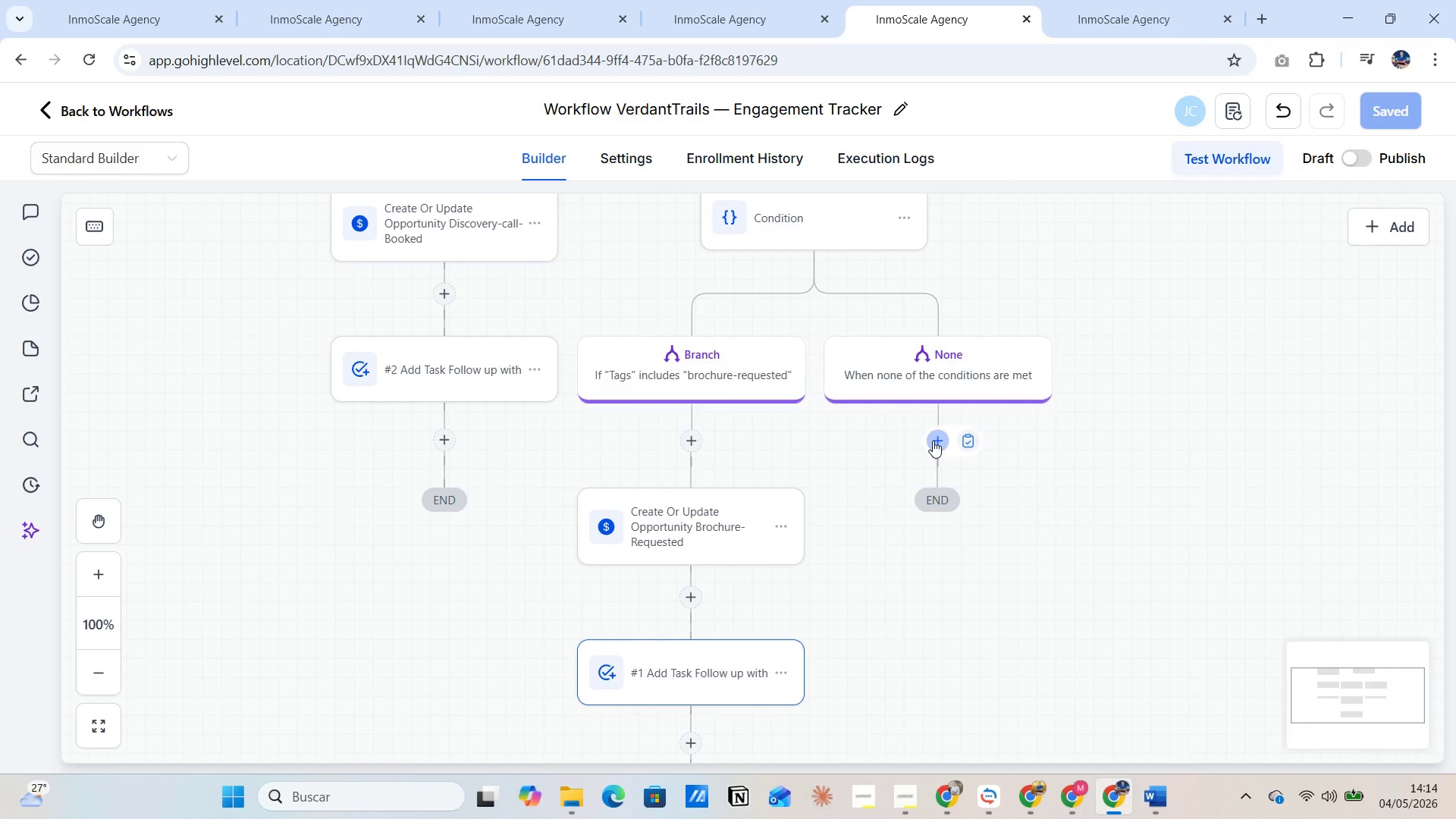 
scroll: coordinate [903, 446], scroll_direction: up, amount: 5.0
 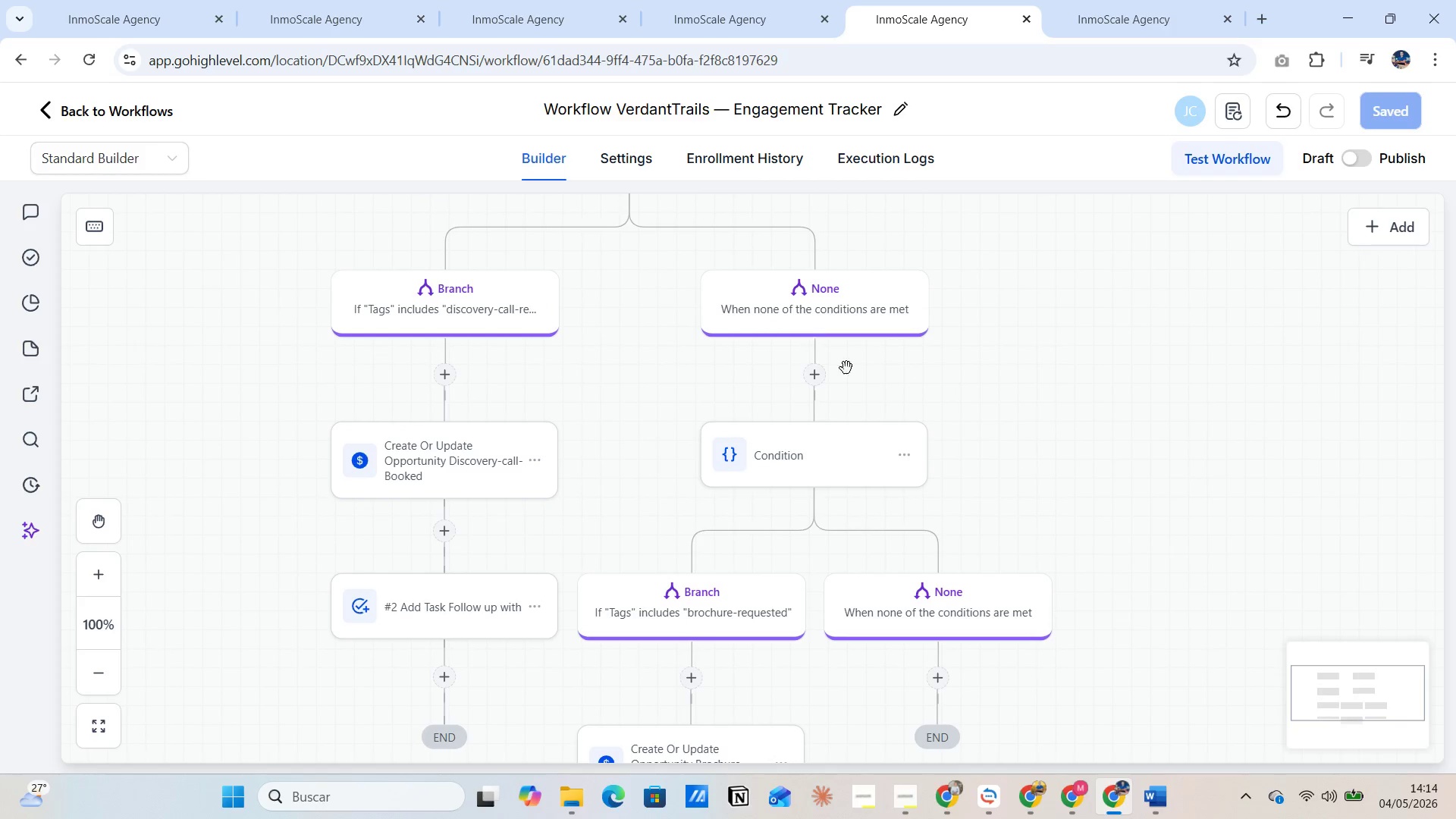 
scroll: coordinate [866, 500], scroll_direction: down, amount: 3.0
 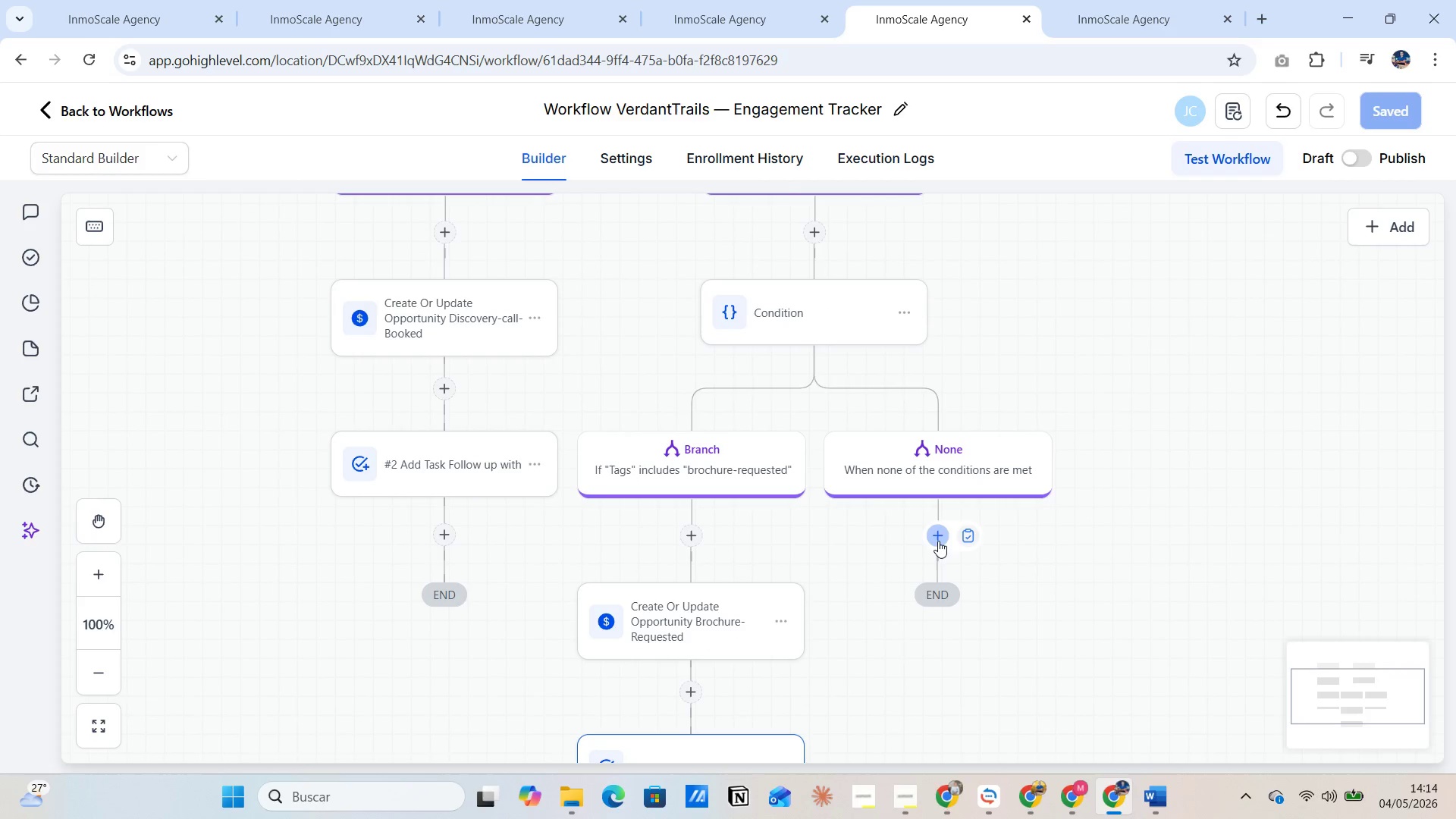 
left_click([938, 539])
 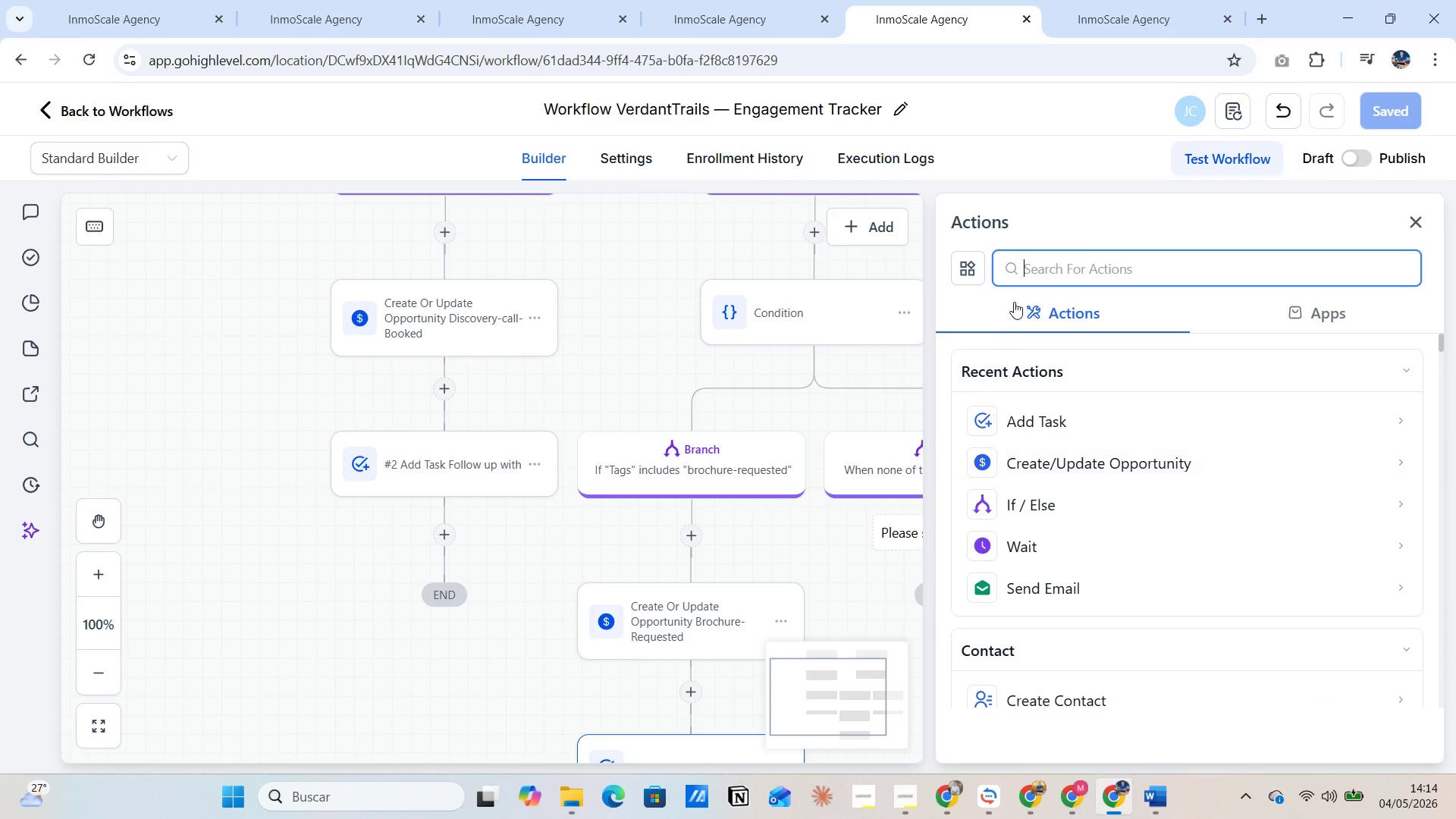 
left_click([1031, 267])
 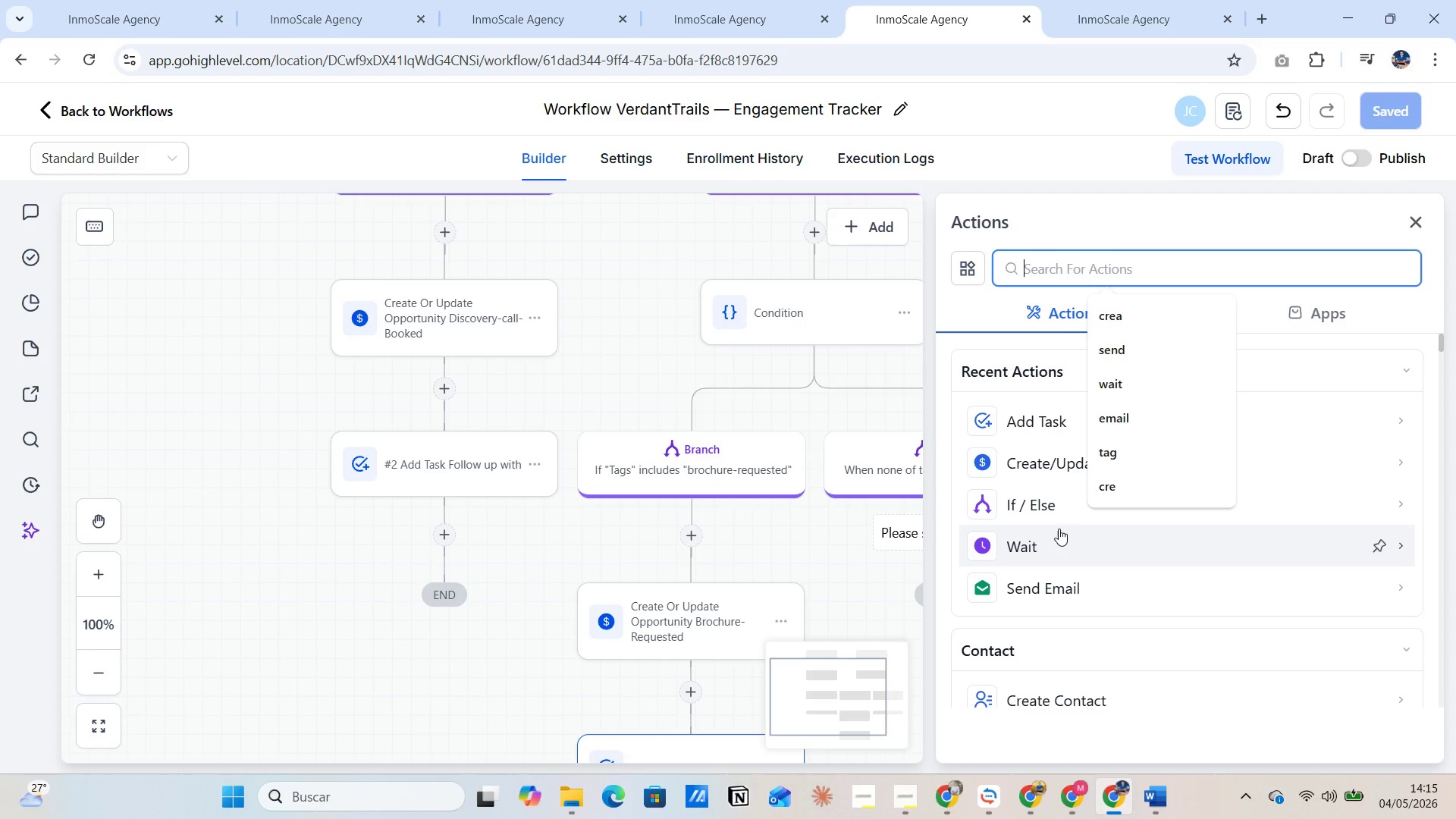 
wait(64.17)
 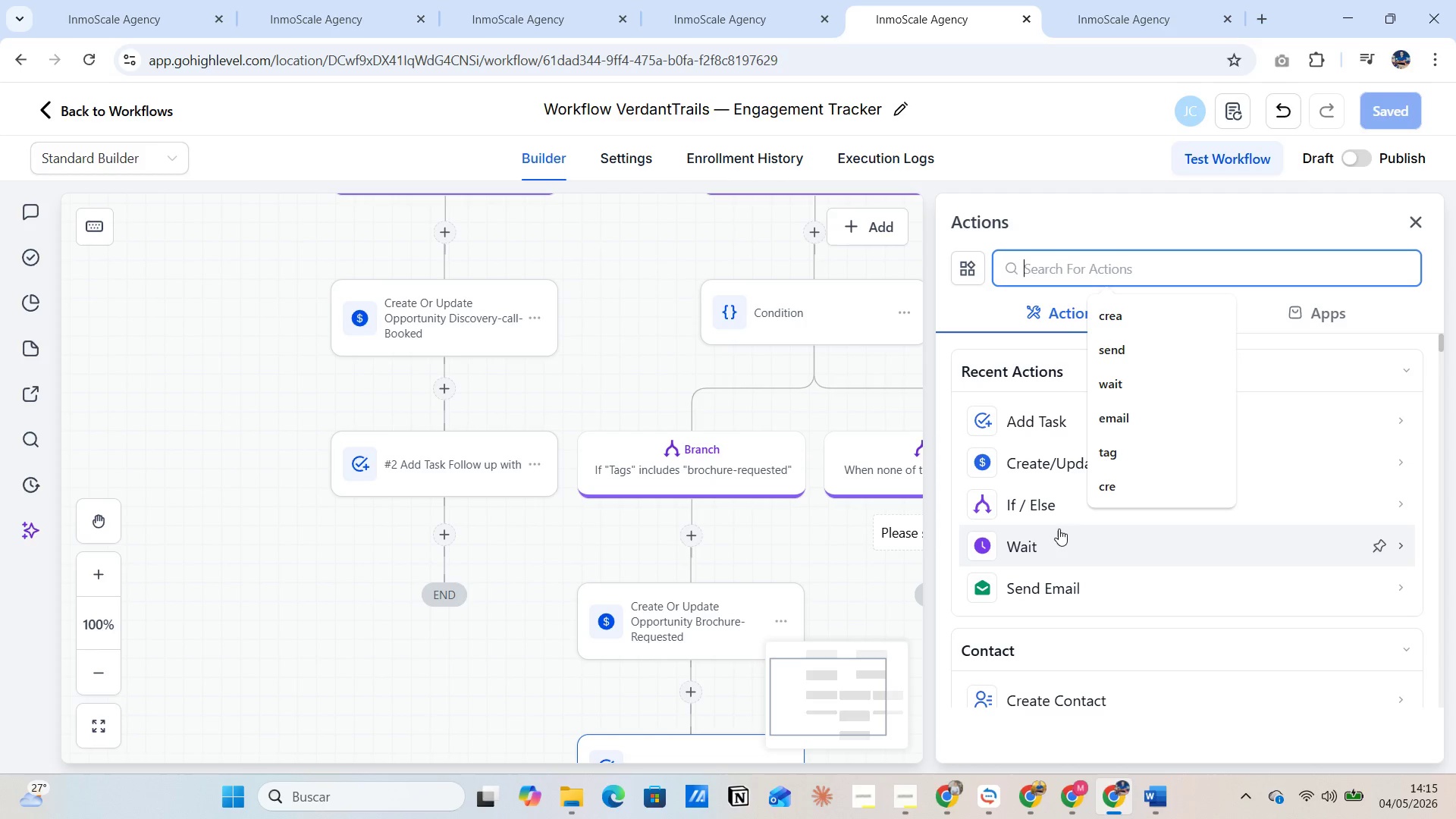 
left_click([1038, 267])
 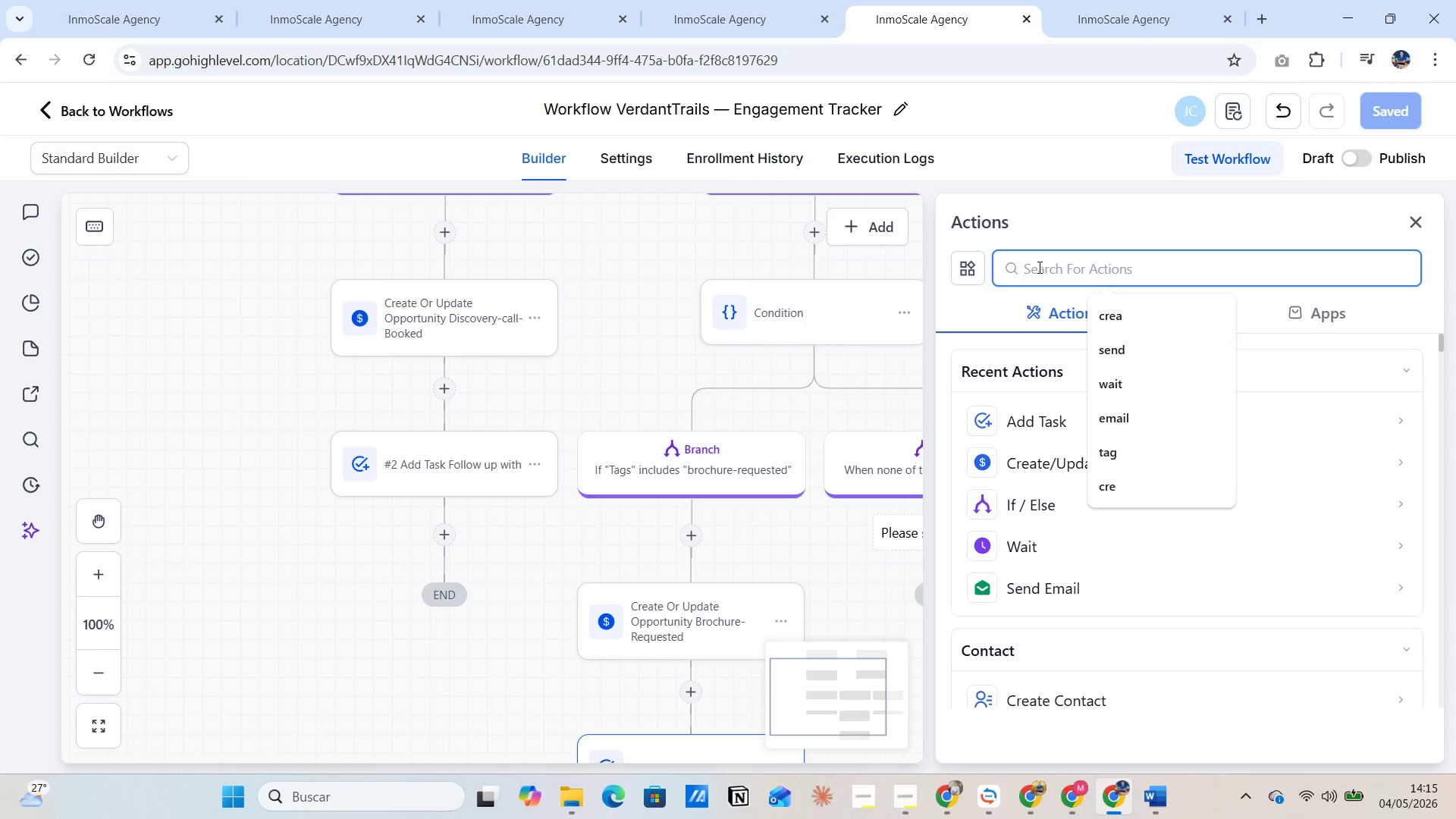 
type(sen)
 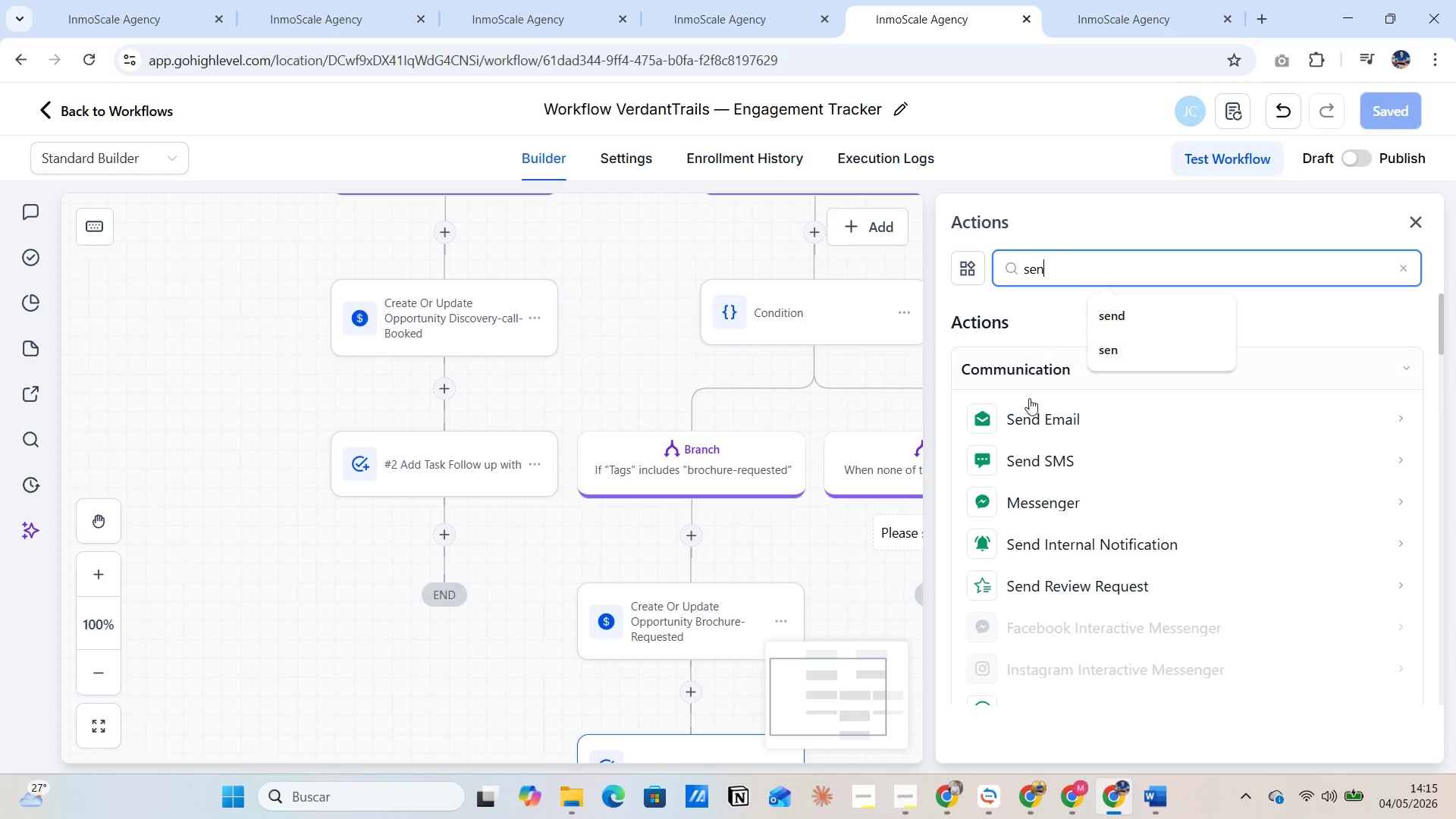 
left_click([1032, 465])
 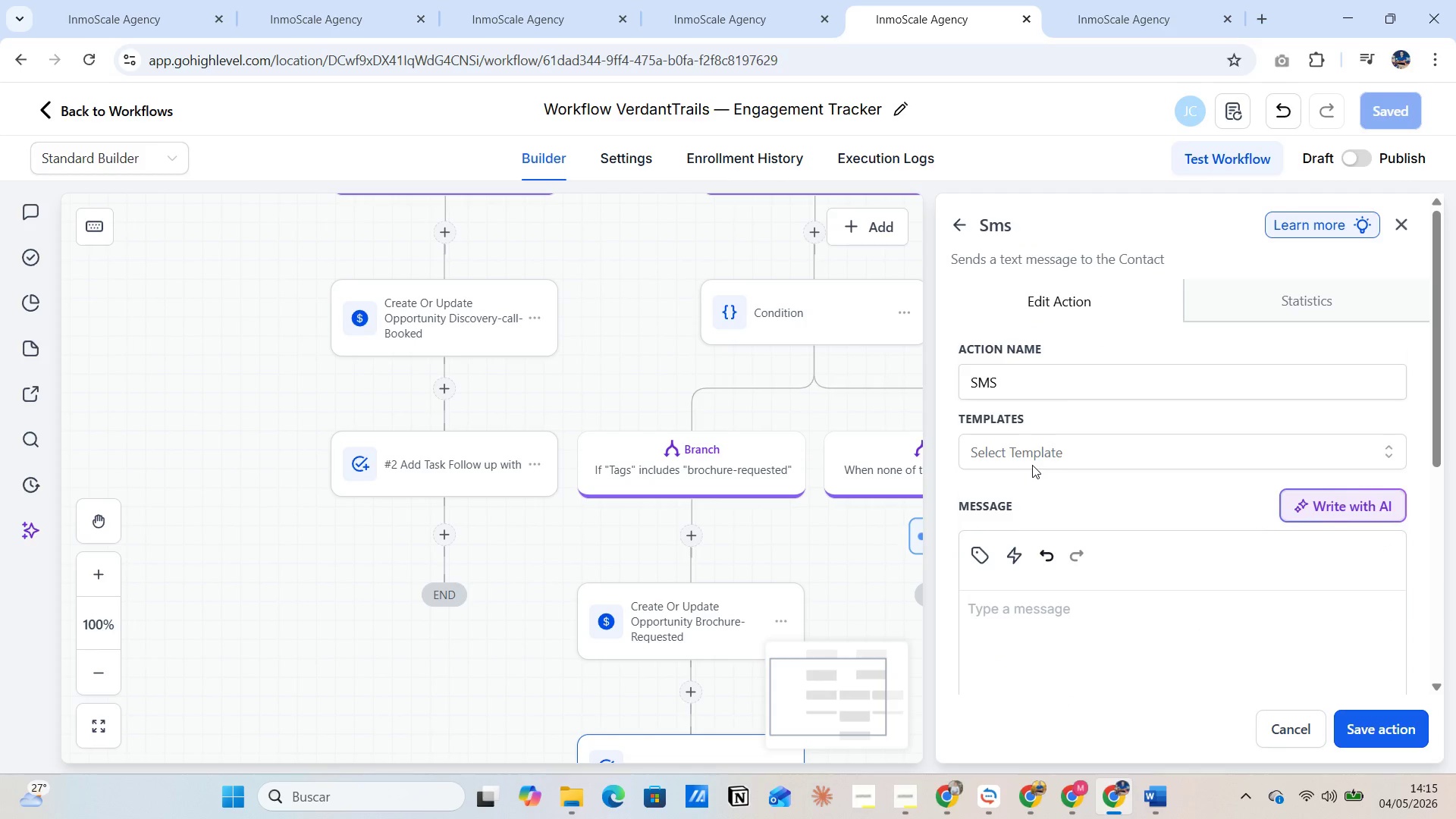 
scroll: coordinate [1029, 492], scroll_direction: down, amount: 2.0
 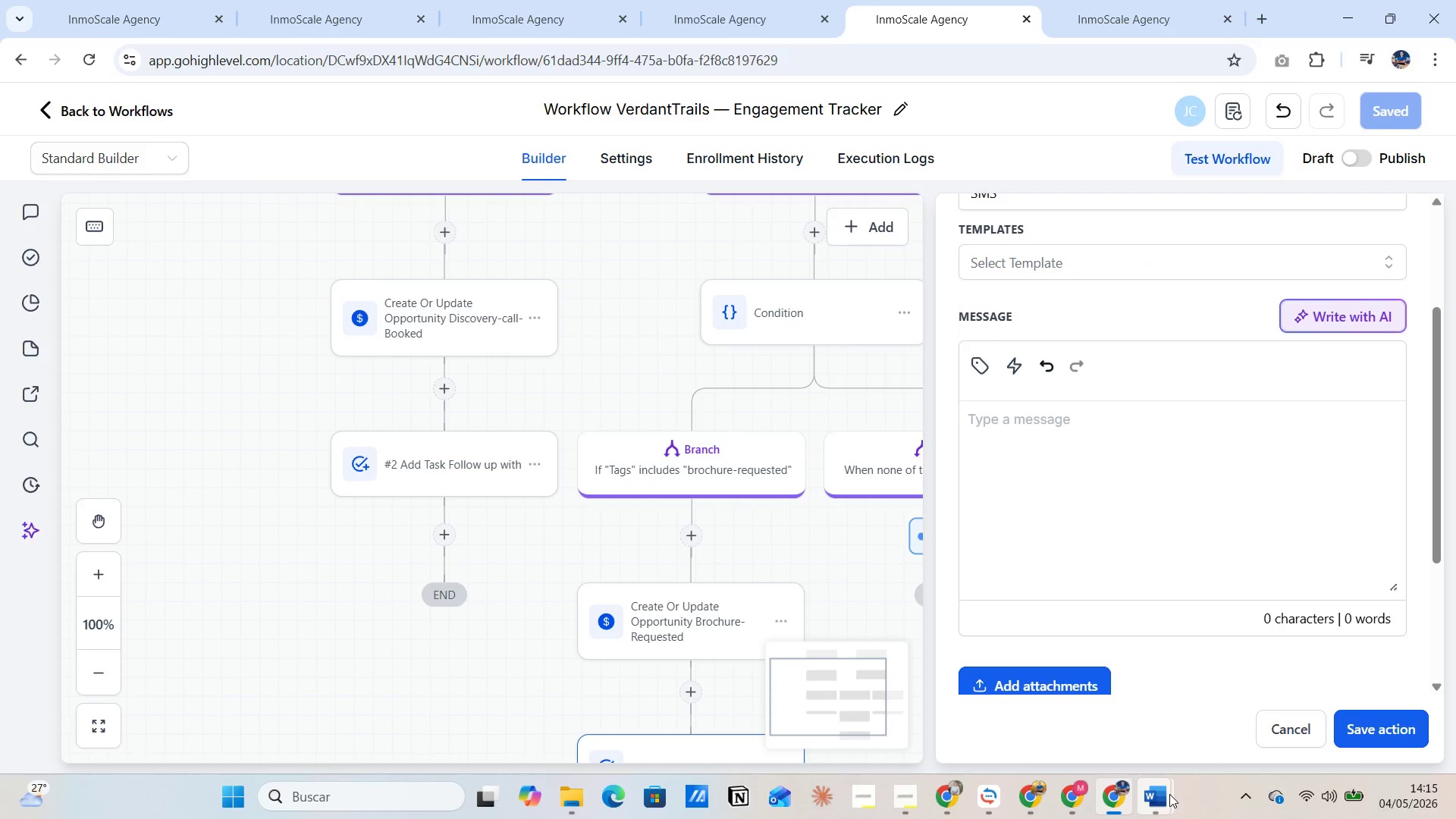 
left_click([1067, 731])
 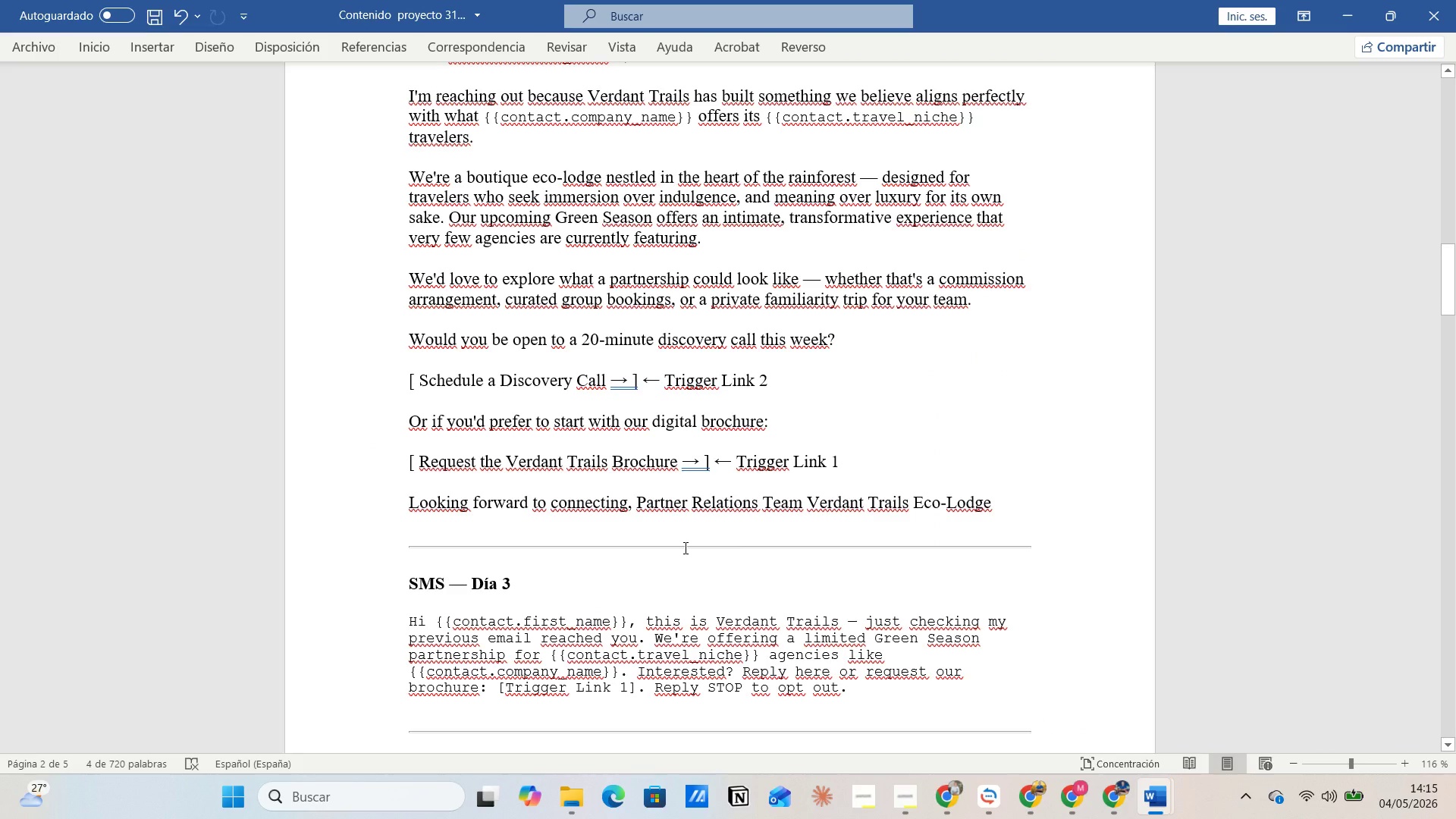 
scroll: coordinate [686, 519], scroll_direction: up, amount: 5.0
 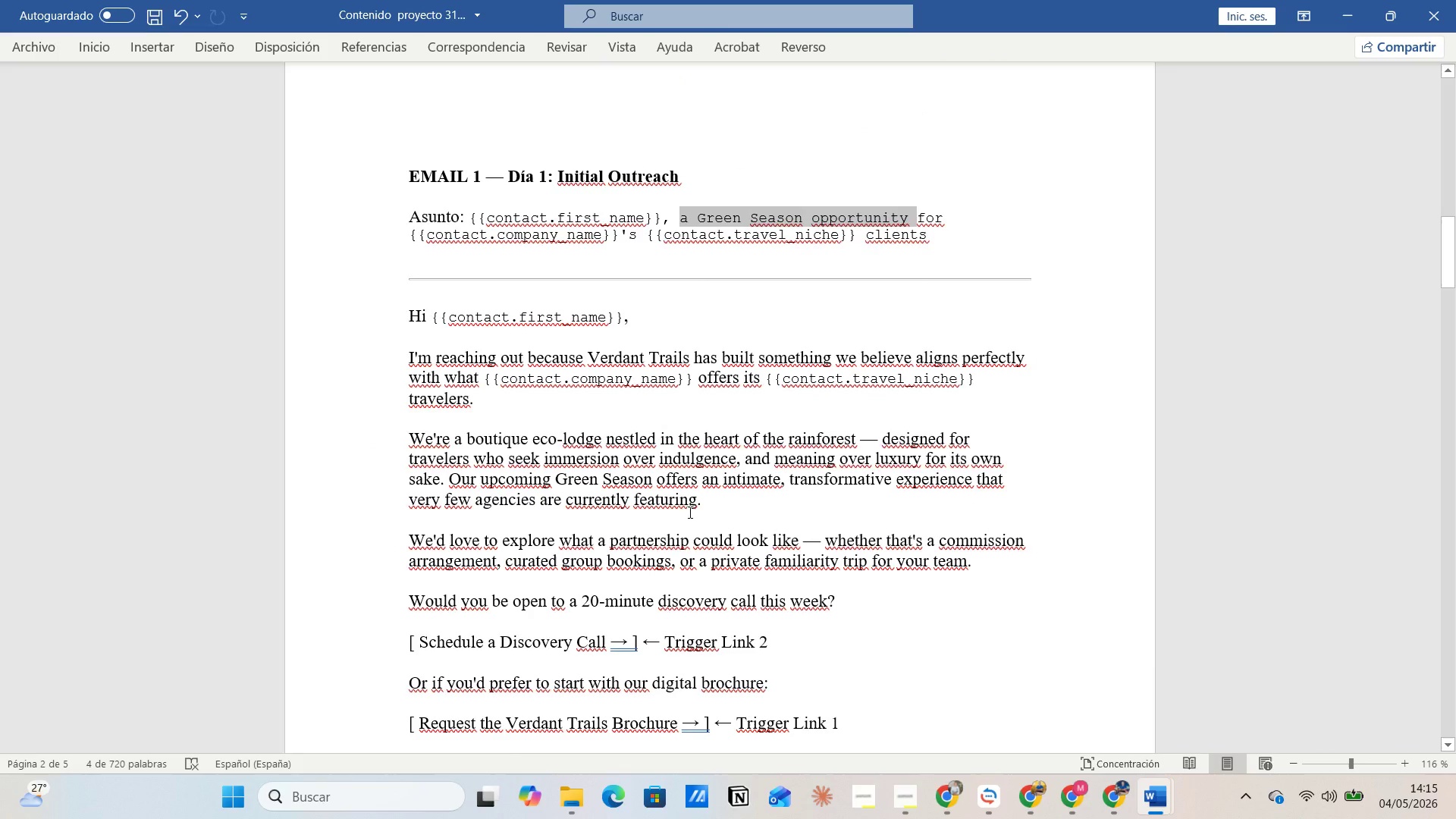 
scroll: coordinate [688, 507], scroll_direction: down, amount: 1.0
 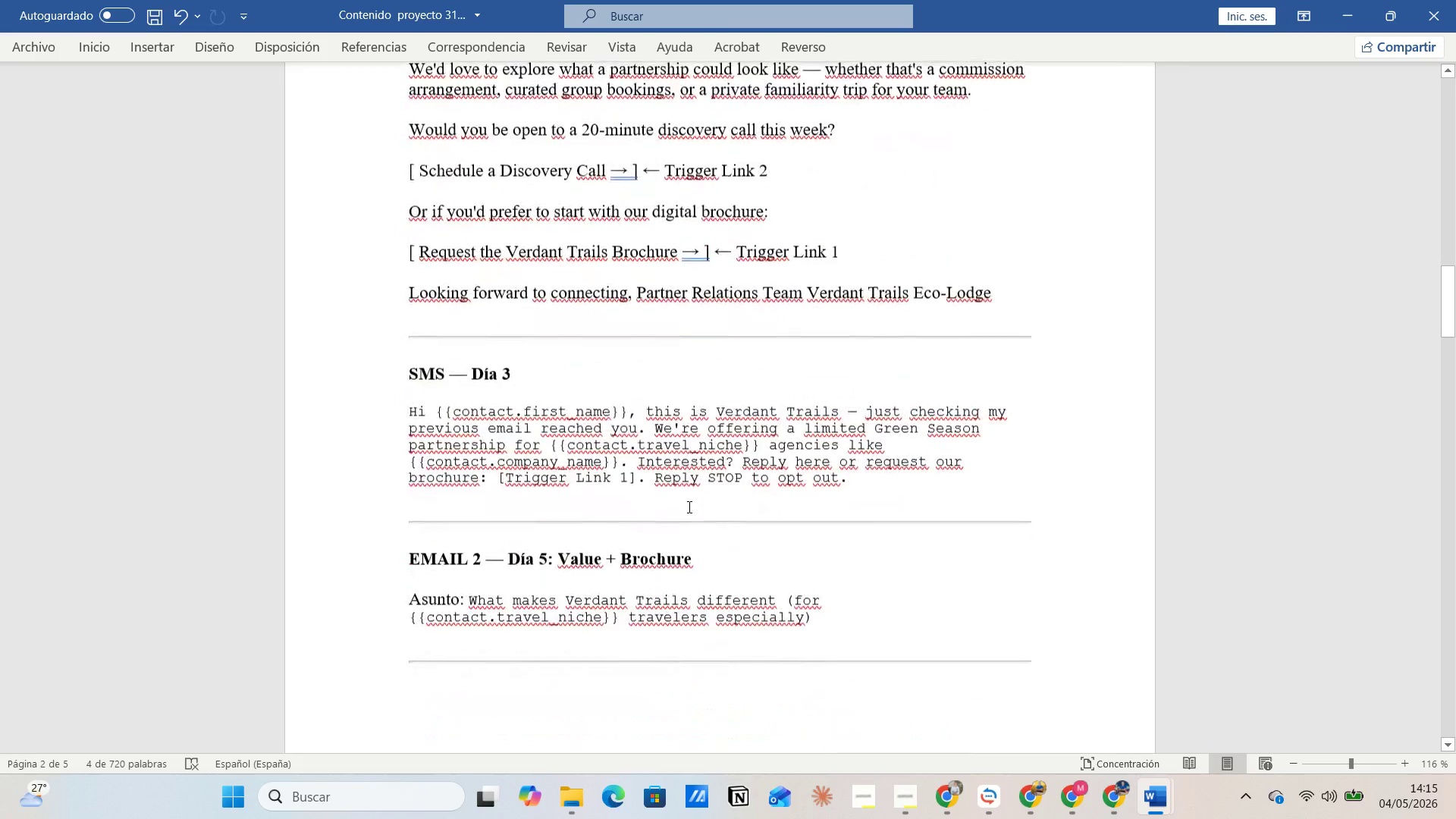 
left_click([571, 417])
 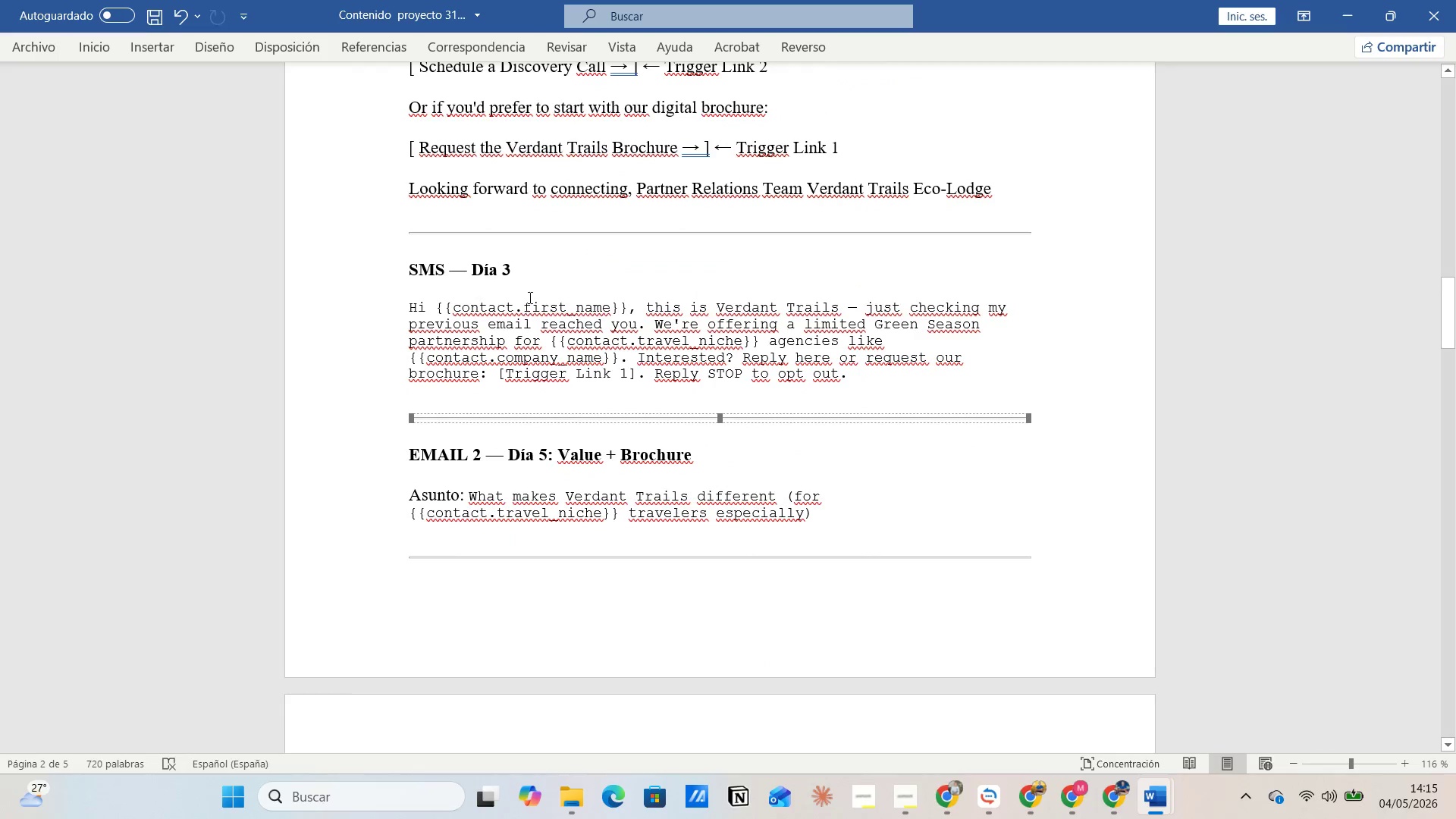 
left_click([529, 293])
 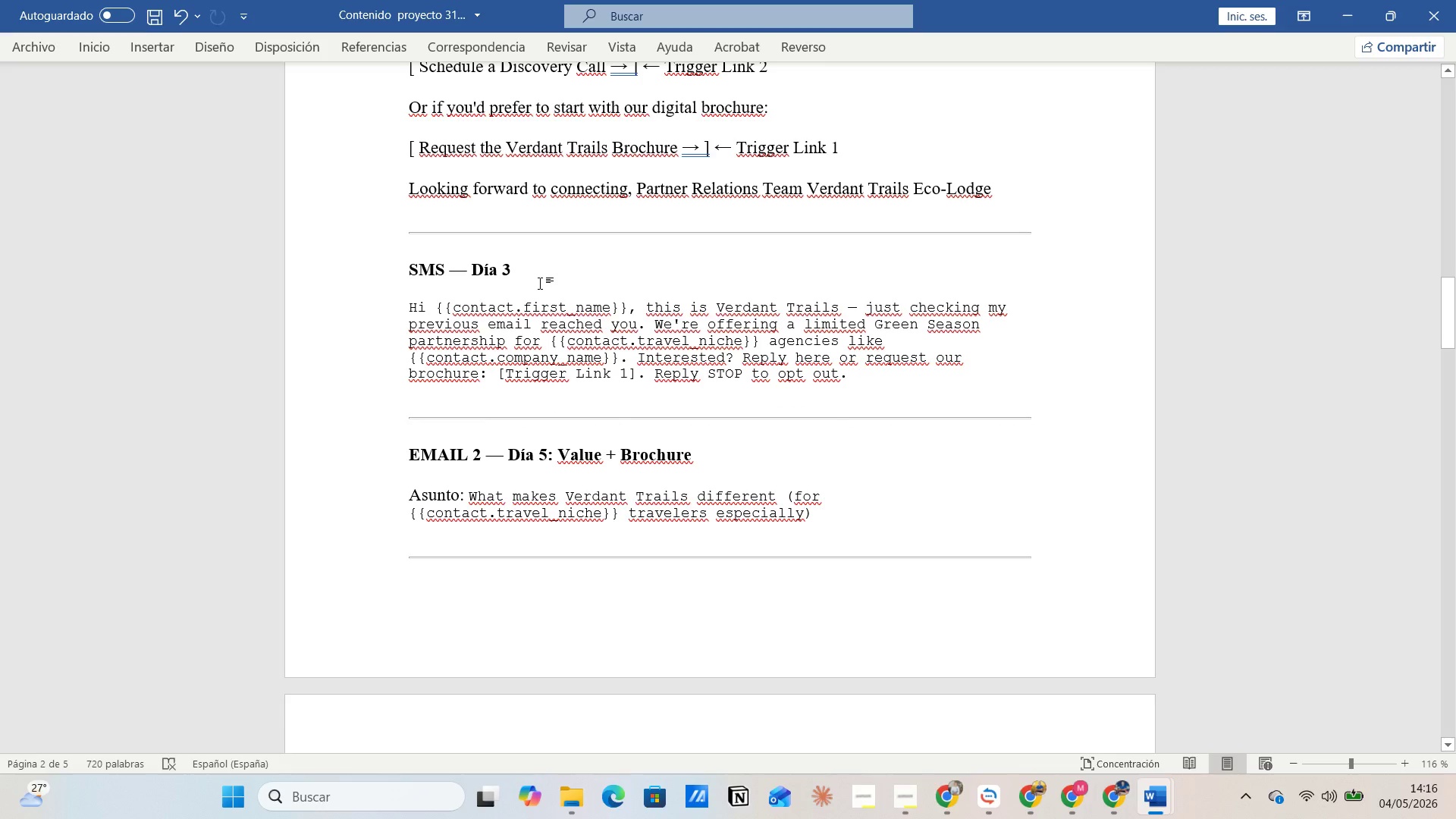 
wait(12.72)
 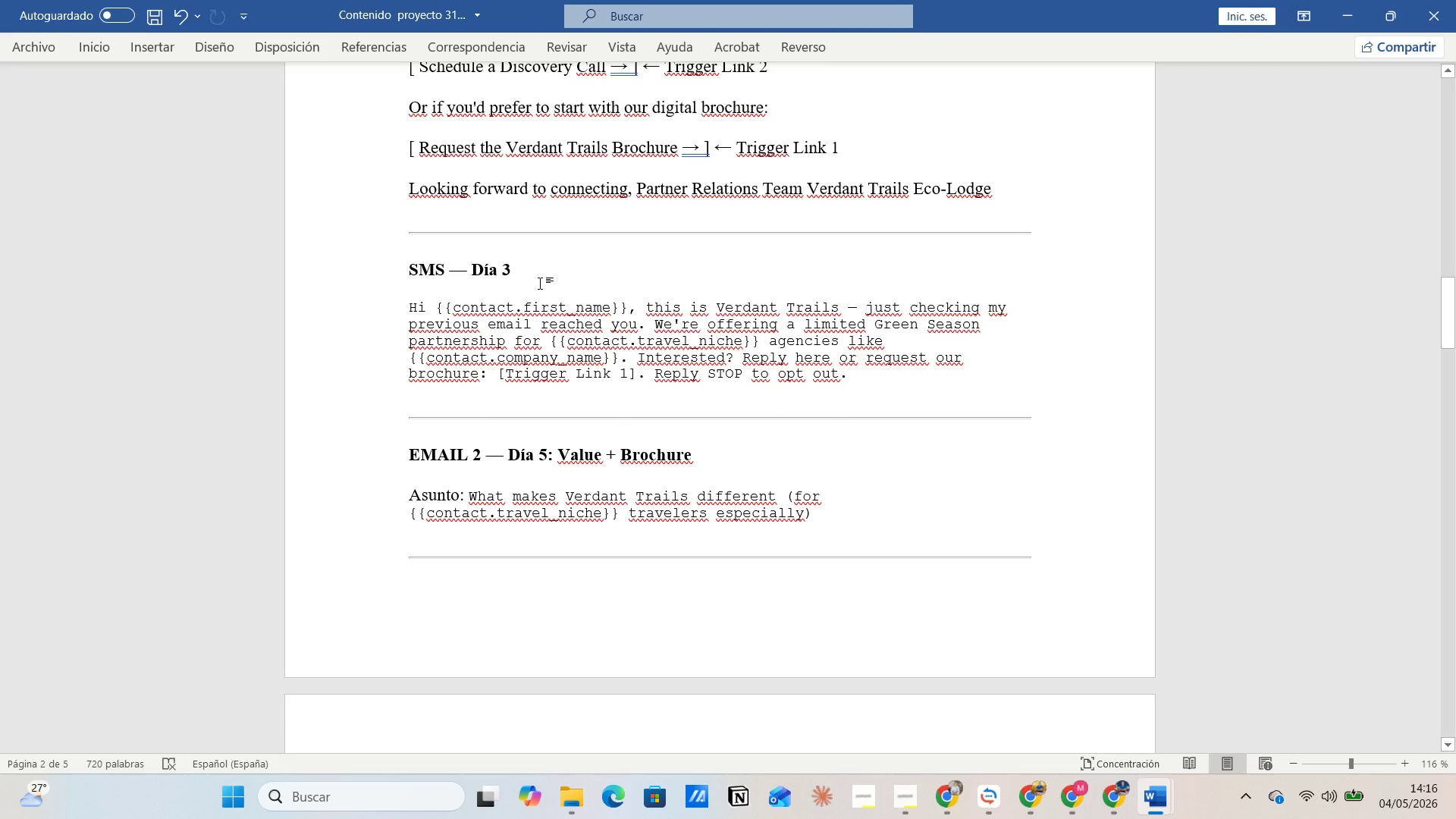 
key(Alt+AltLeft)
 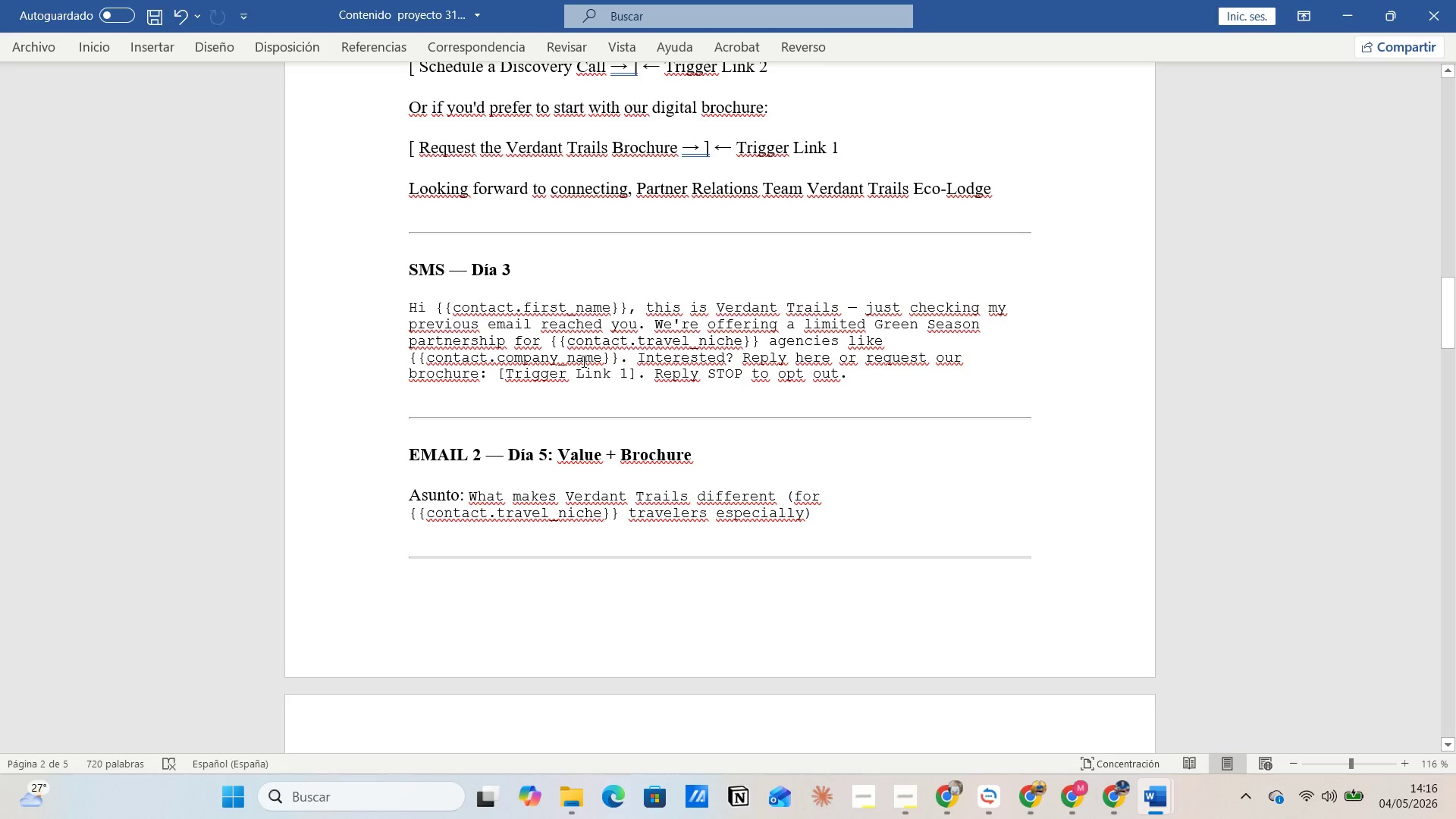 
key(Alt+Tab)
 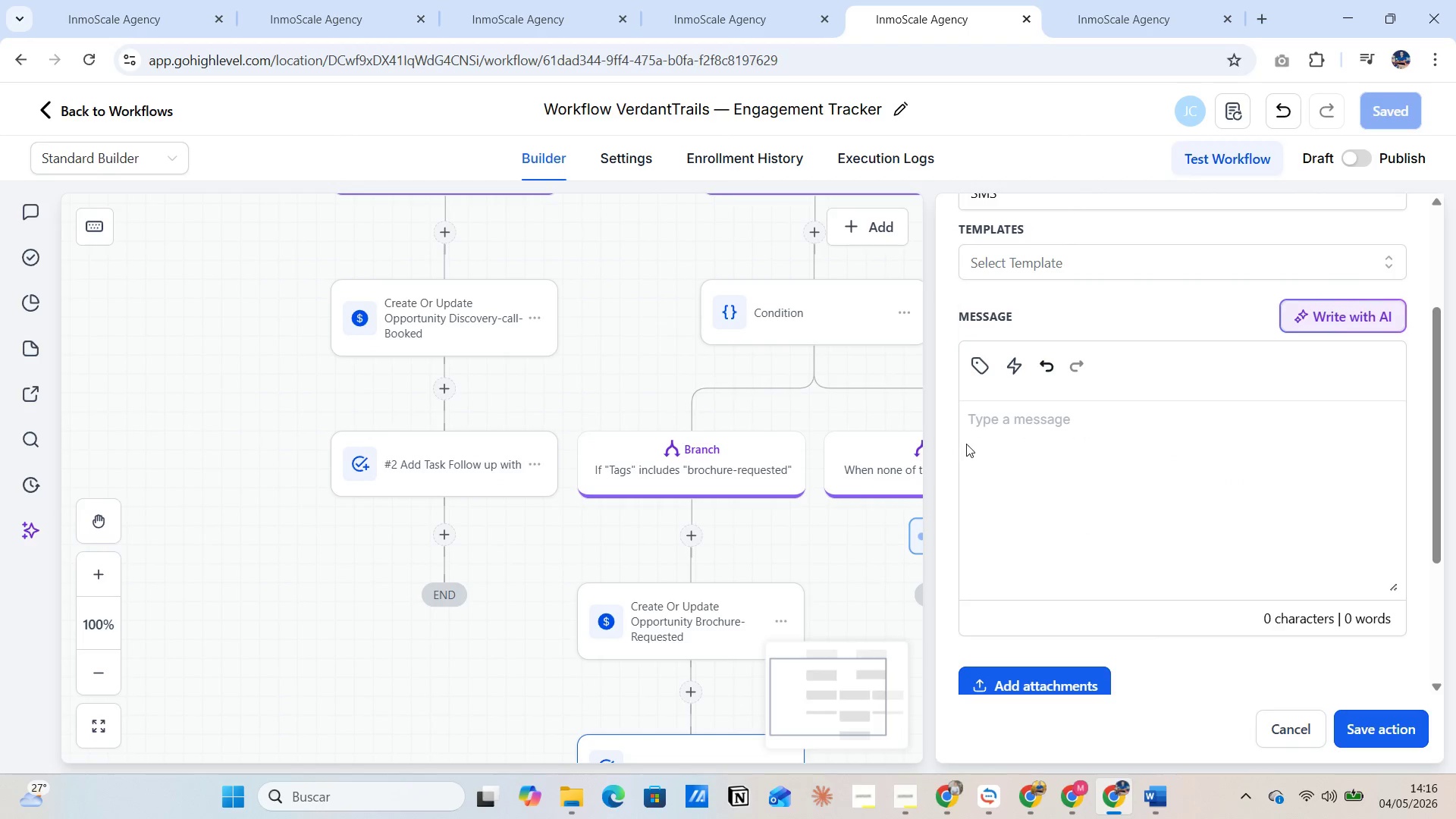 
left_click([995, 428])
 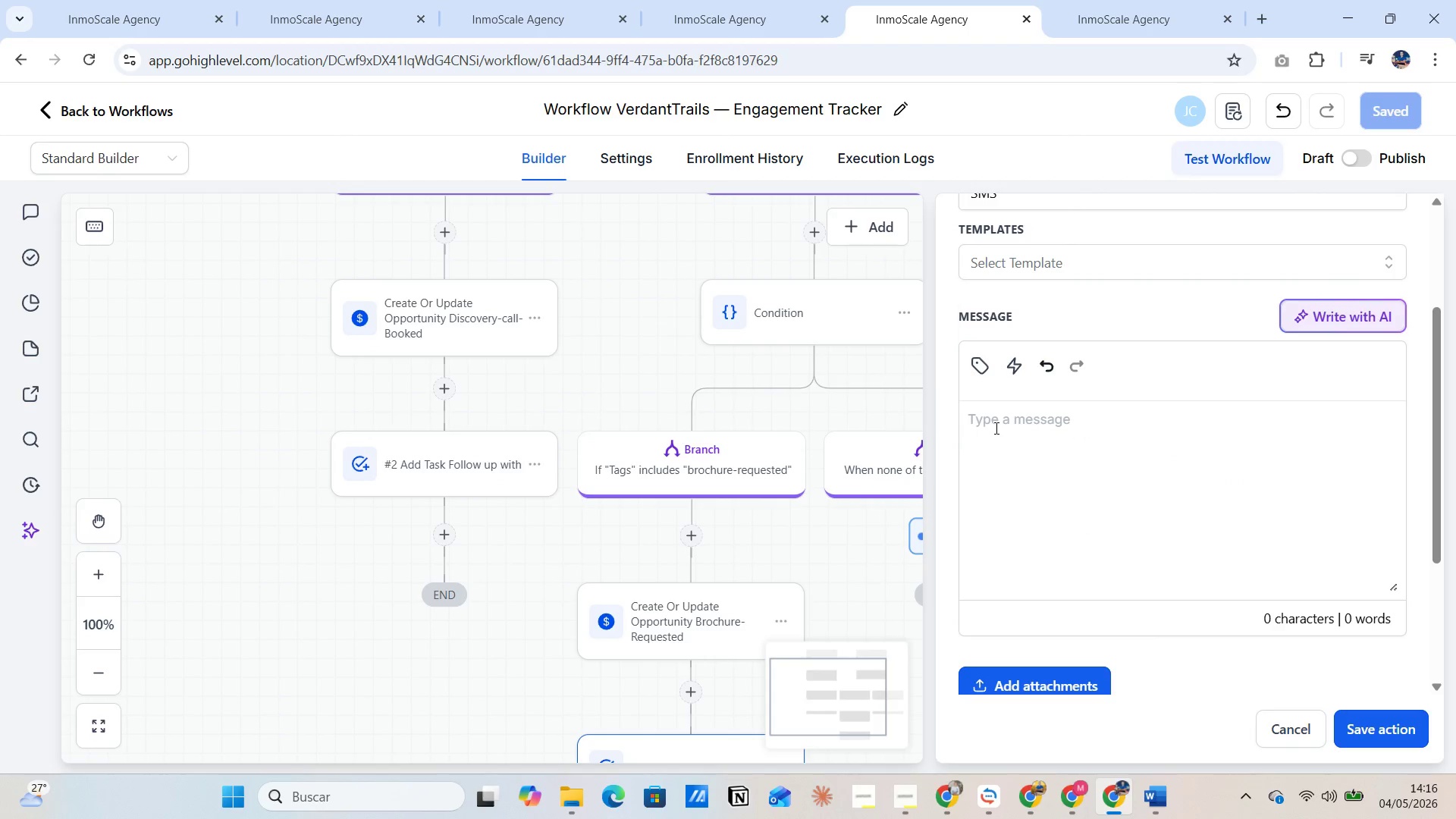 
type(hi )
key(Backspace)
key(Backspace)
key(Backspace)
key(Backspace)
 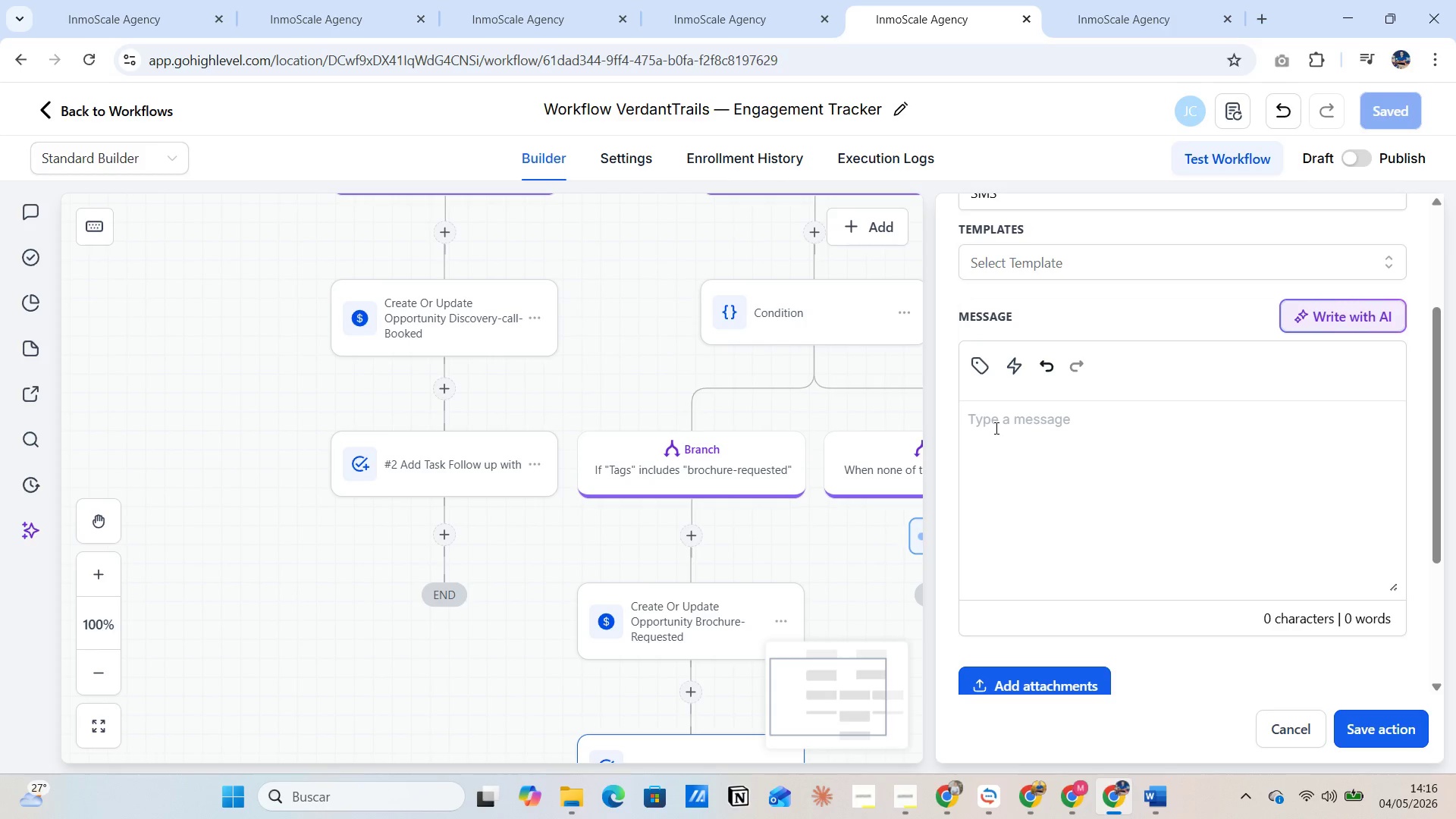 
wait(6.72)
 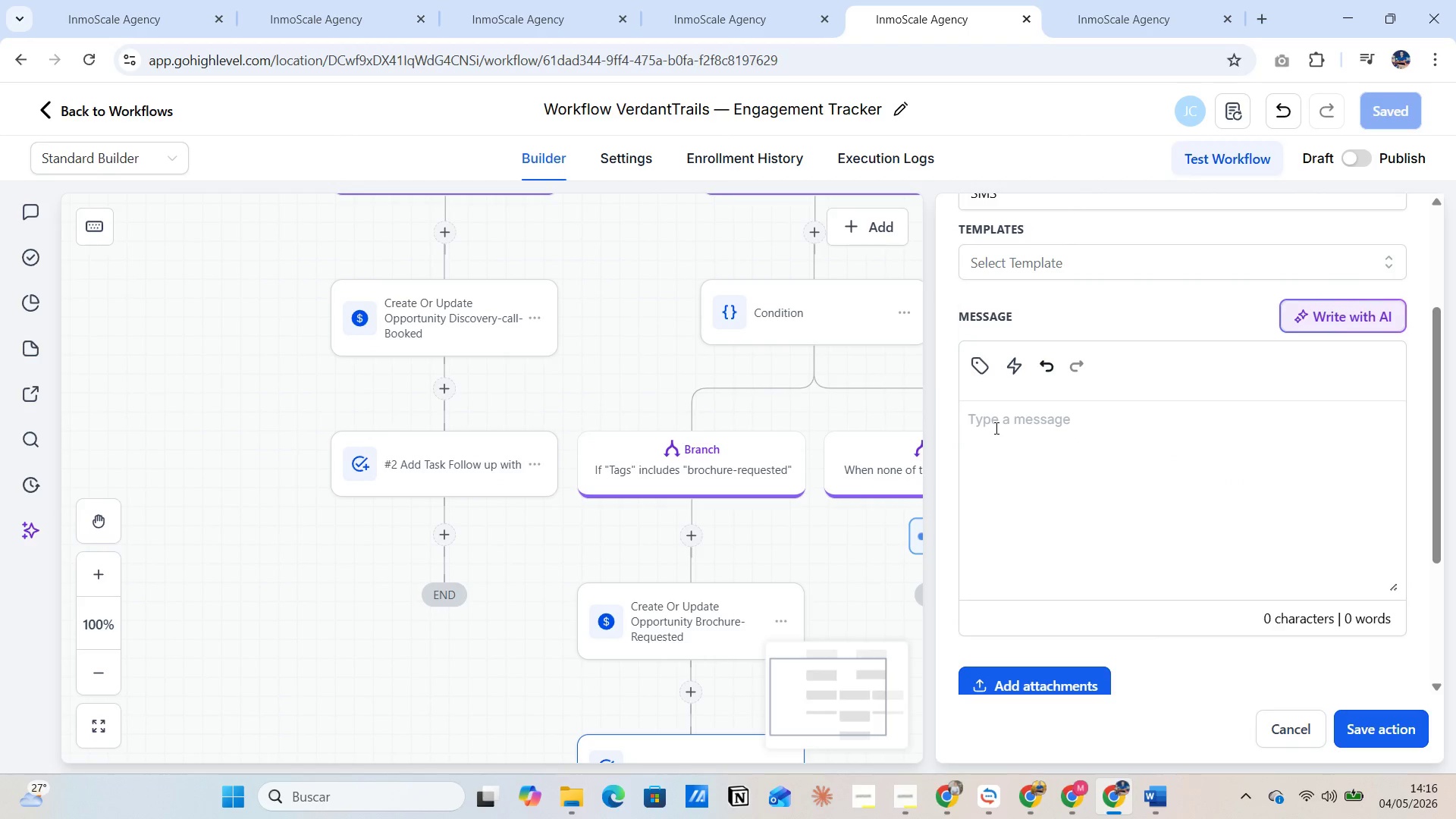 
key(CapsLock)
 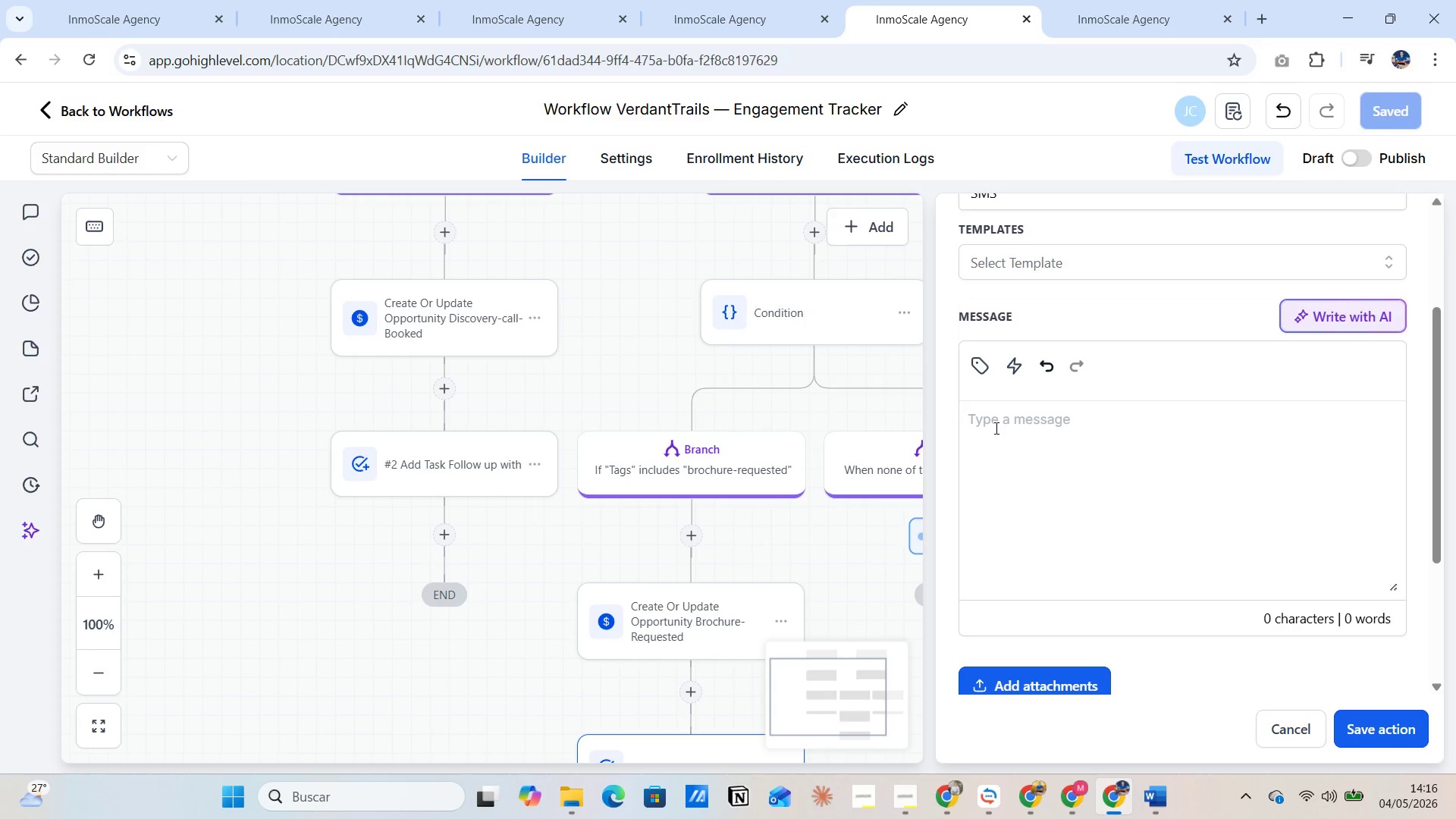 
key(H)
 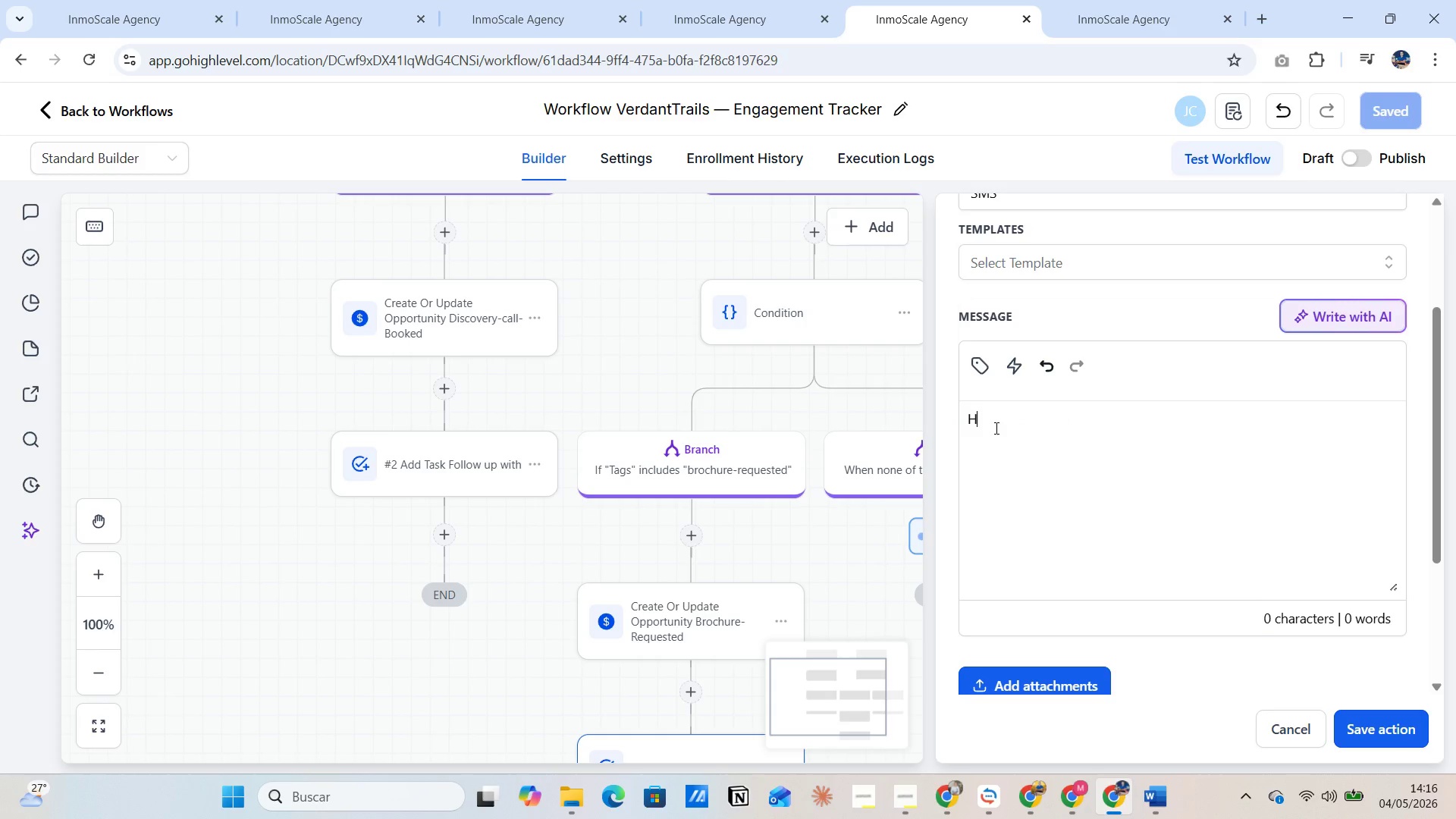 
key(CapsLock)
 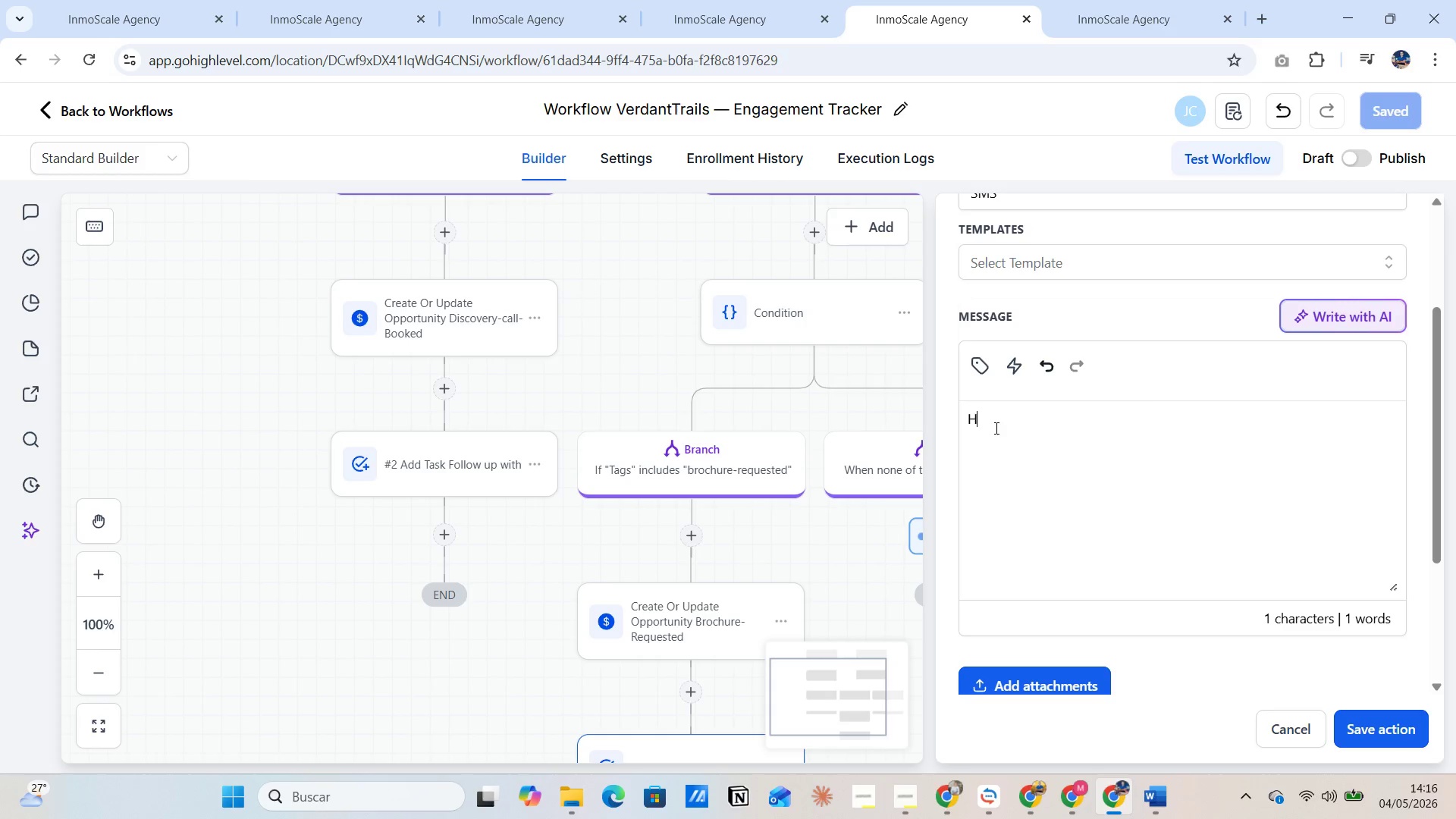 
key(I)
 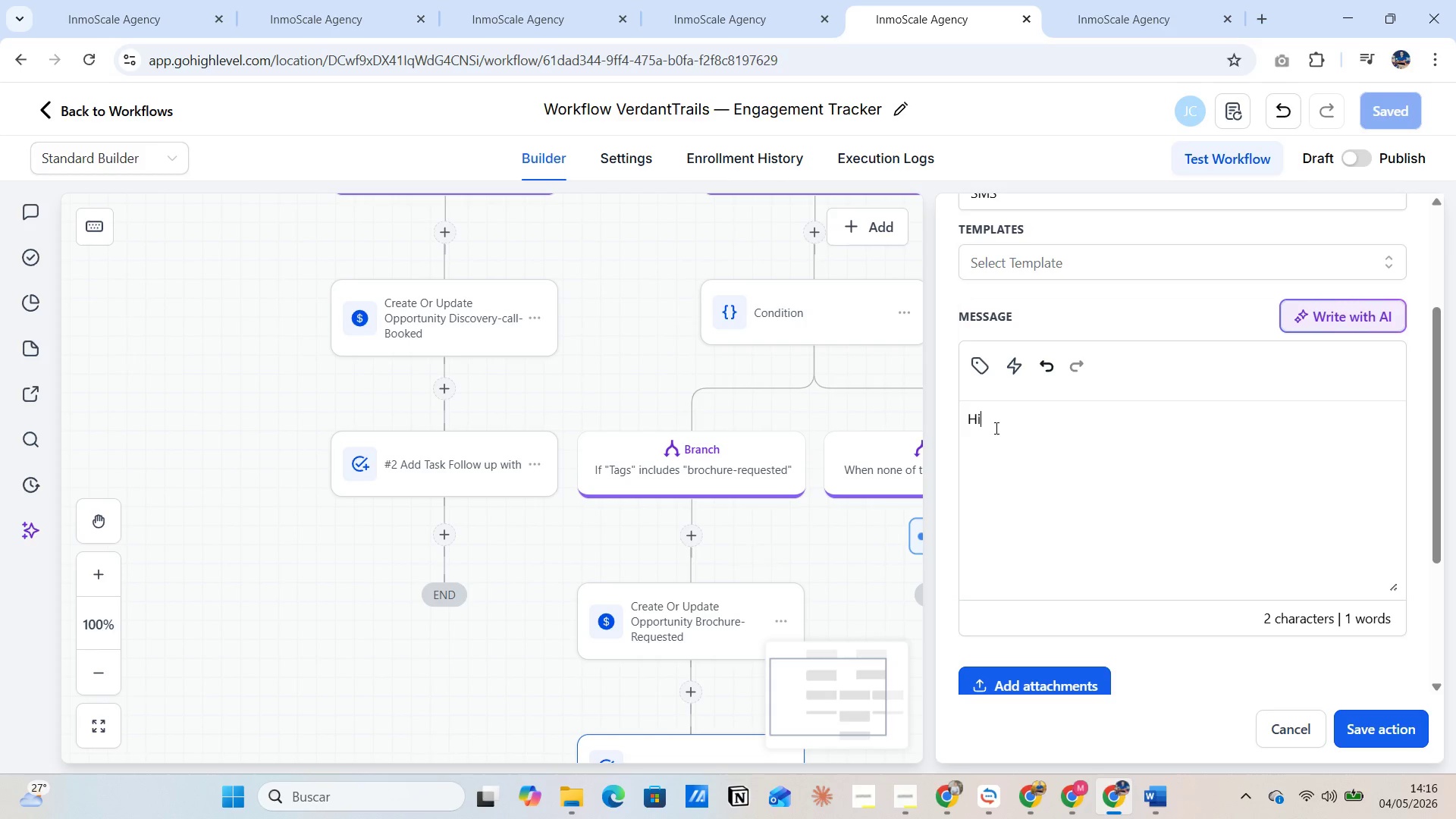 
key(Space)
 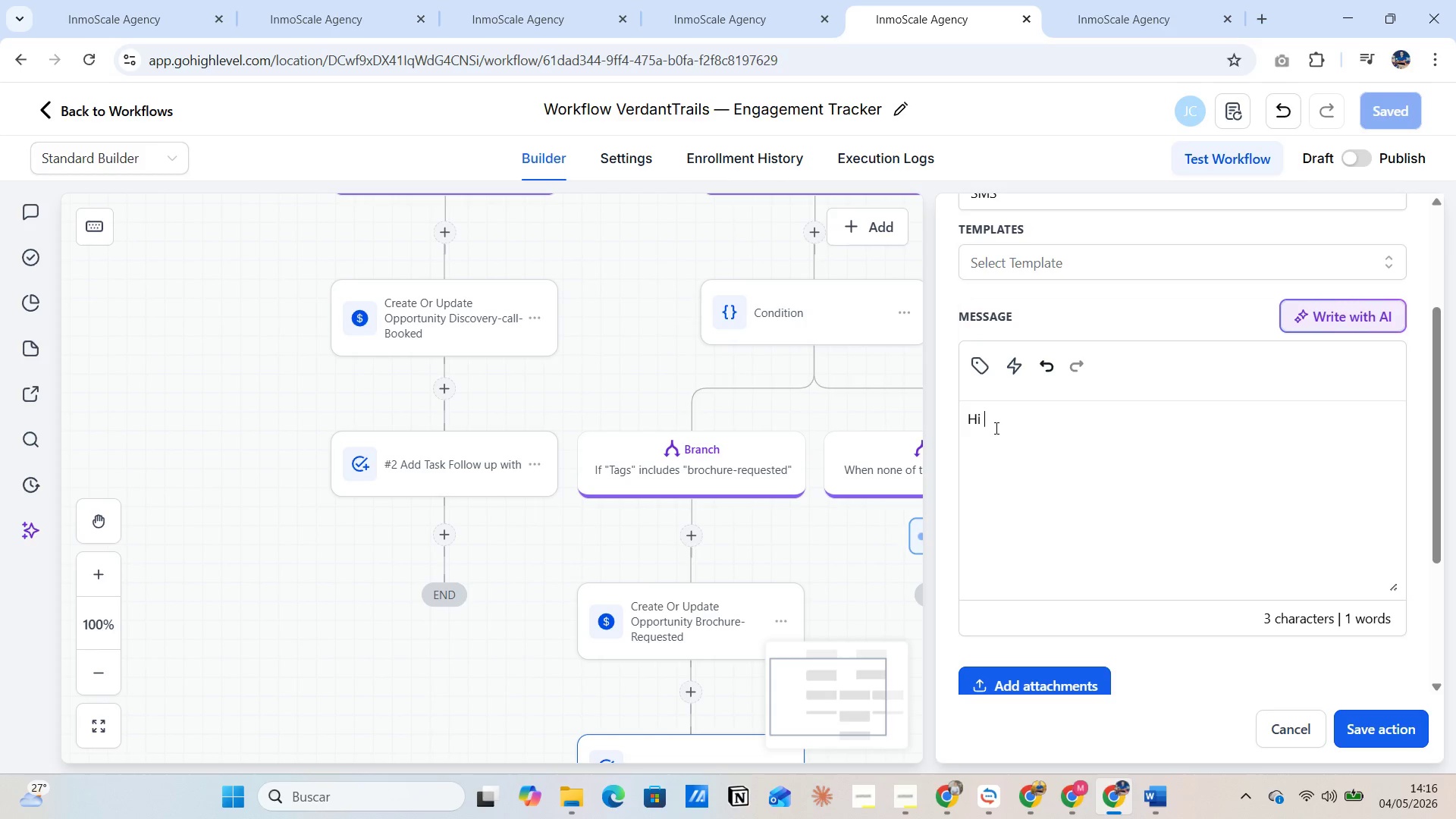 
key(Alt+AltLeft)
 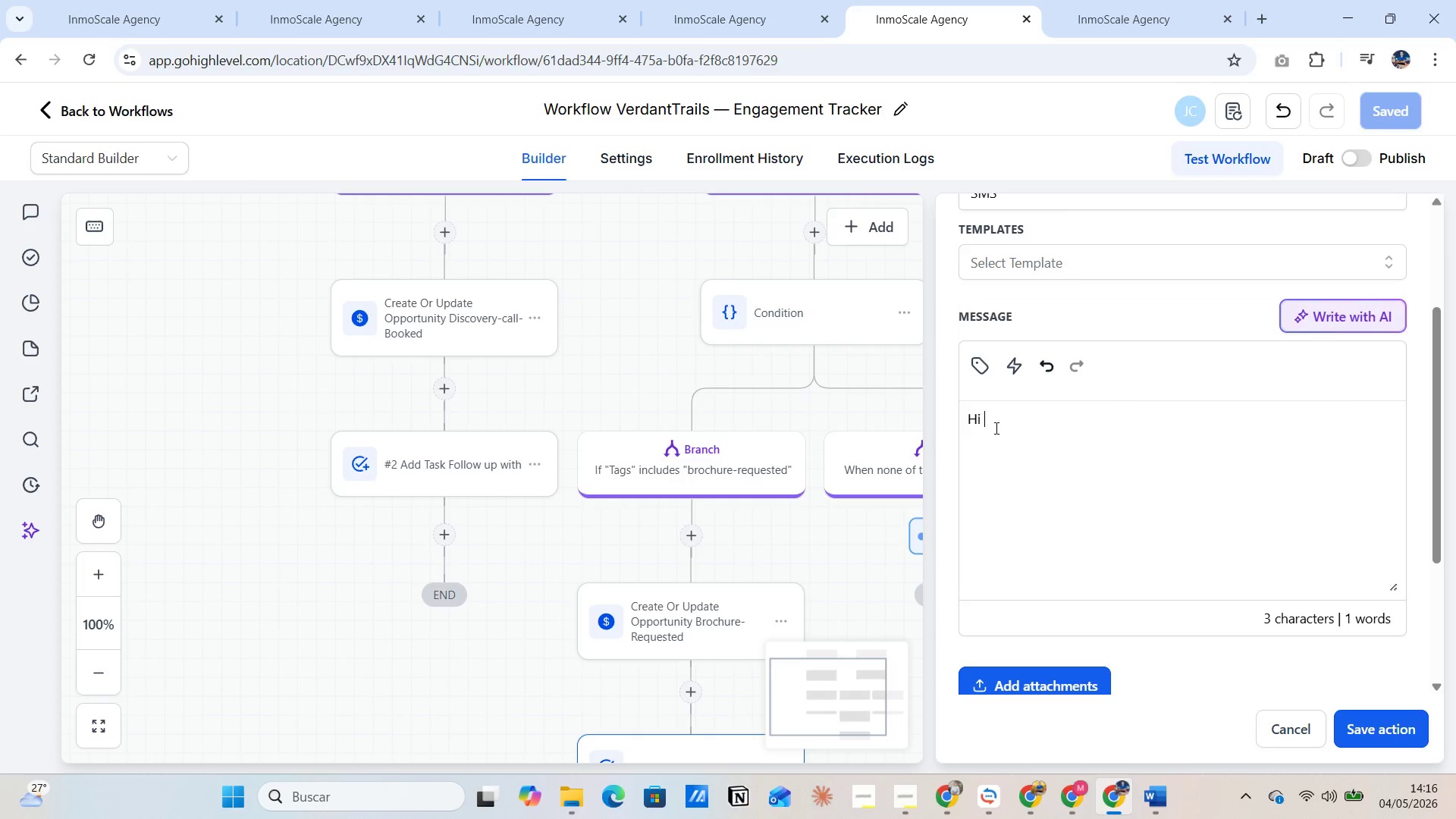 
key(Alt+Tab)
 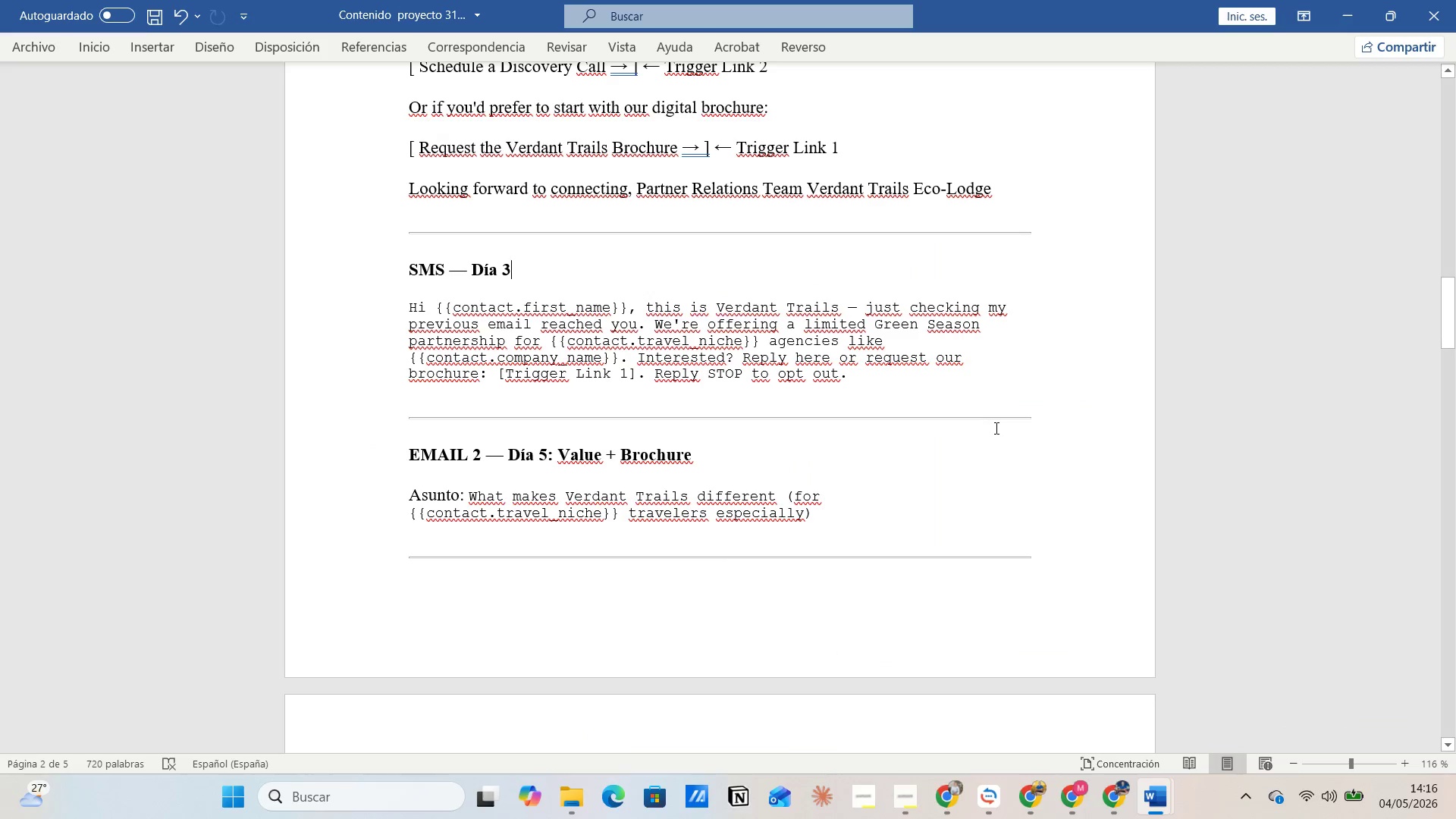 
key(Alt+AltLeft)
 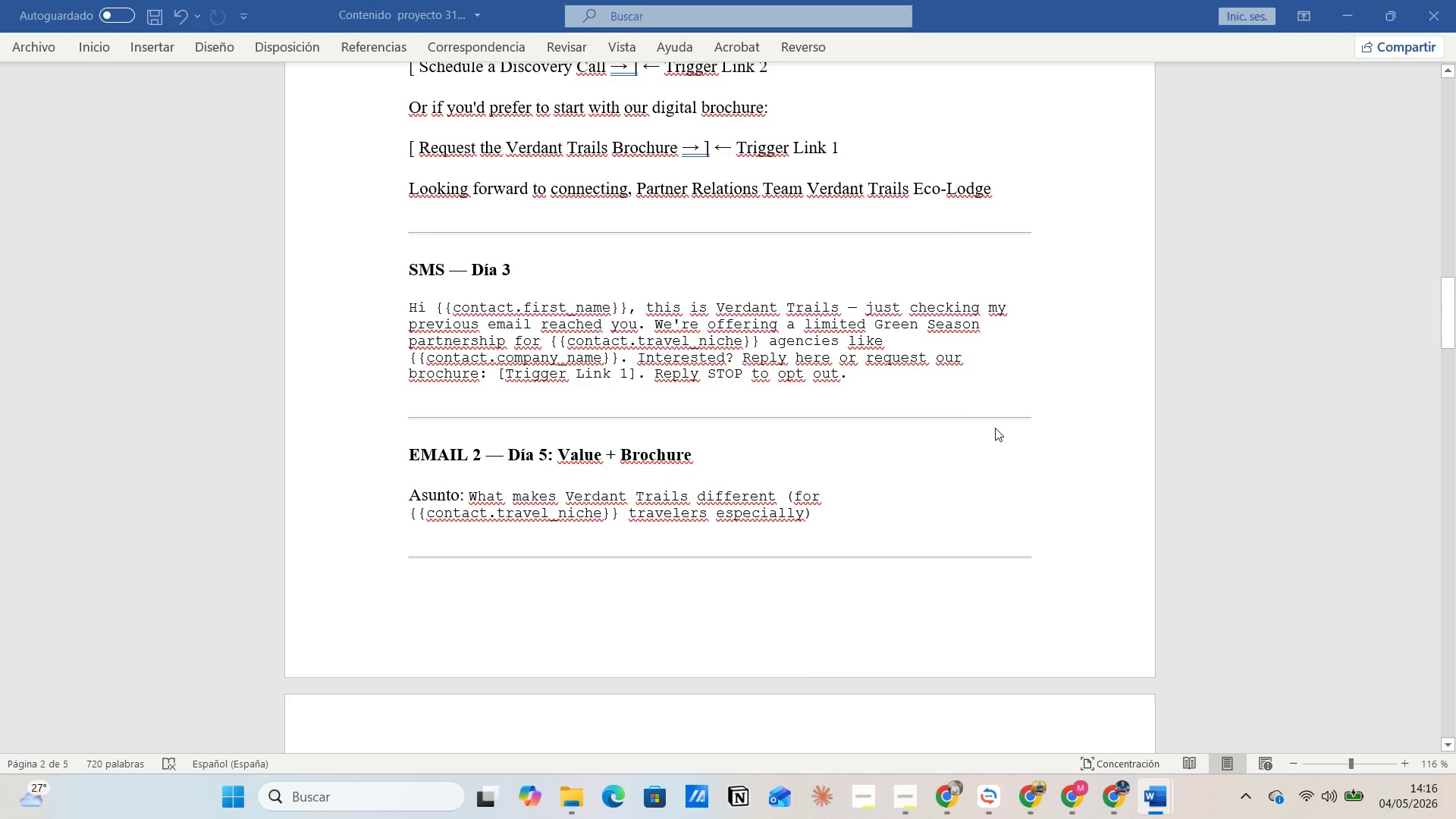 
key(Alt+Tab)
 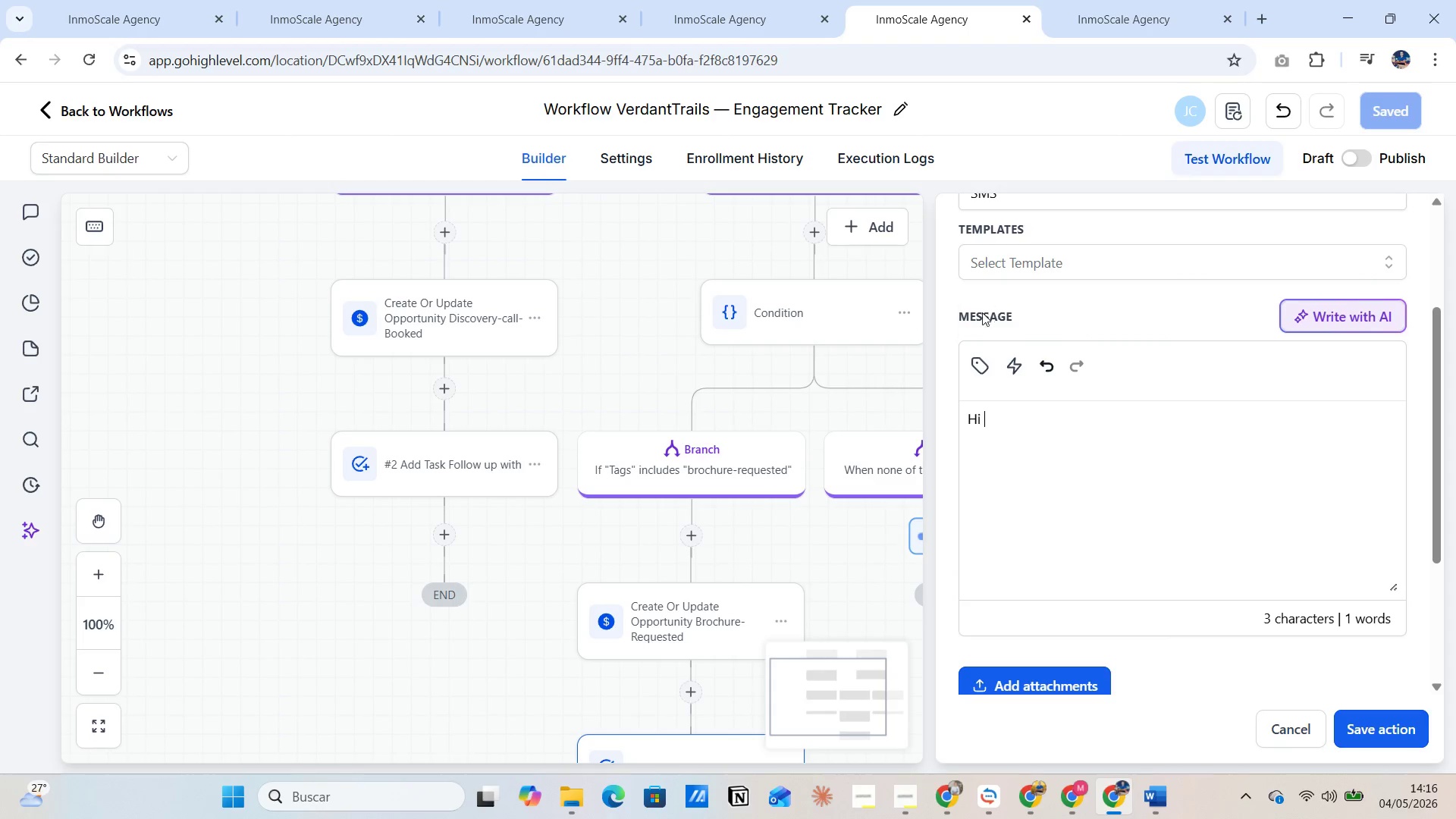 
left_click([980, 359])
 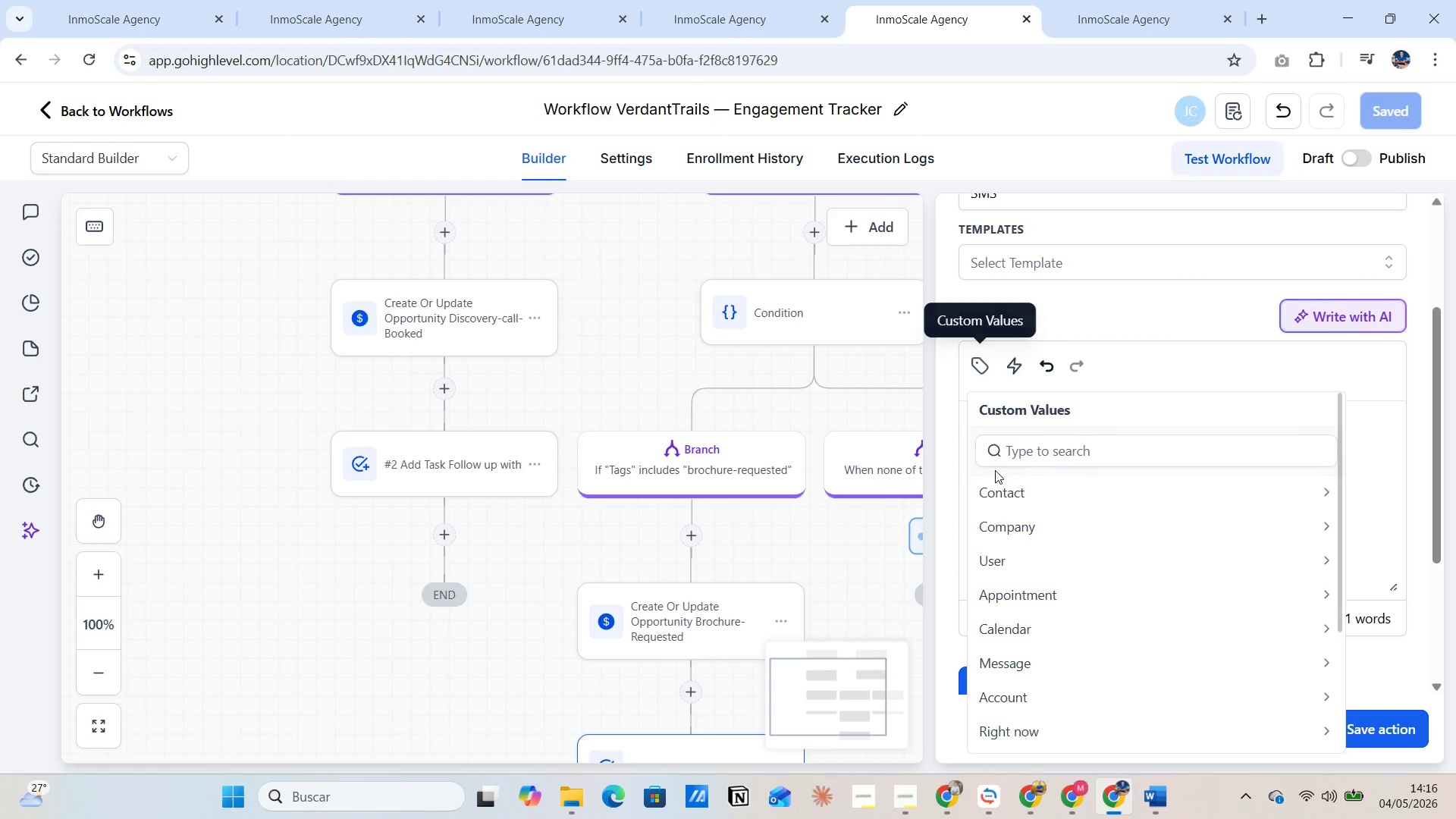 
left_click([1011, 491])
 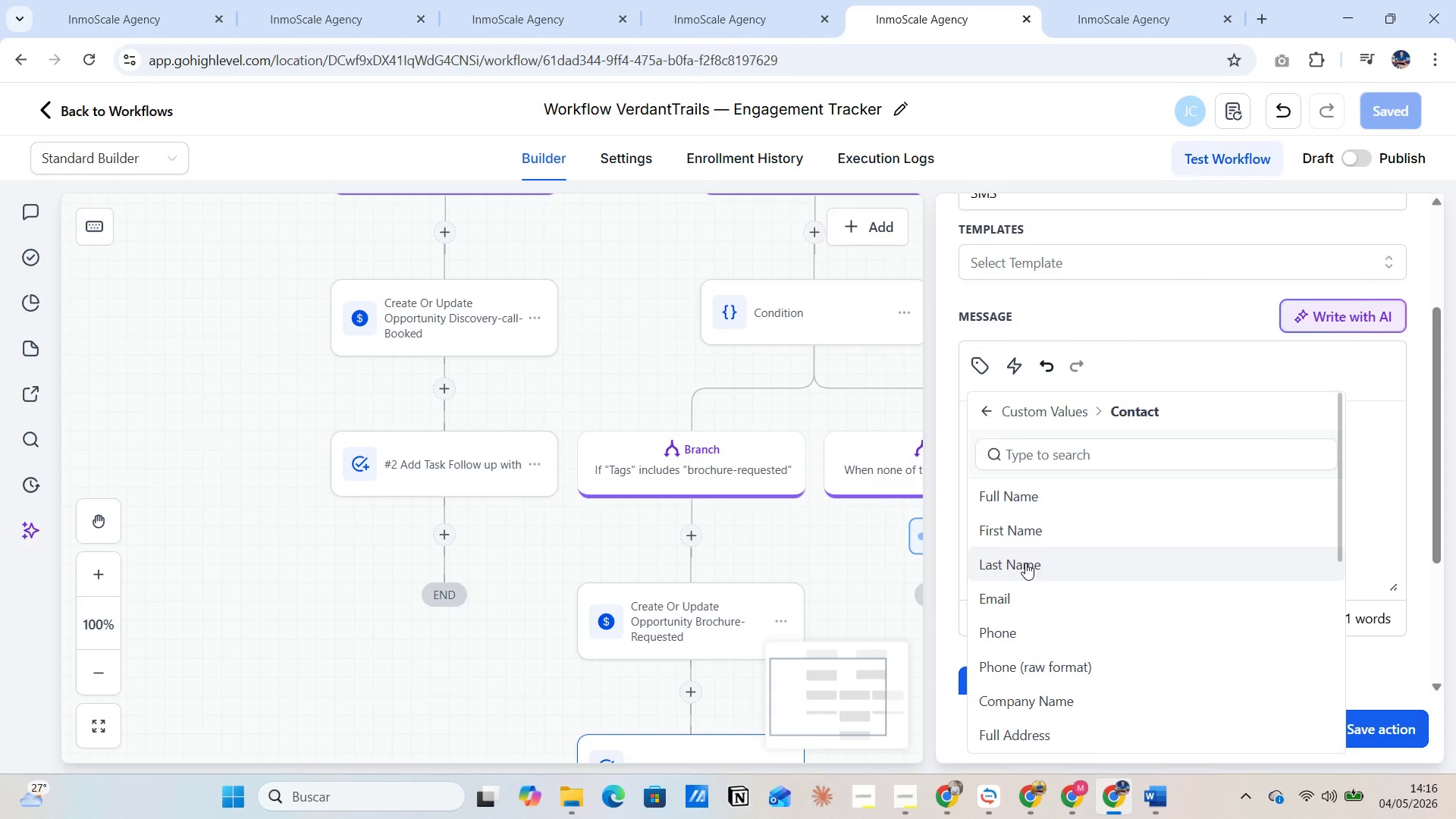 
left_click([1019, 533])
 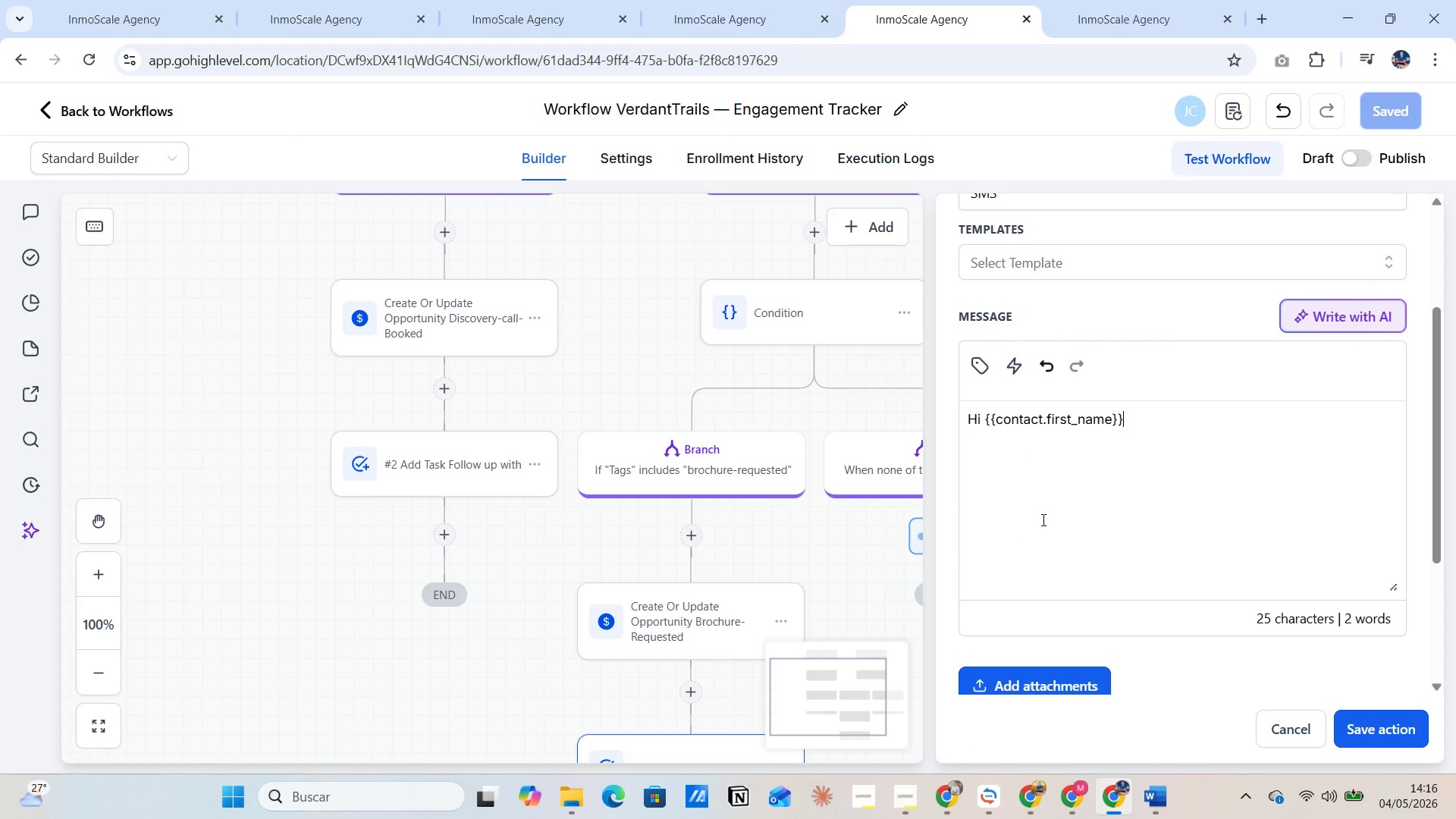 
key(Space)
 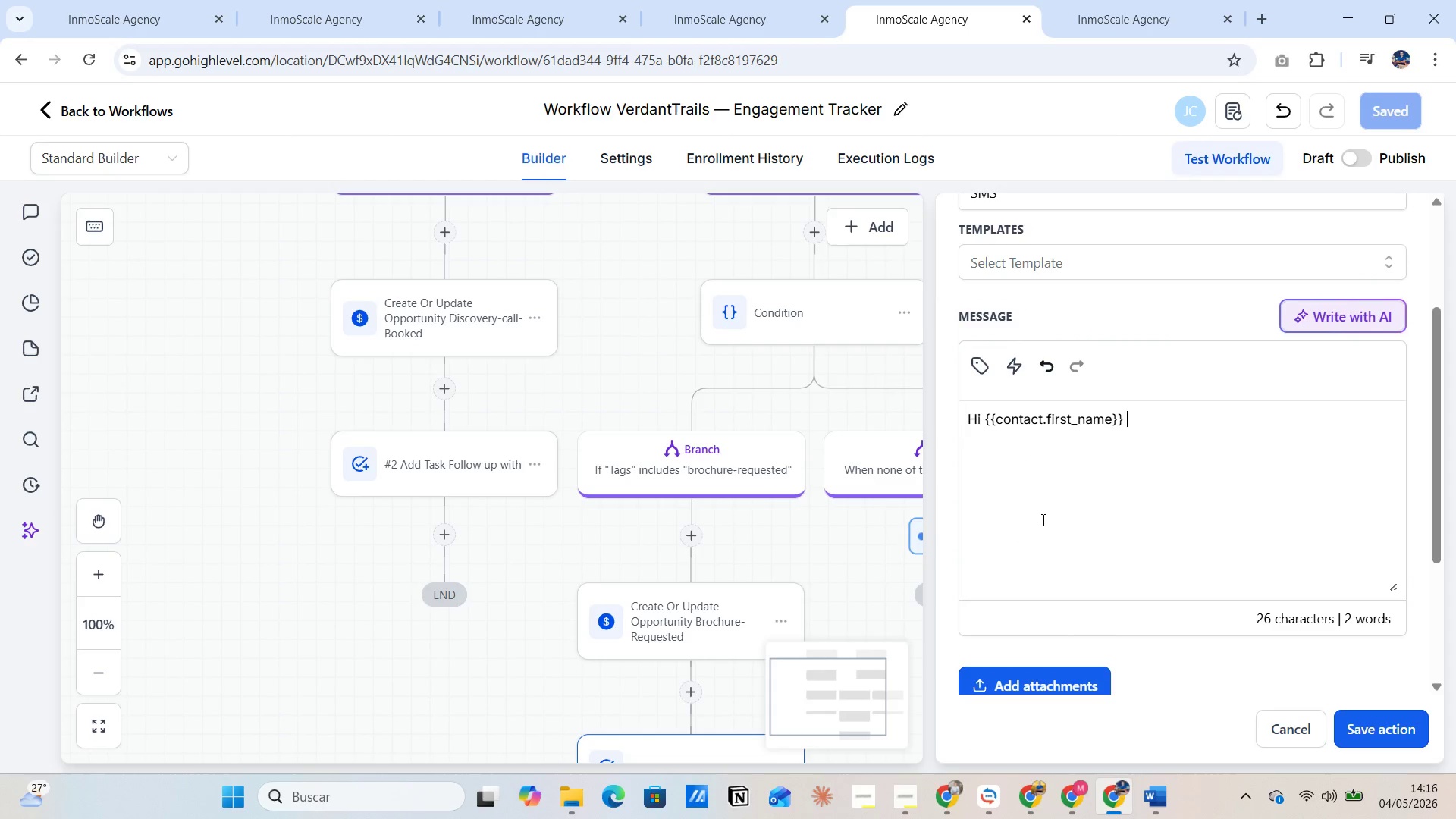 
key(Alt+AltLeft)
 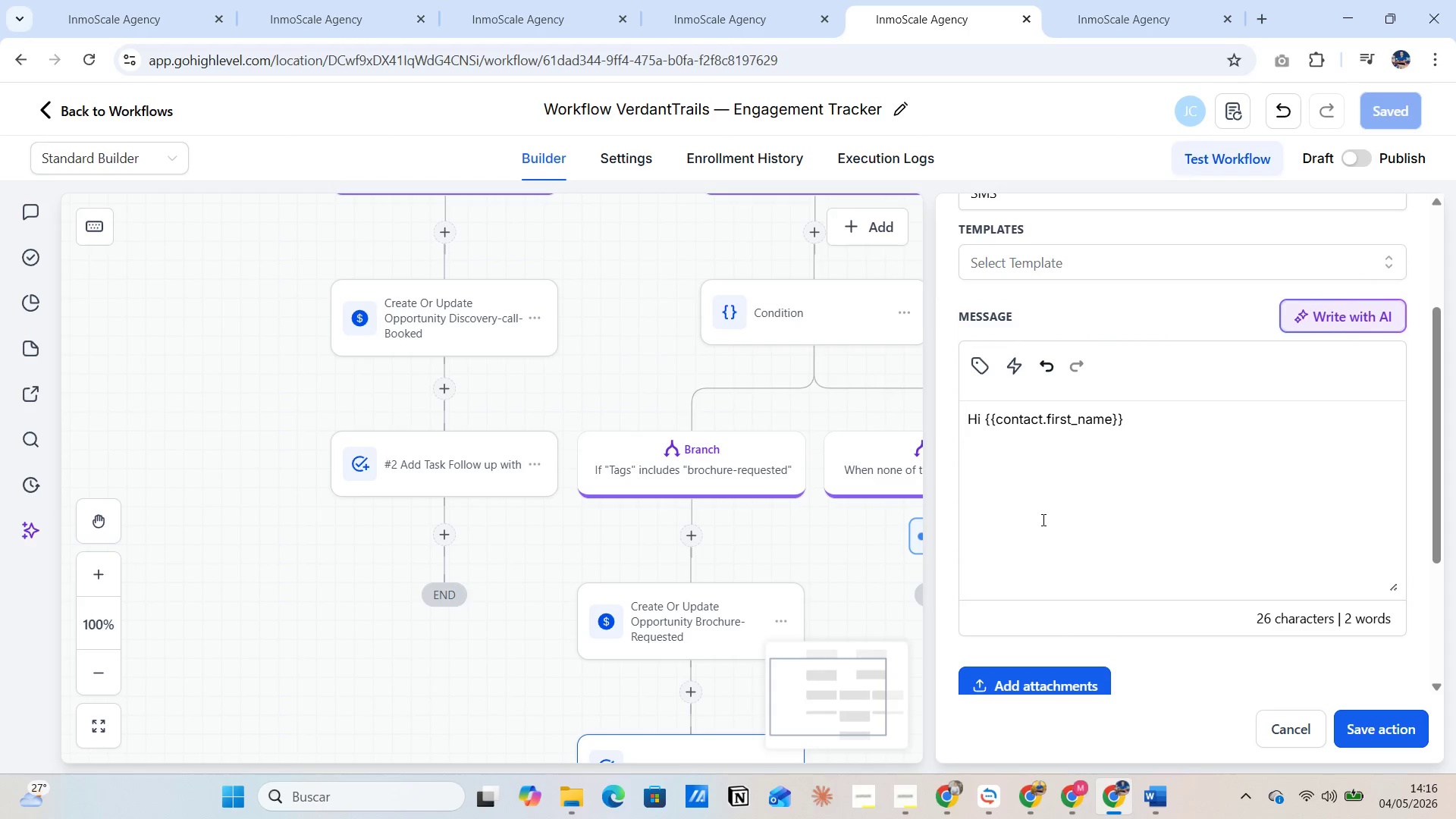 
key(Alt+Tab)
 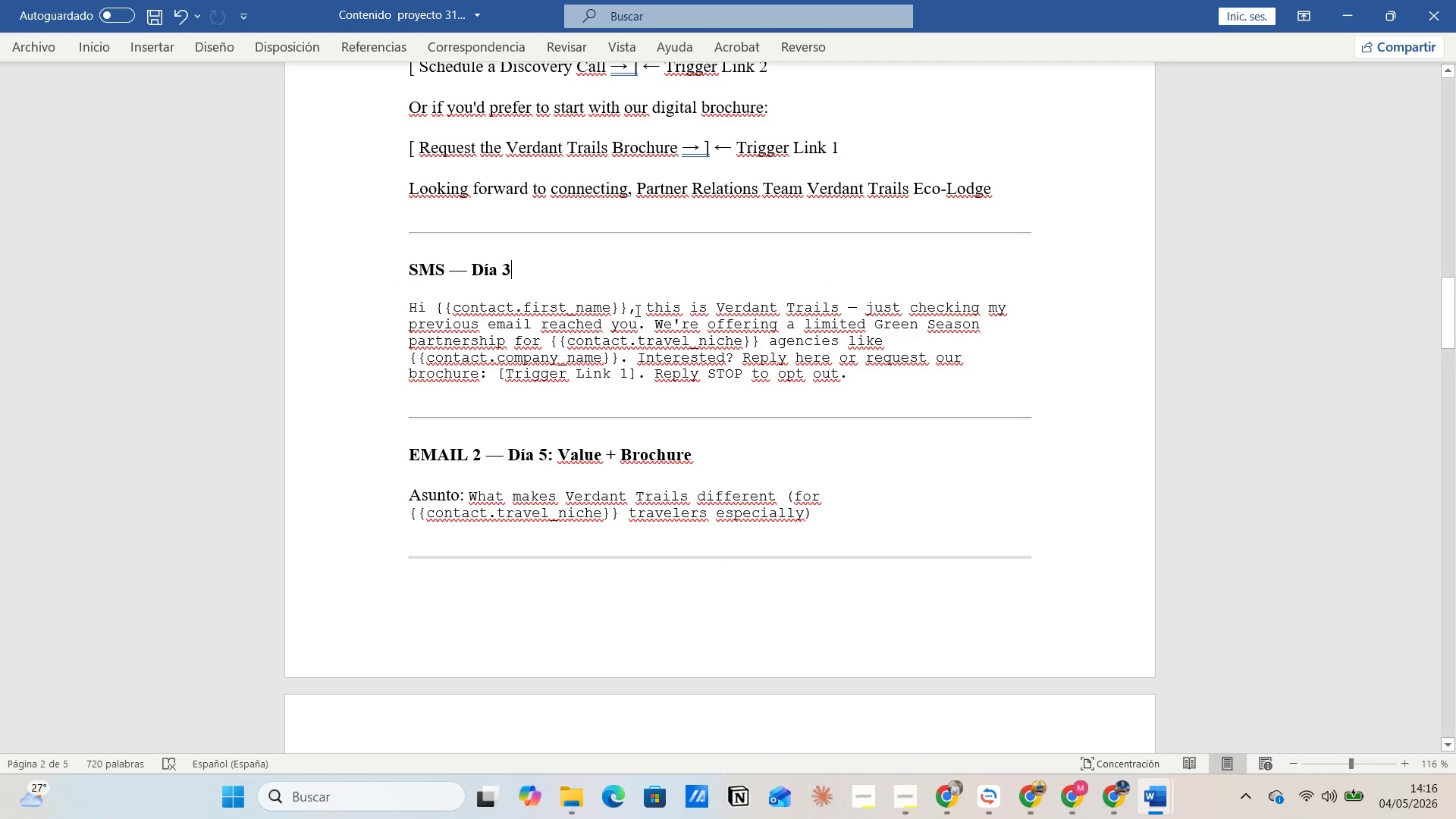 
left_click_drag(start_coordinate=[645, 307], to_coordinate=[536, 340])
 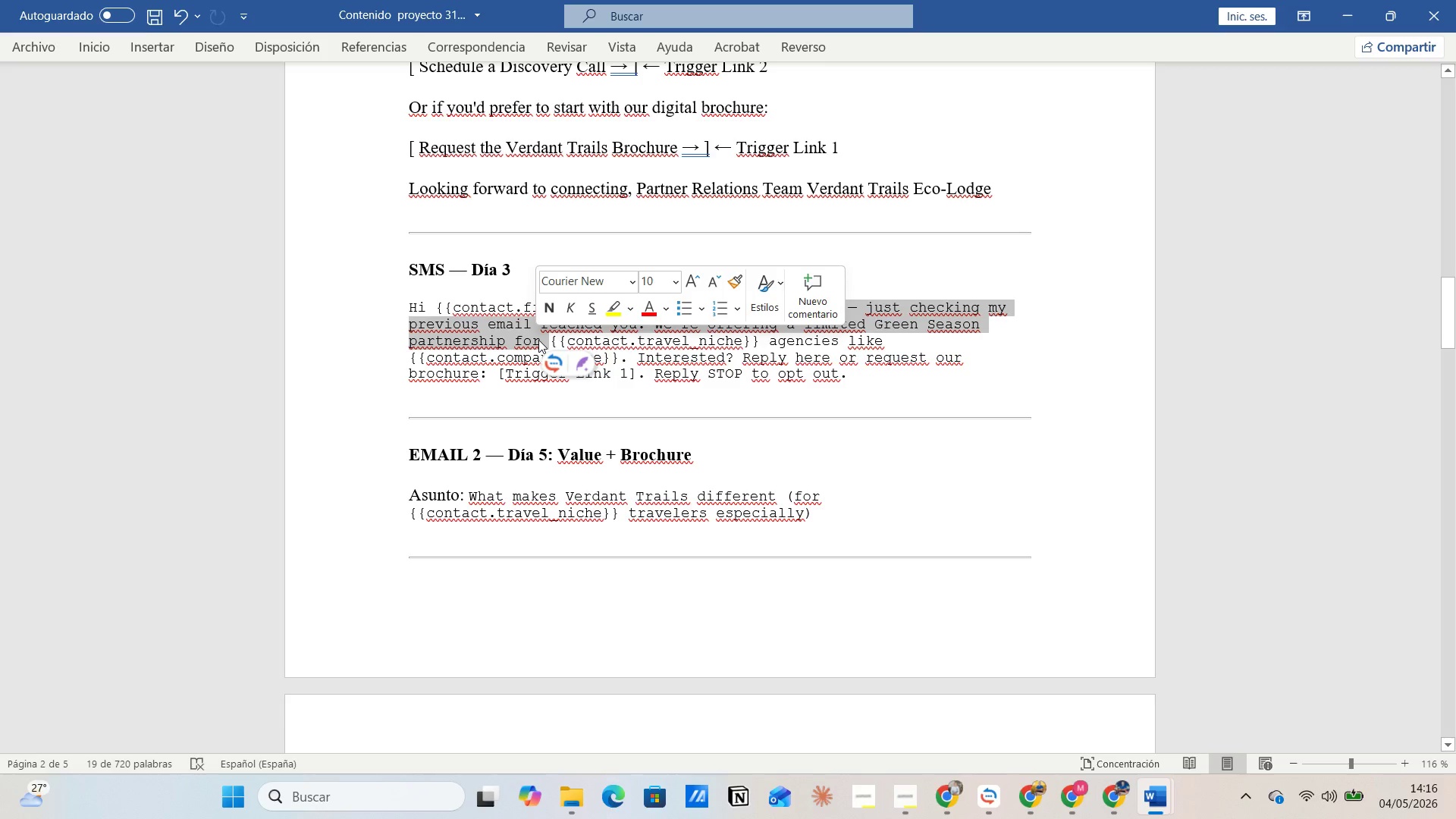 
key(Control+C)
 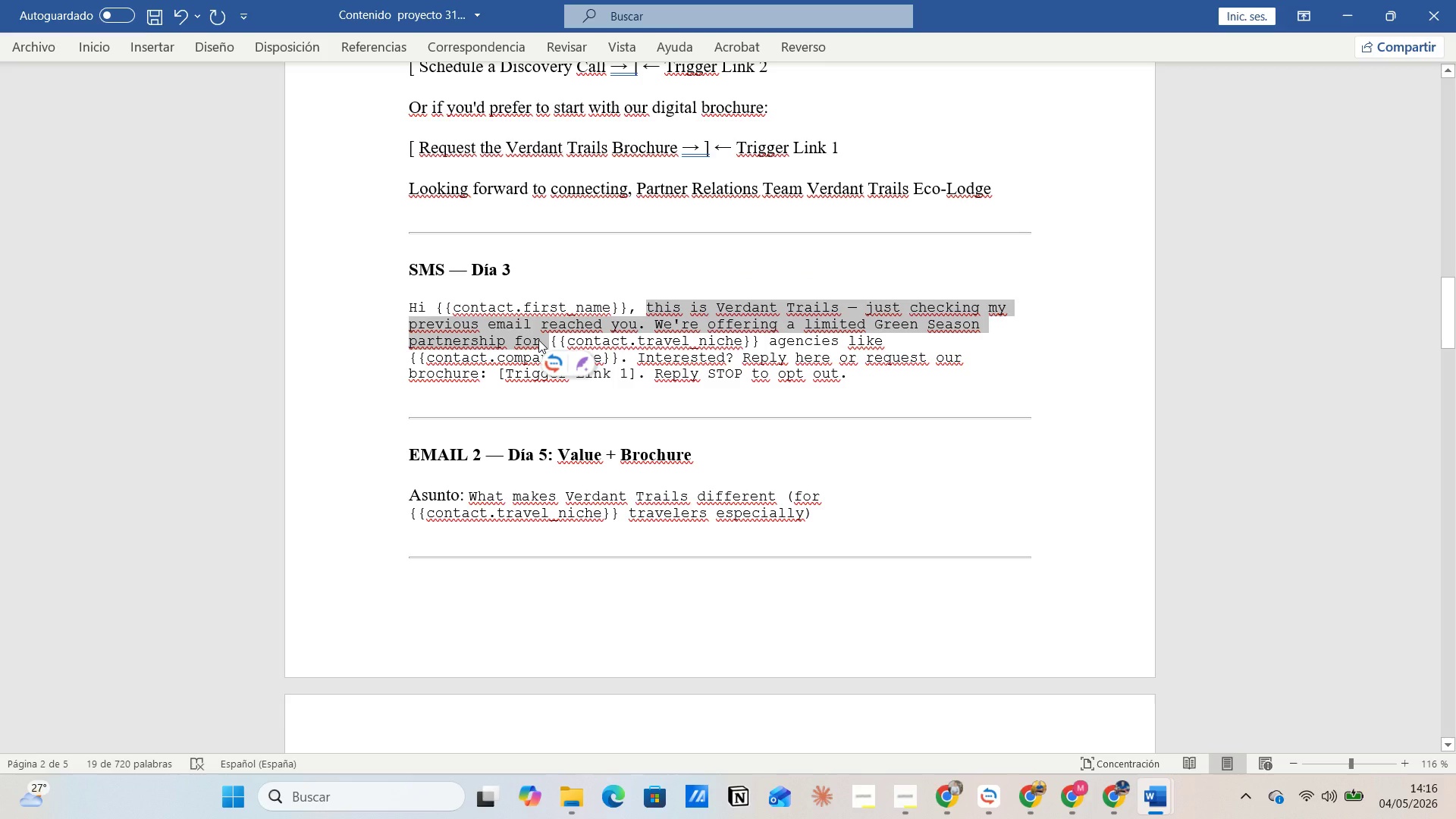 
key(Alt+Tab)
 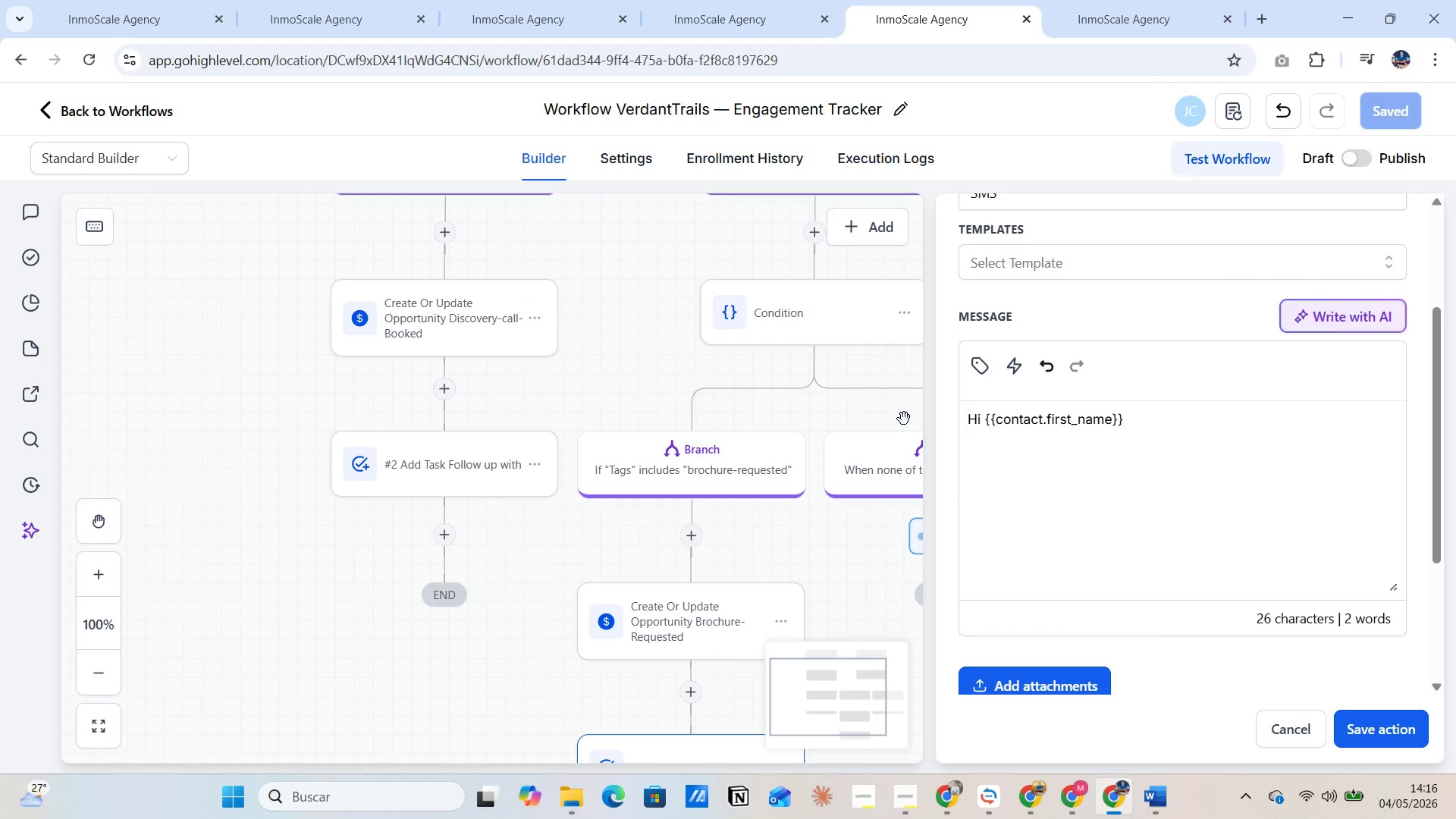 
key(Control+V)
 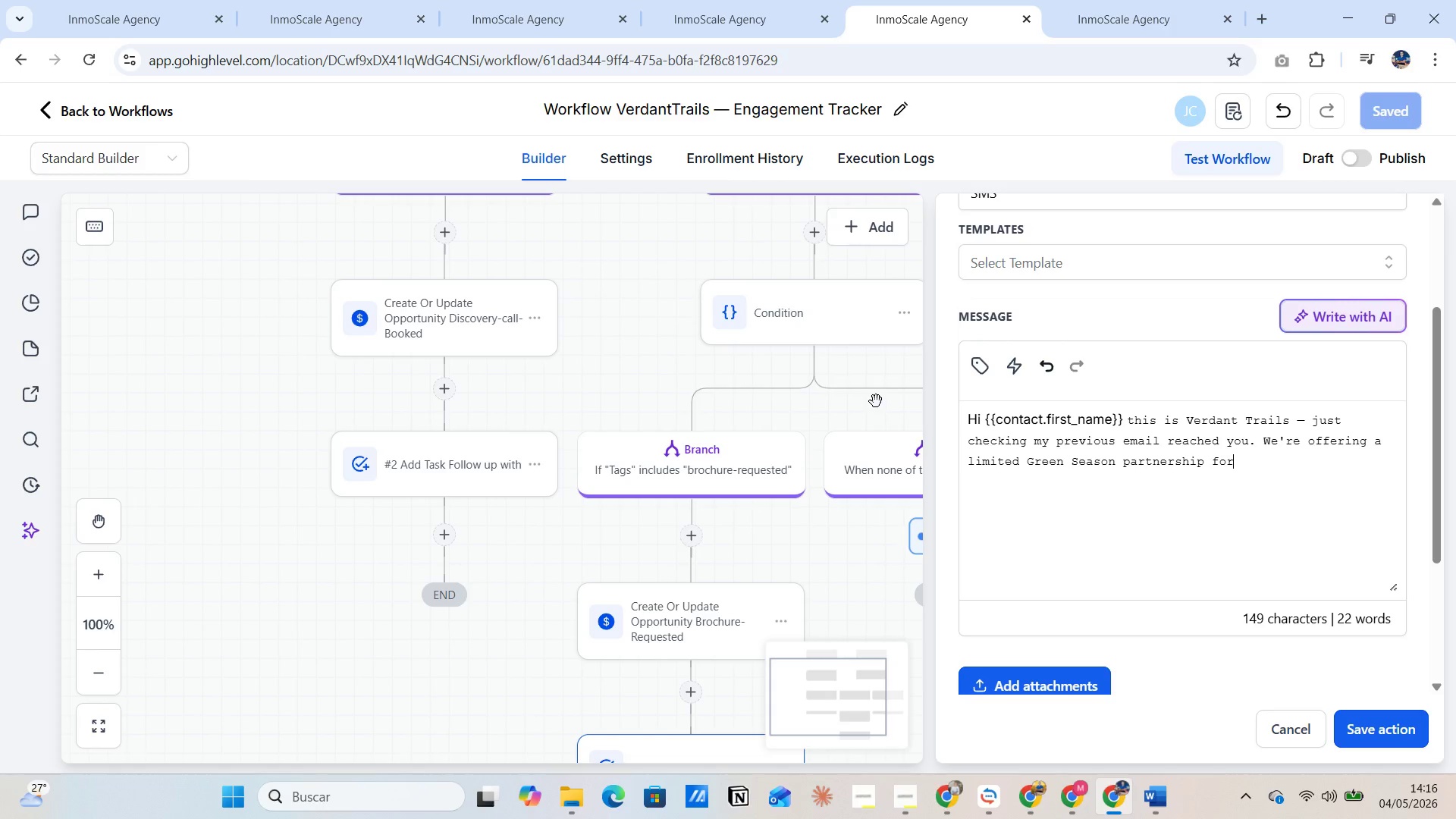 
key(Space)
 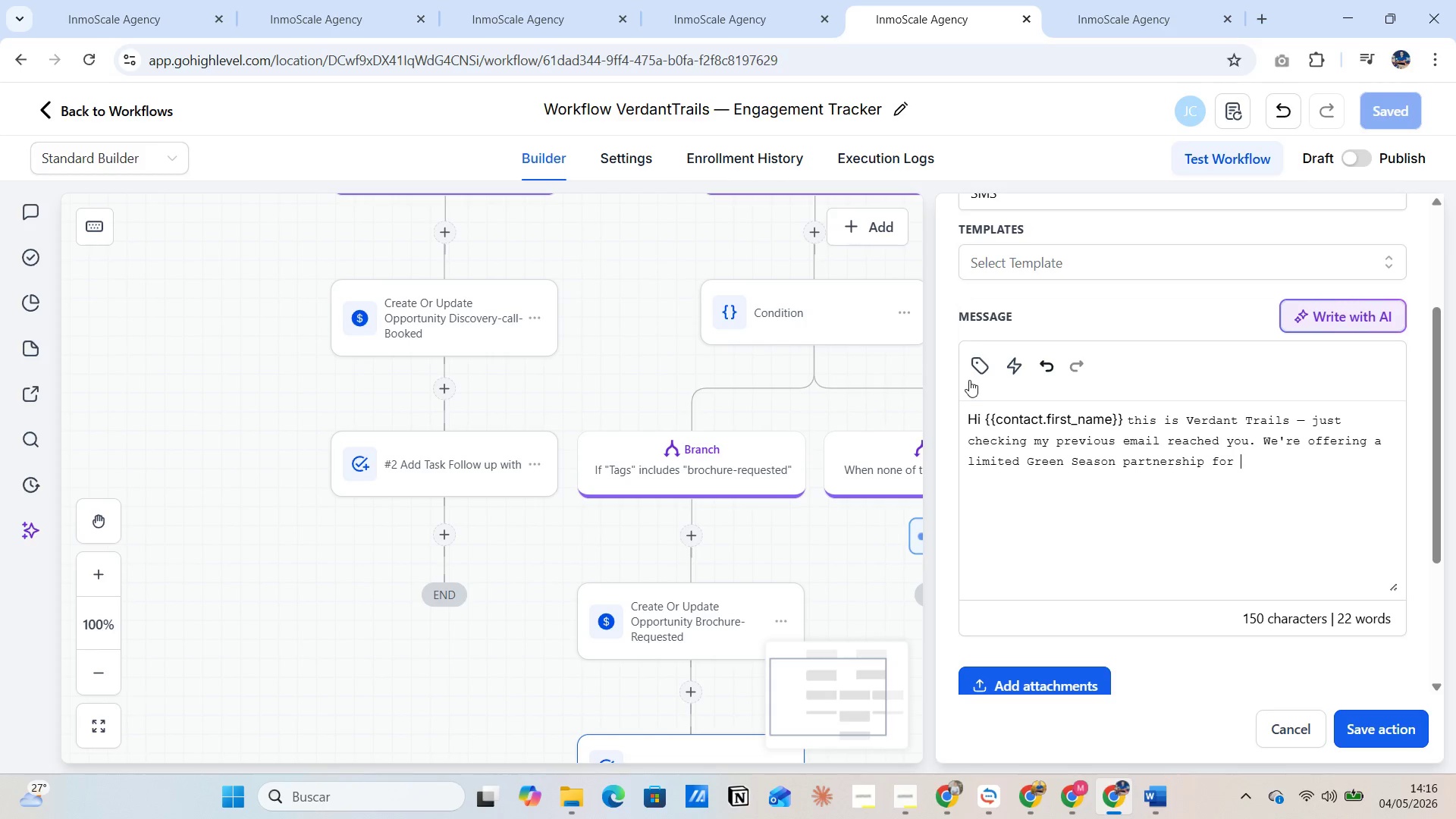 
left_click([974, 370])
 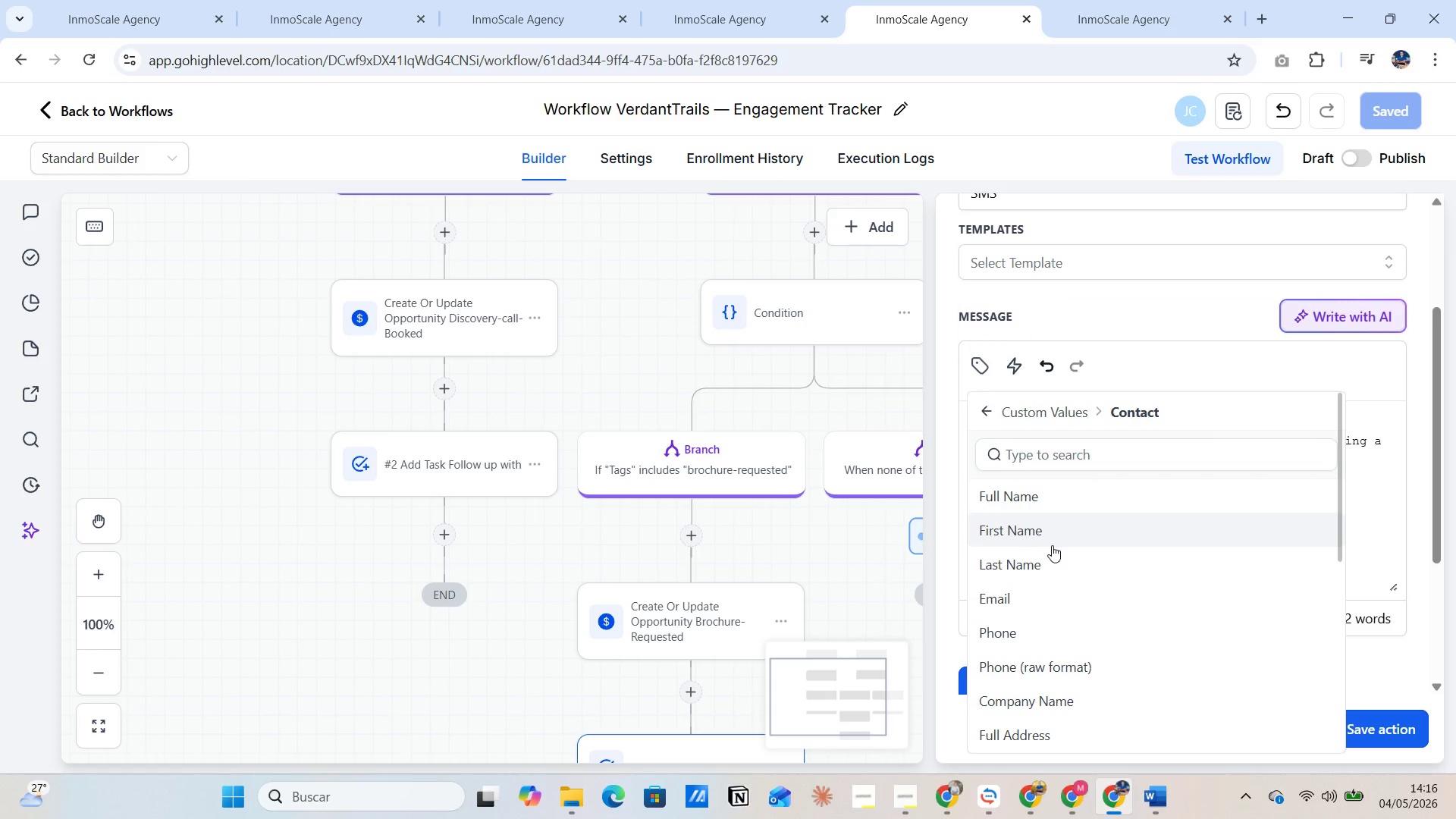 
scroll: coordinate [1070, 606], scroll_direction: down, amount: 9.0
 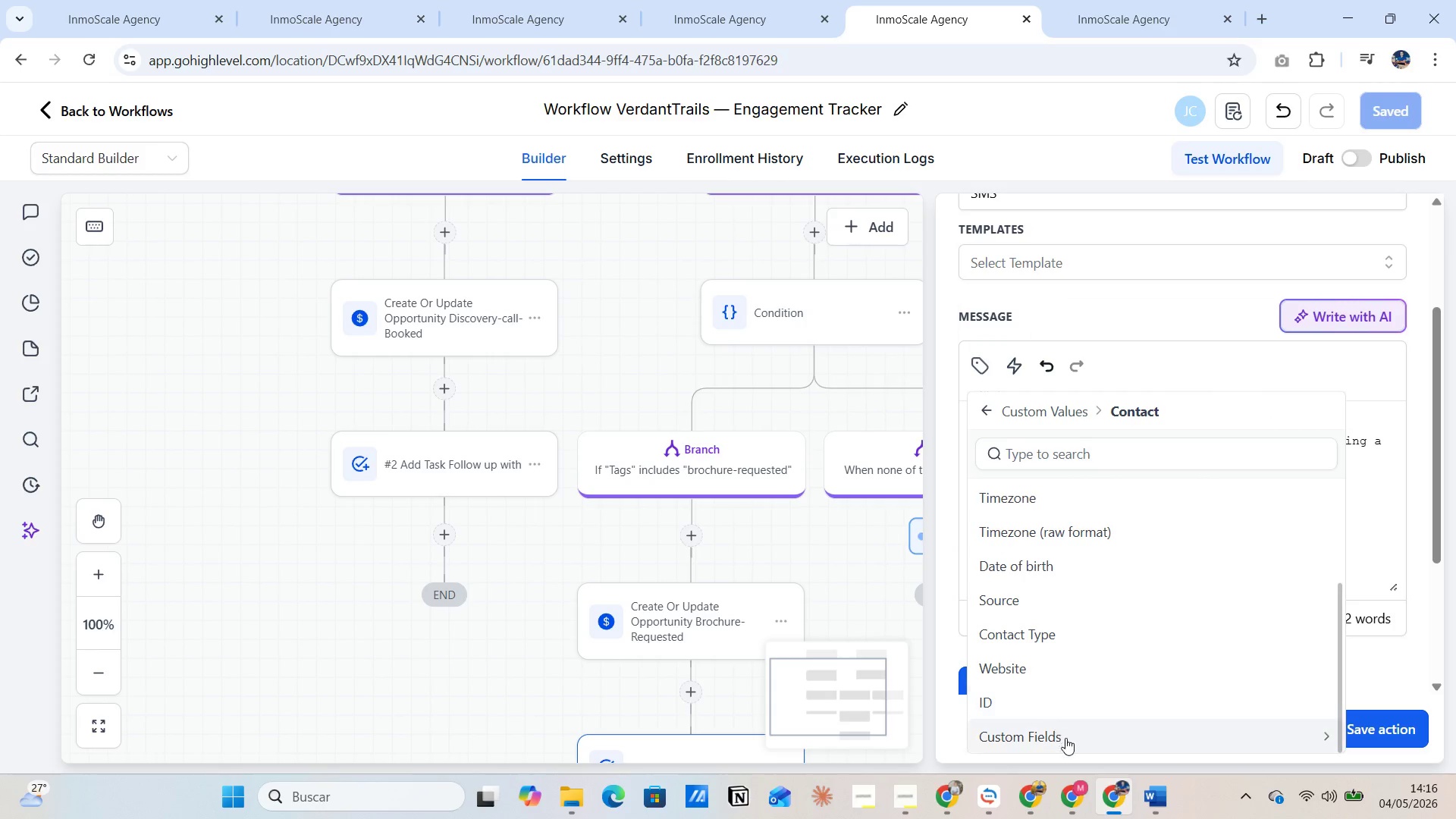 
left_click([1072, 739])
 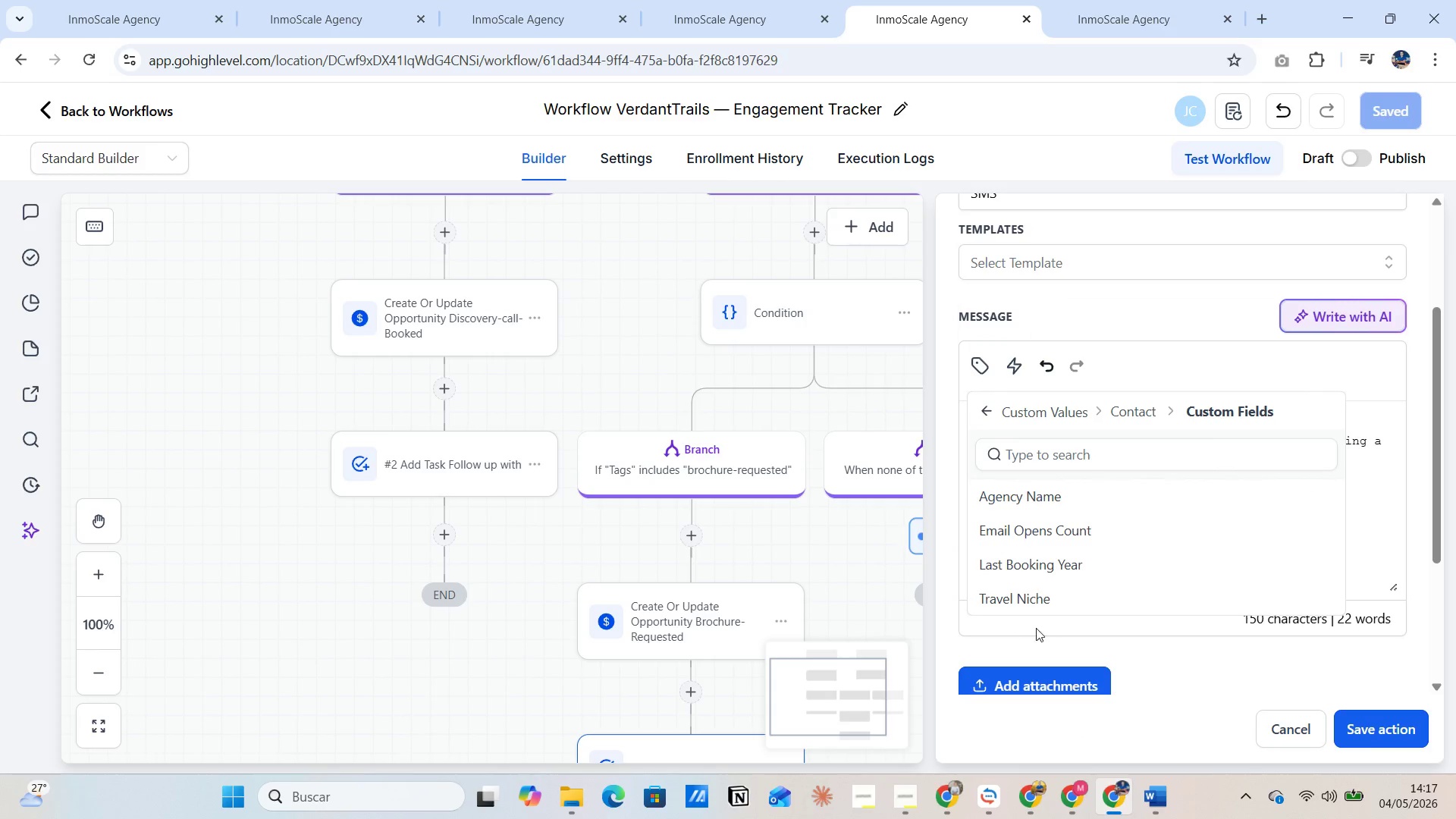 
left_click([1019, 597])
 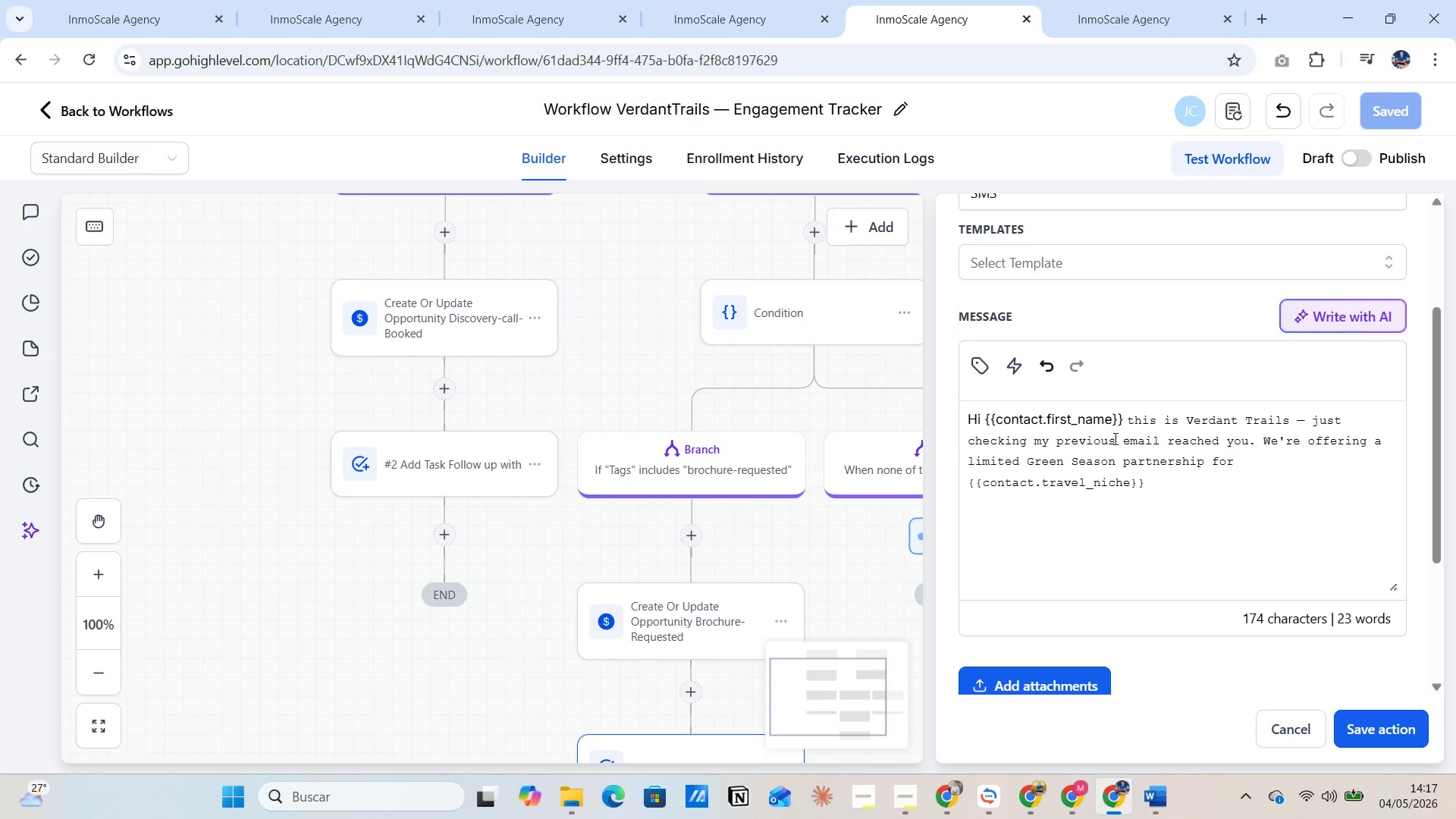 
left_click([1128, 421])
 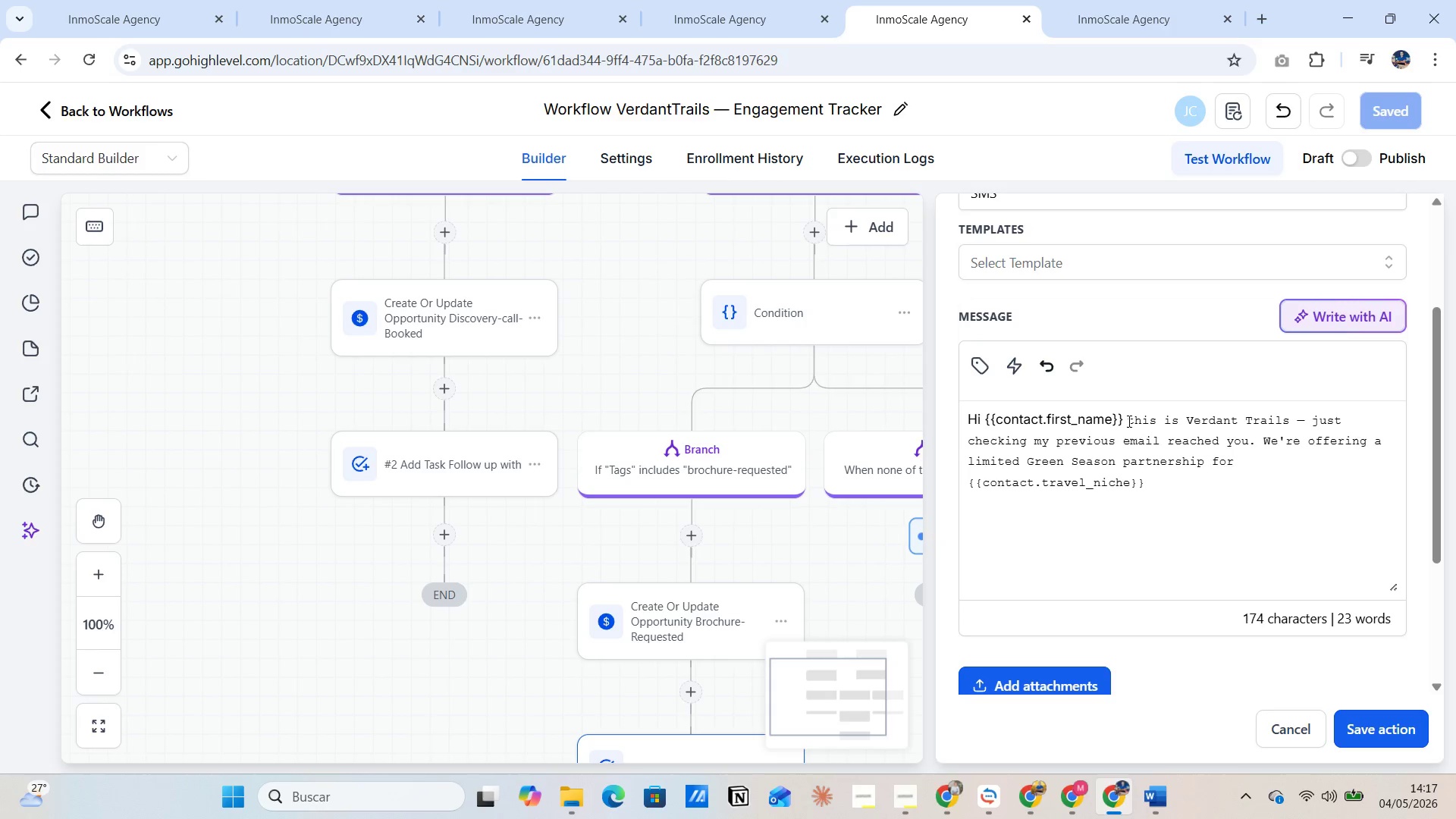 
key(Enter)
 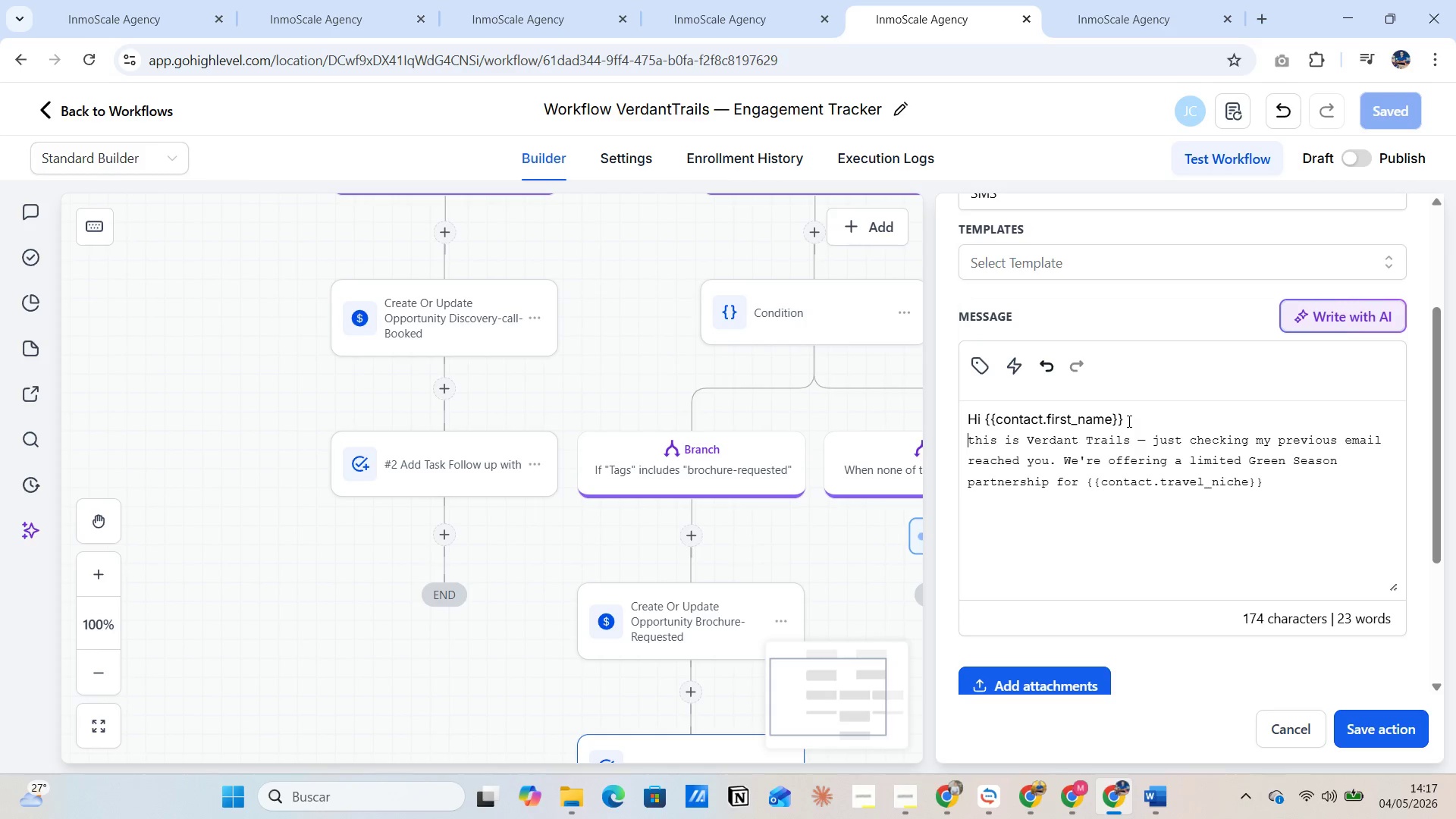 
key(Enter)
 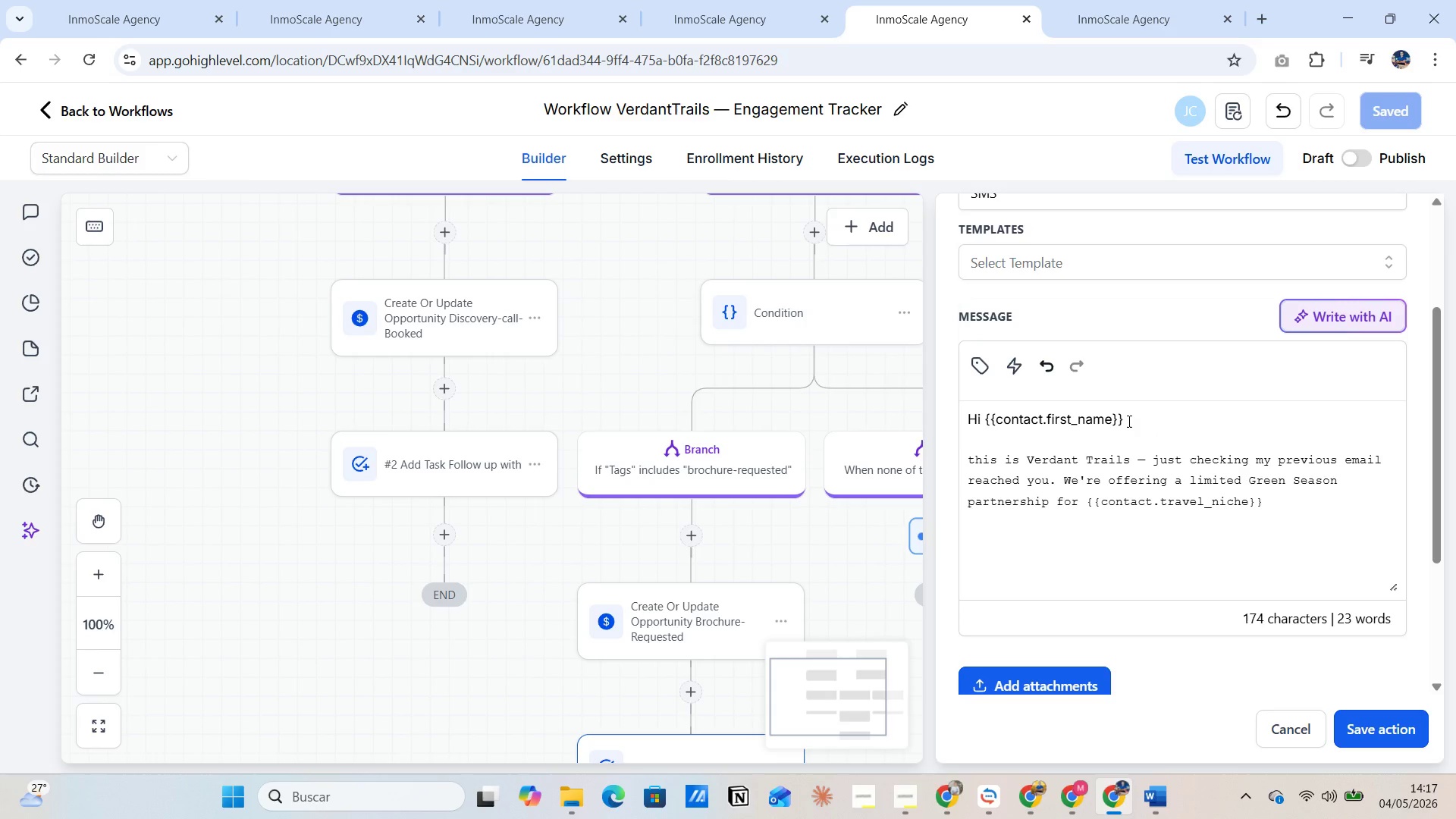 
key(Alt+AltLeft)
 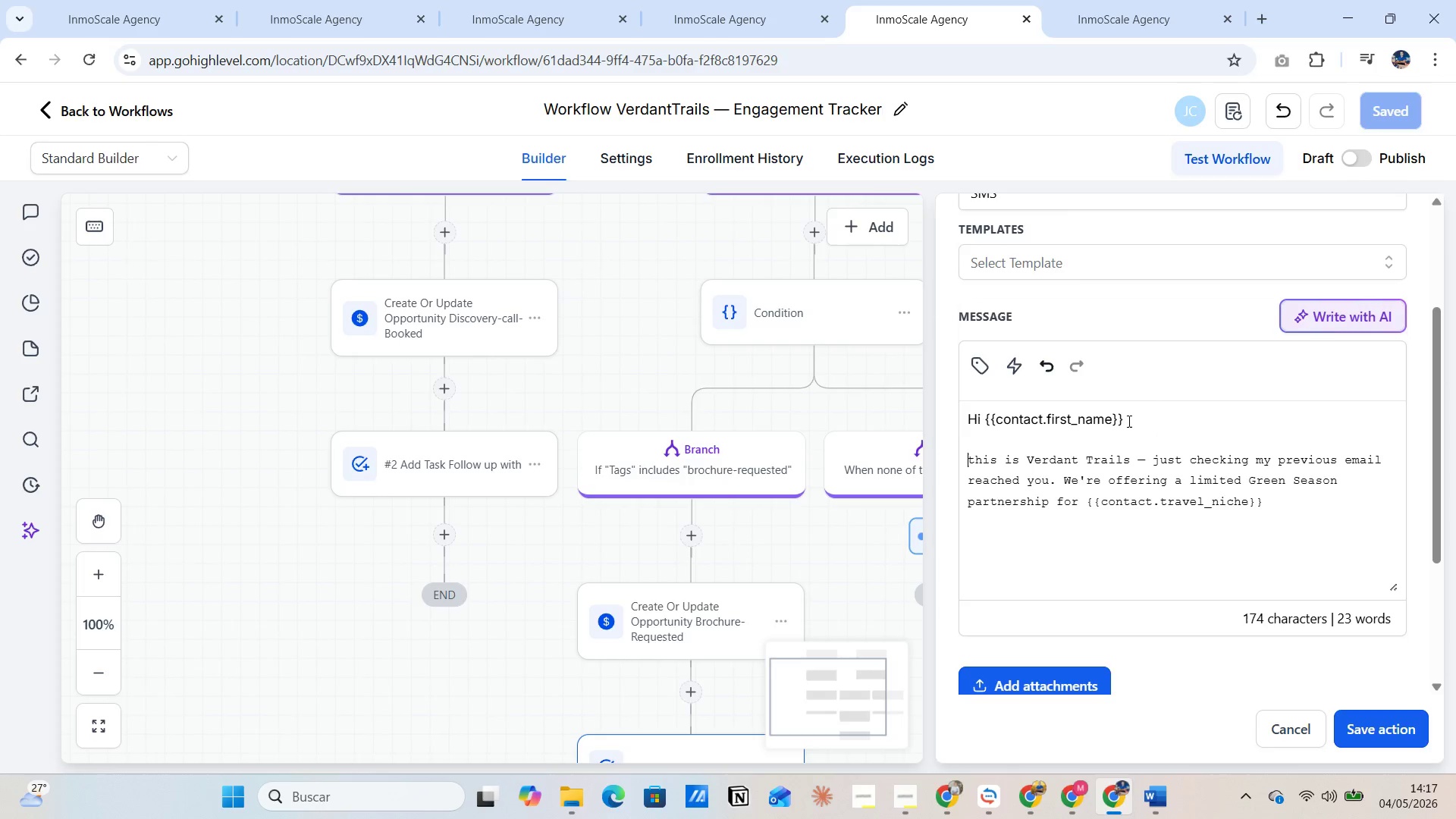 
key(Alt+Tab)
 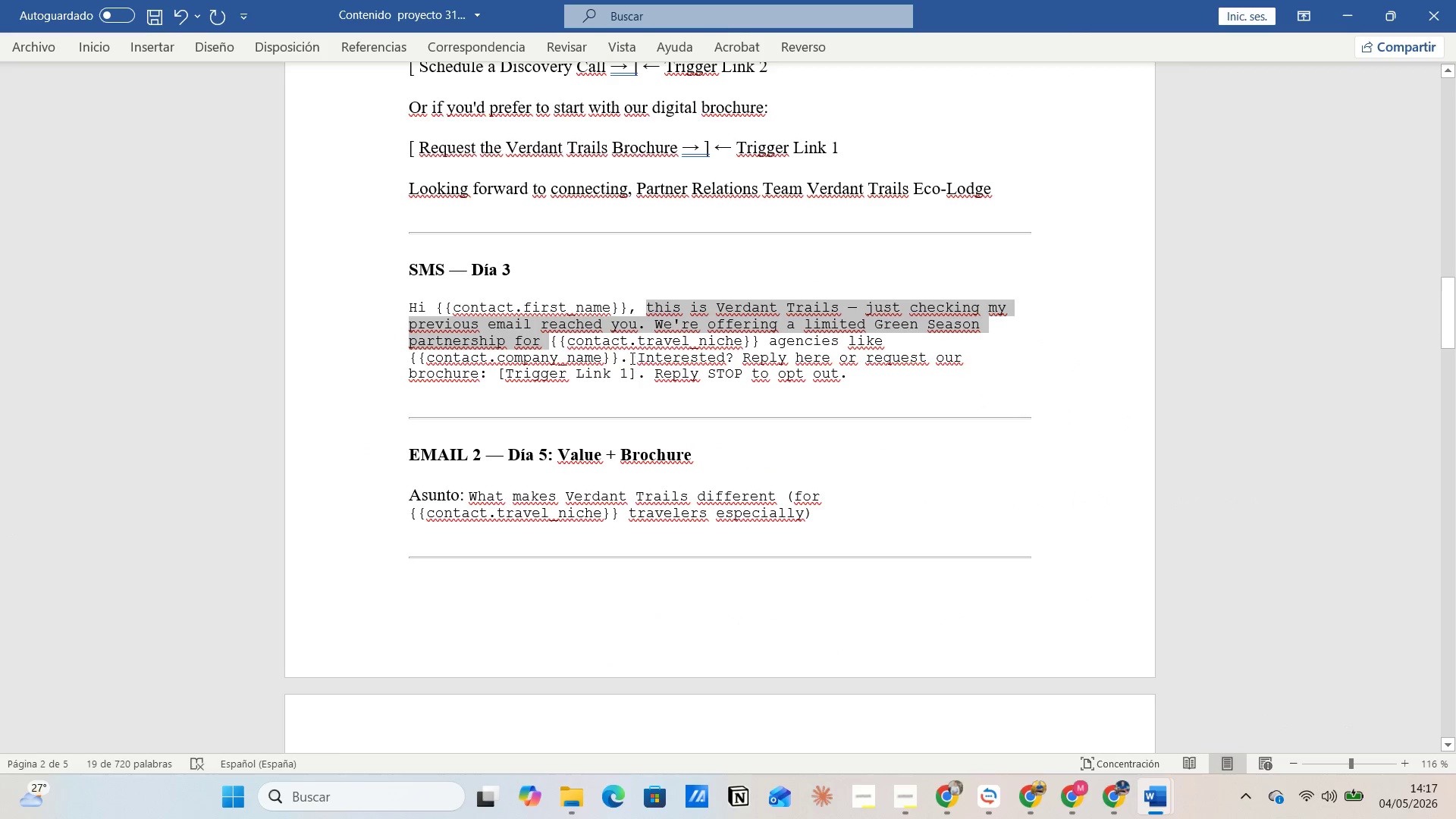 
left_click_drag(start_coordinate=[637, 356], to_coordinate=[477, 378])
 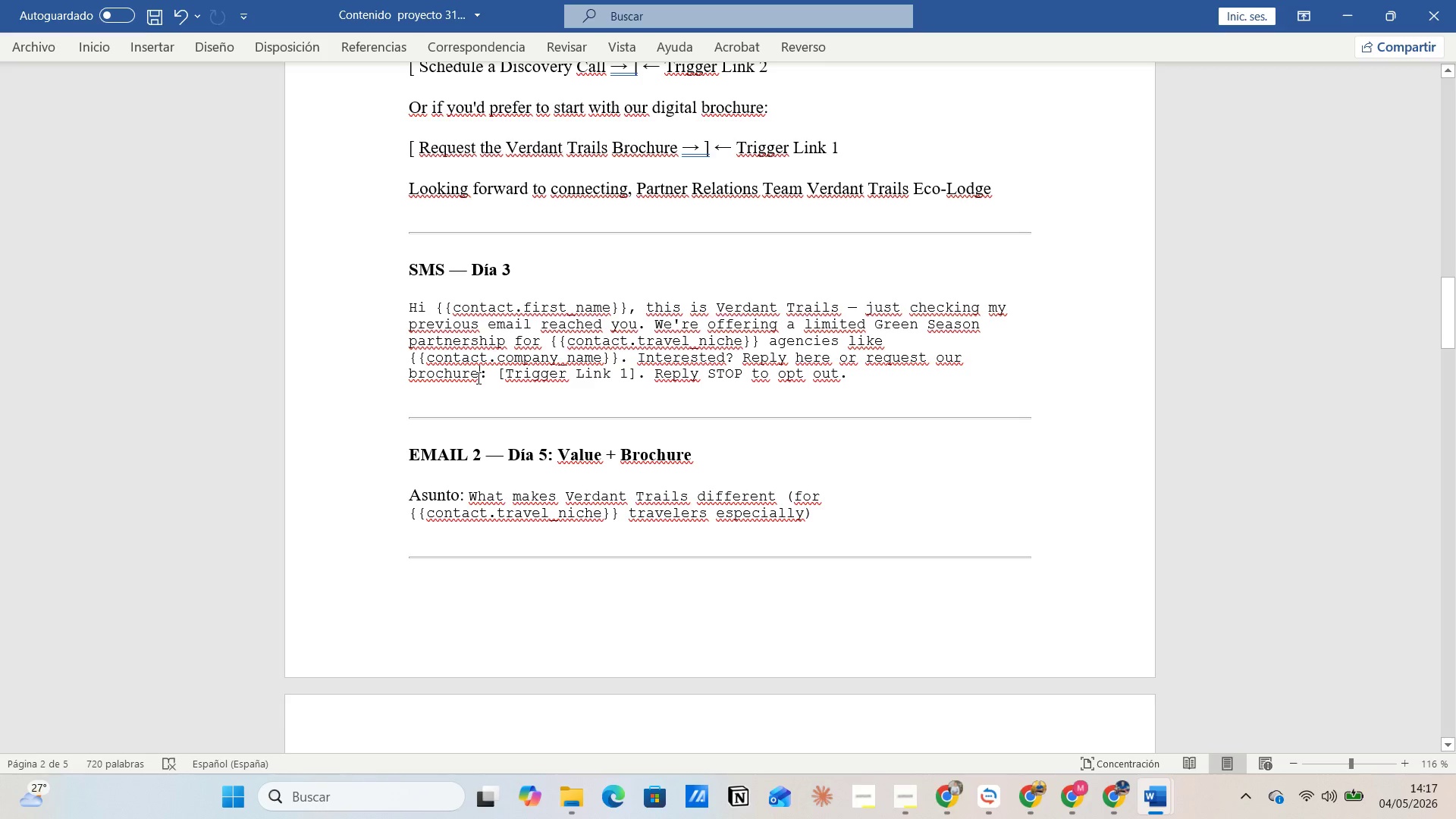 
left_click([477, 378])
 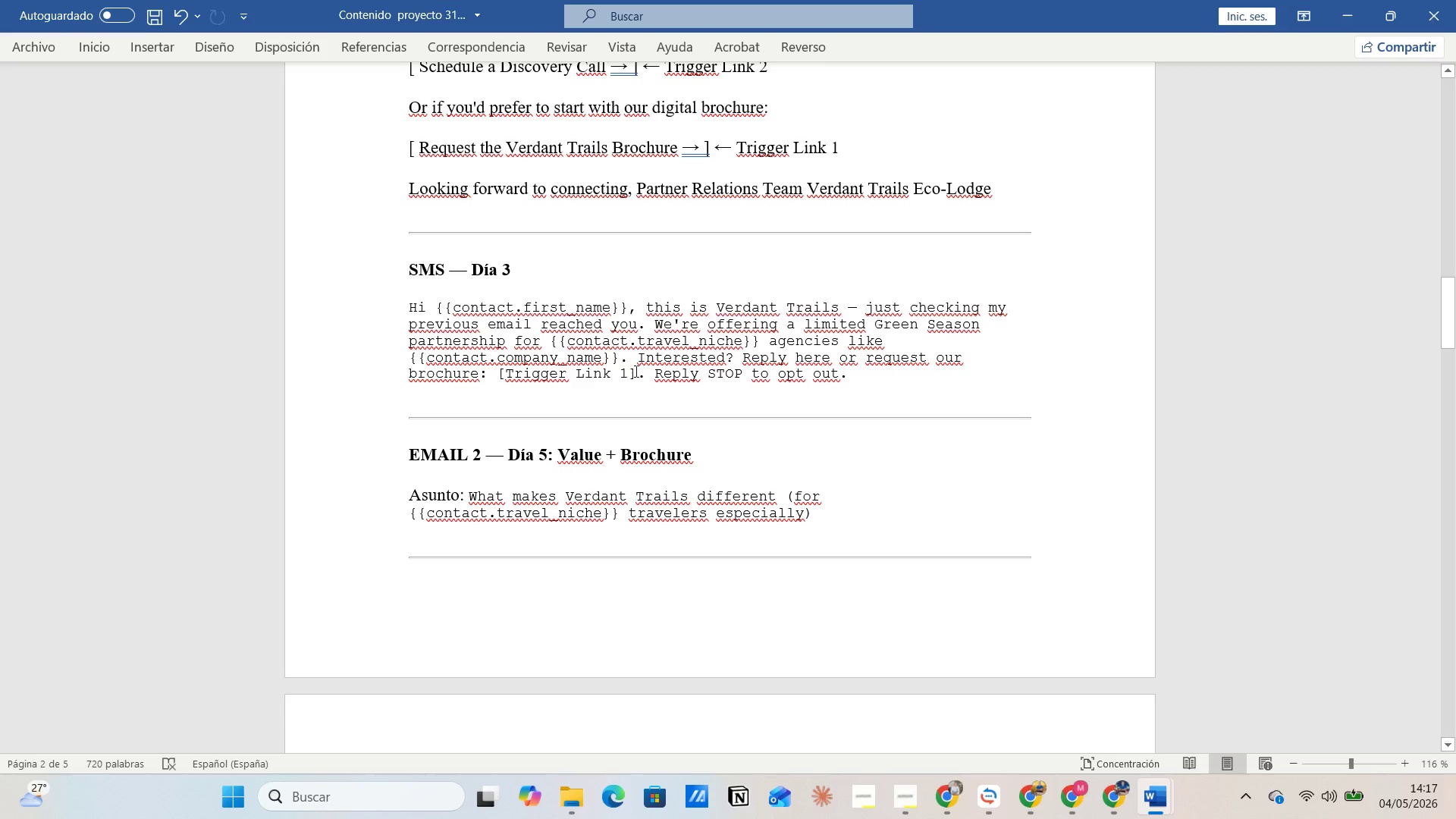 
left_click_drag(start_coordinate=[638, 359], to_coordinate=[490, 378])
 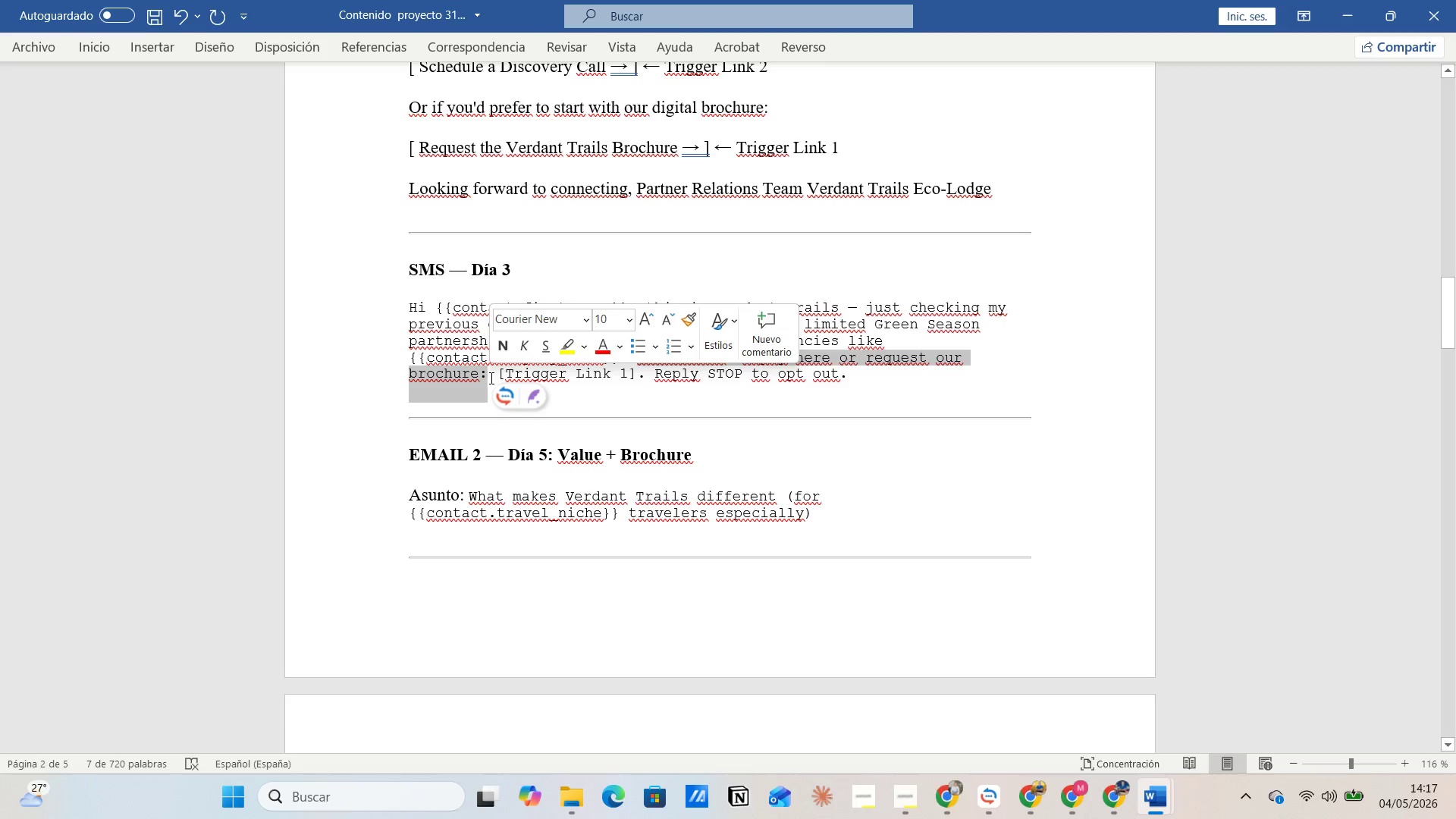 
key(Control+C)
 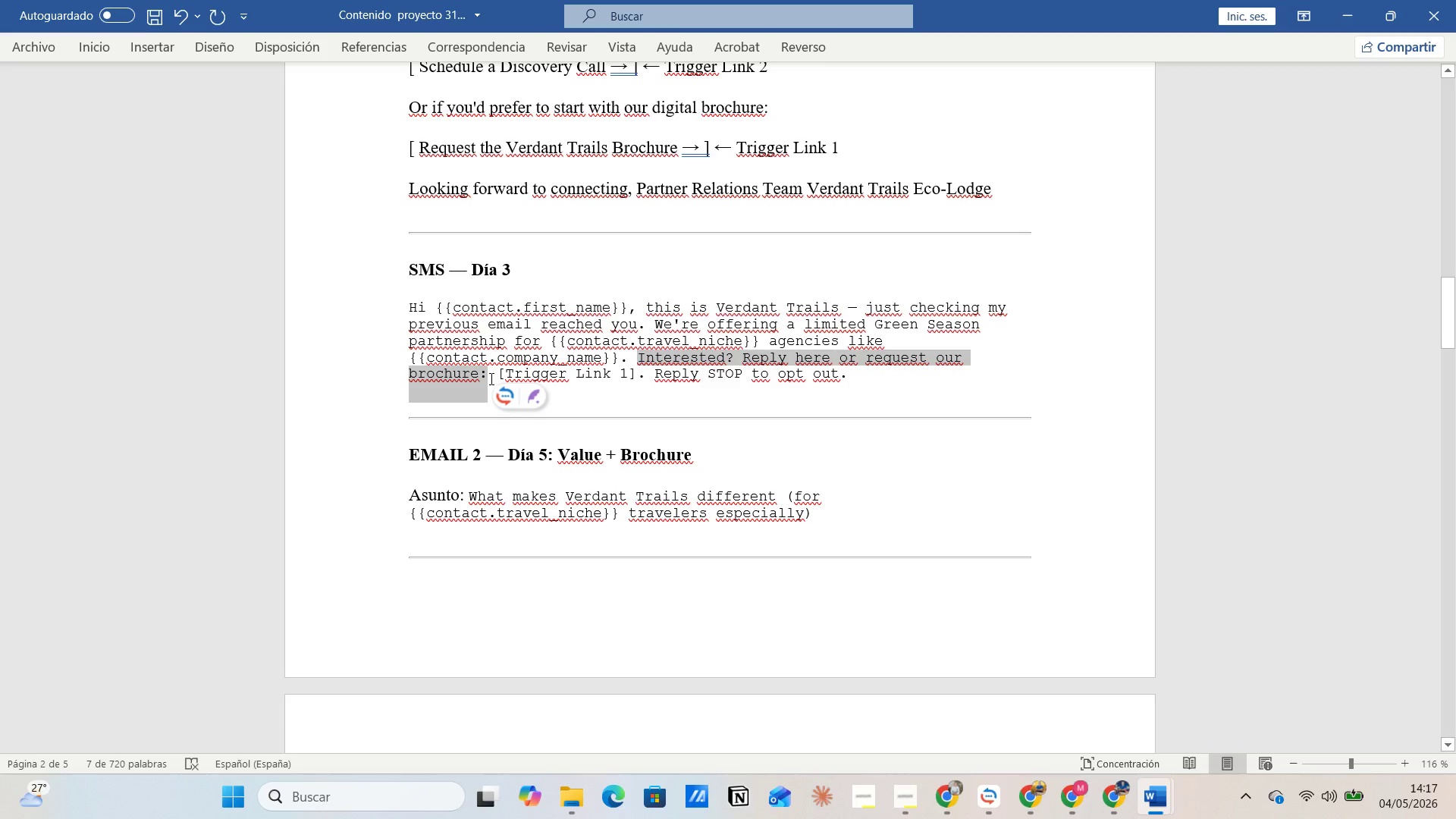 
key(Alt+AltLeft)
 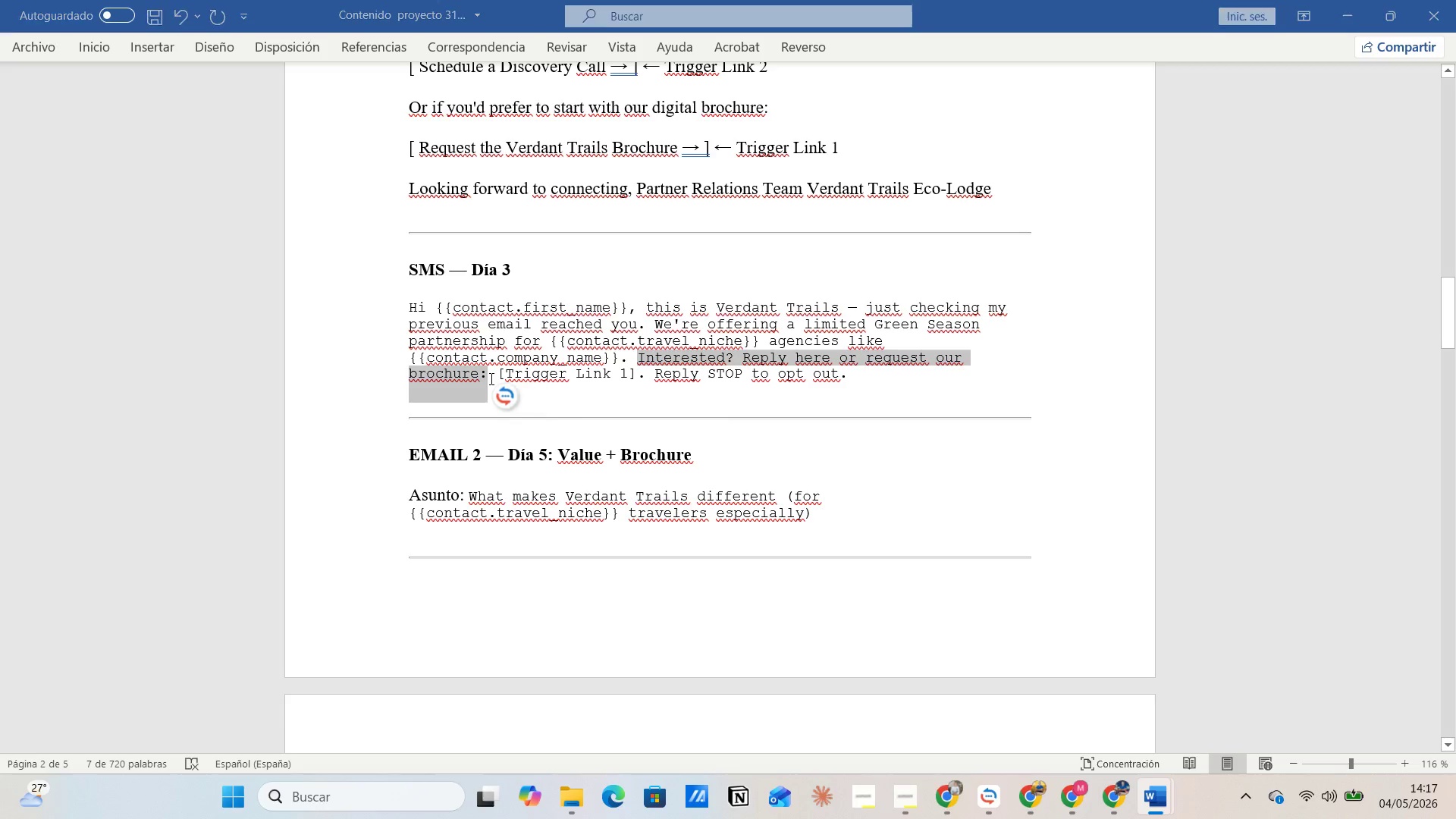 
key(Alt+Tab)
 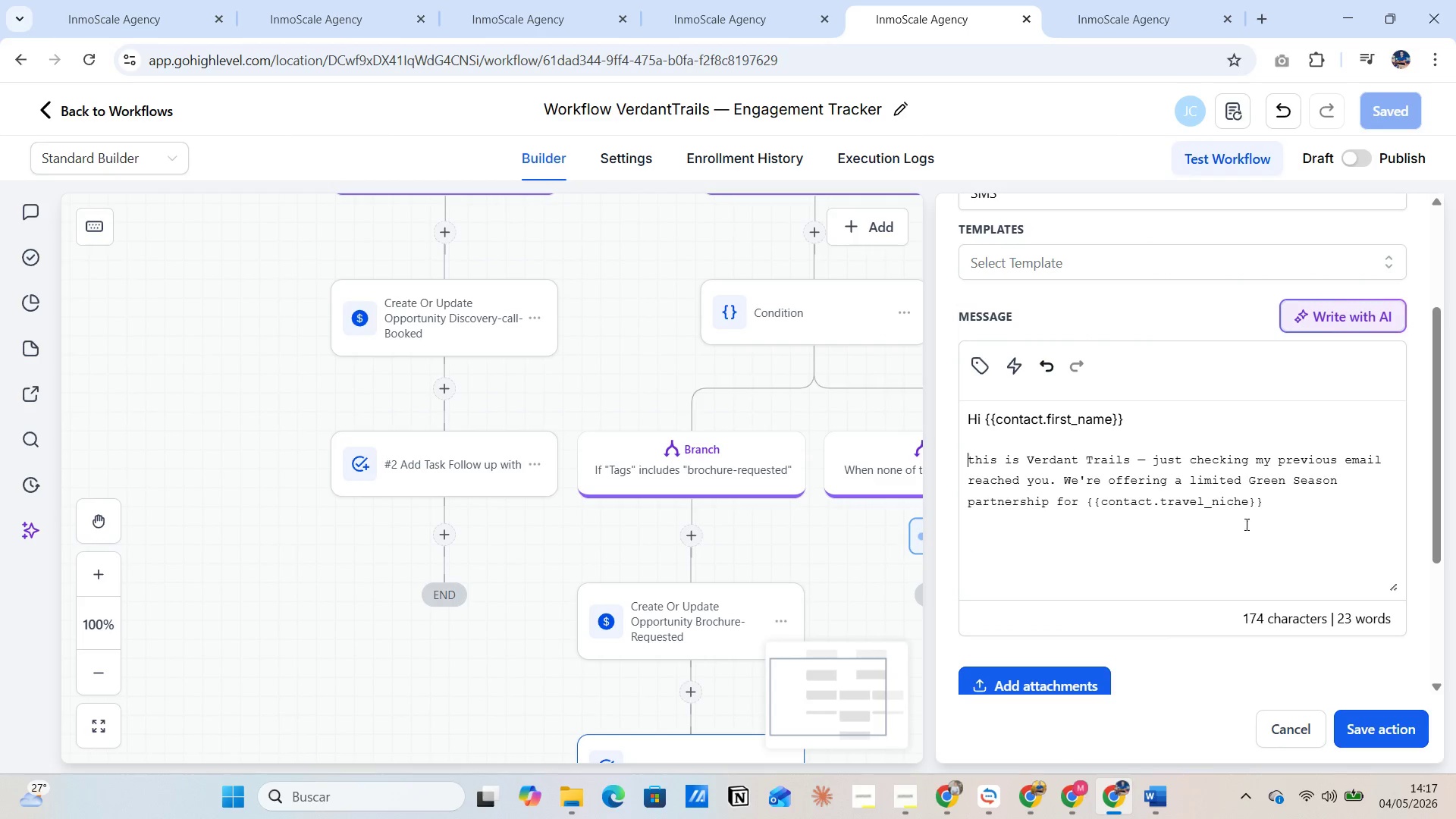 
left_click([1043, 534])
 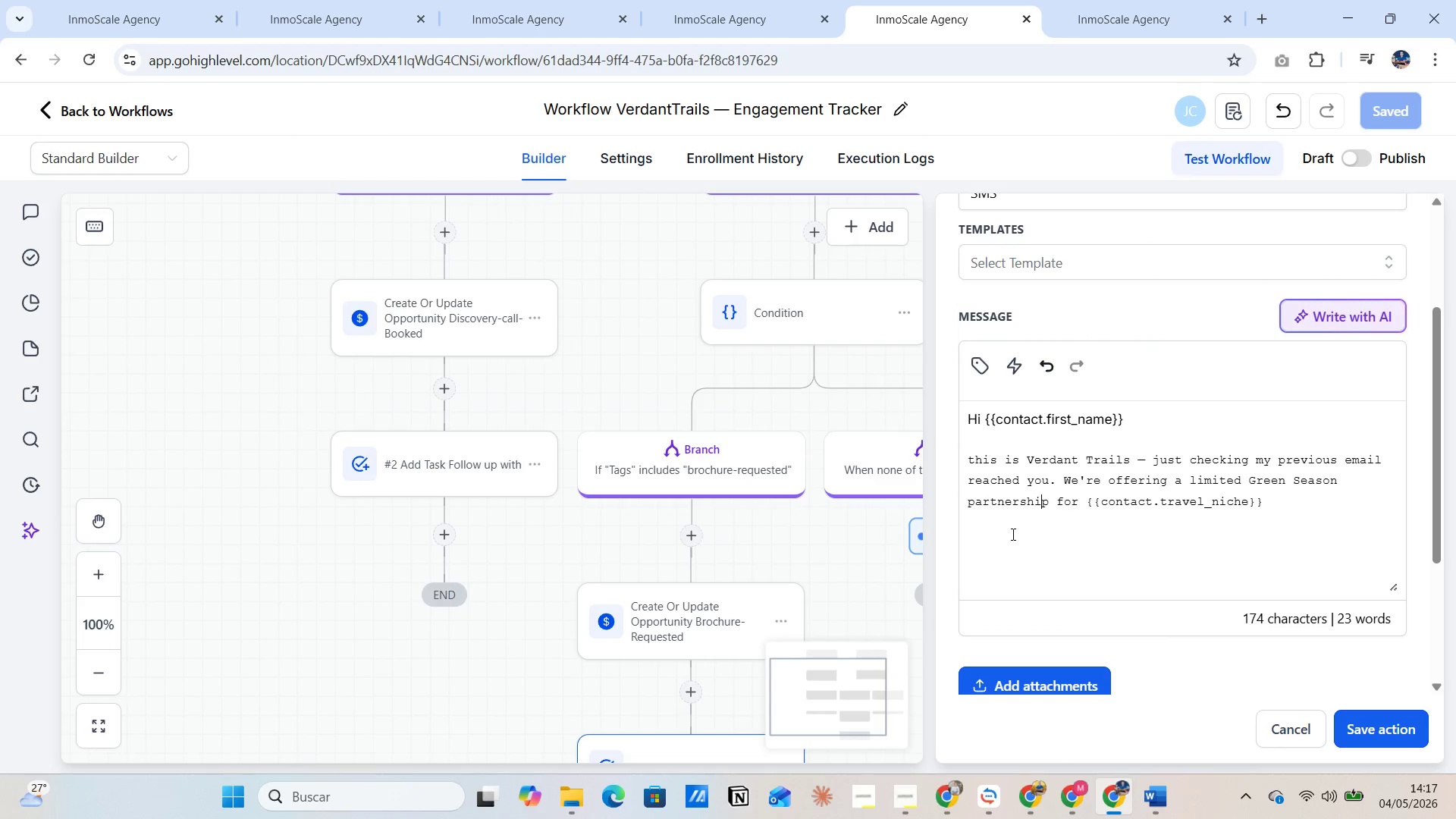 
left_click([998, 532])
 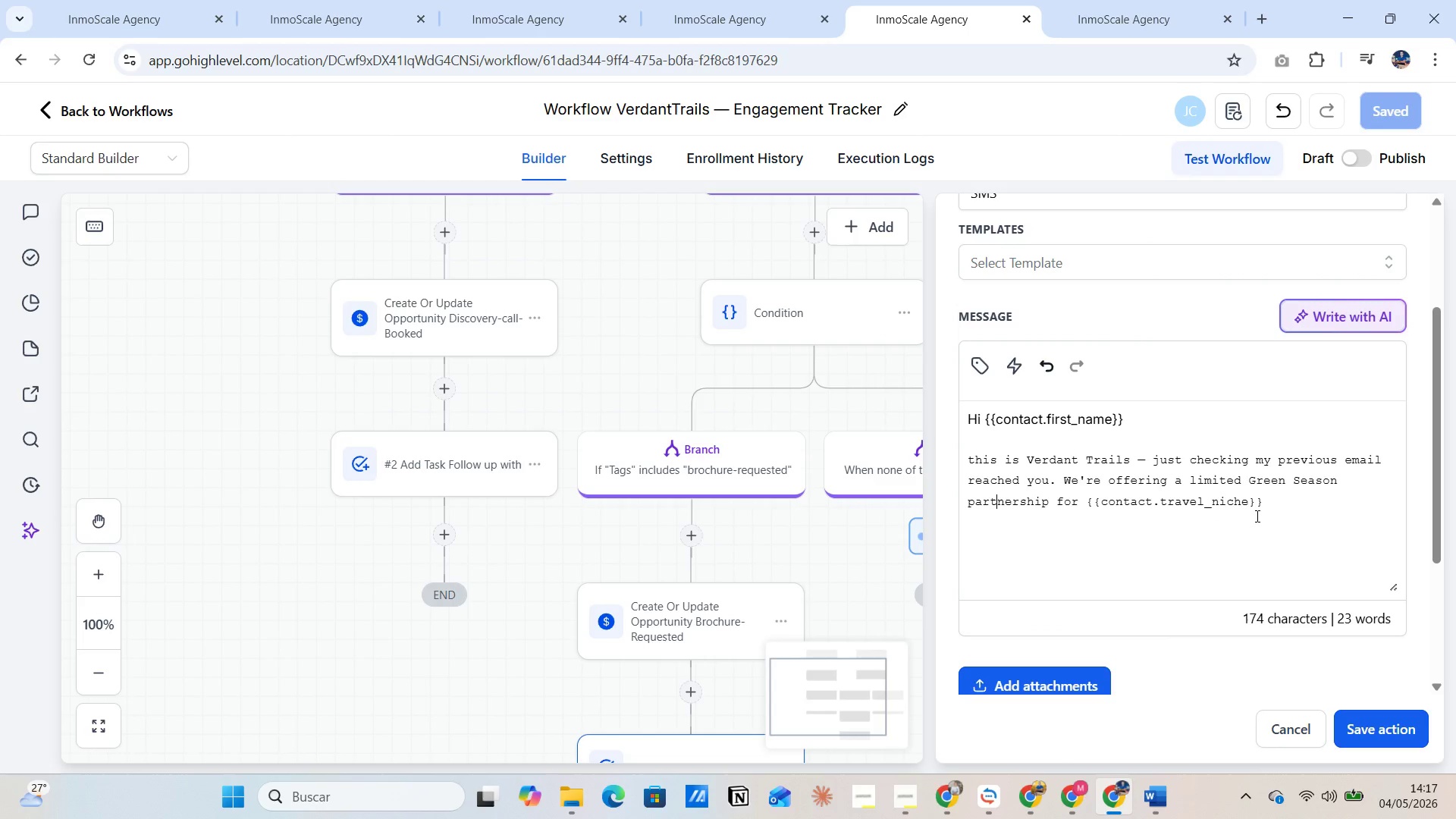 
left_click([1263, 510])
 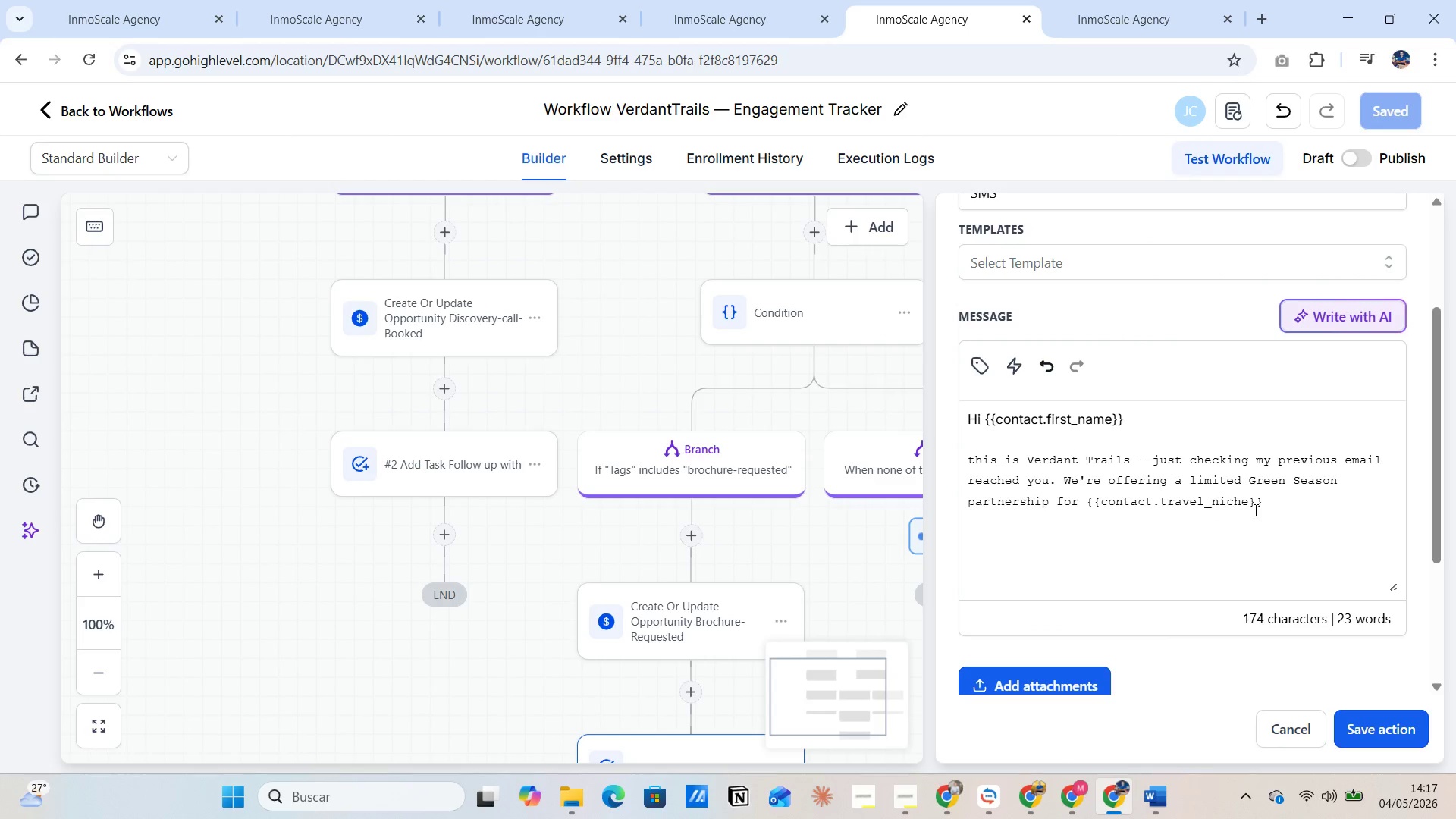 
key(Enter)
 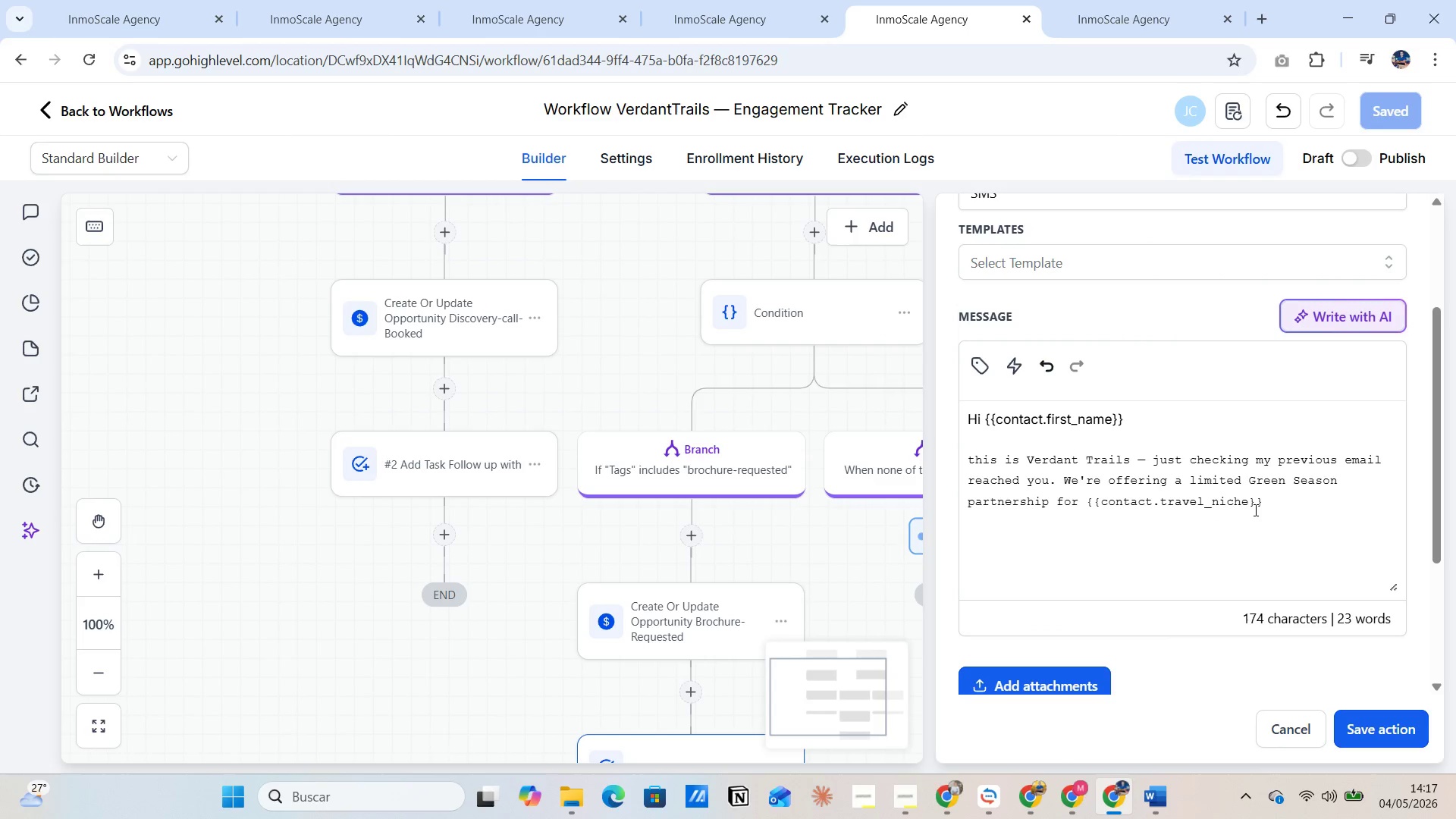 
key(Enter)
 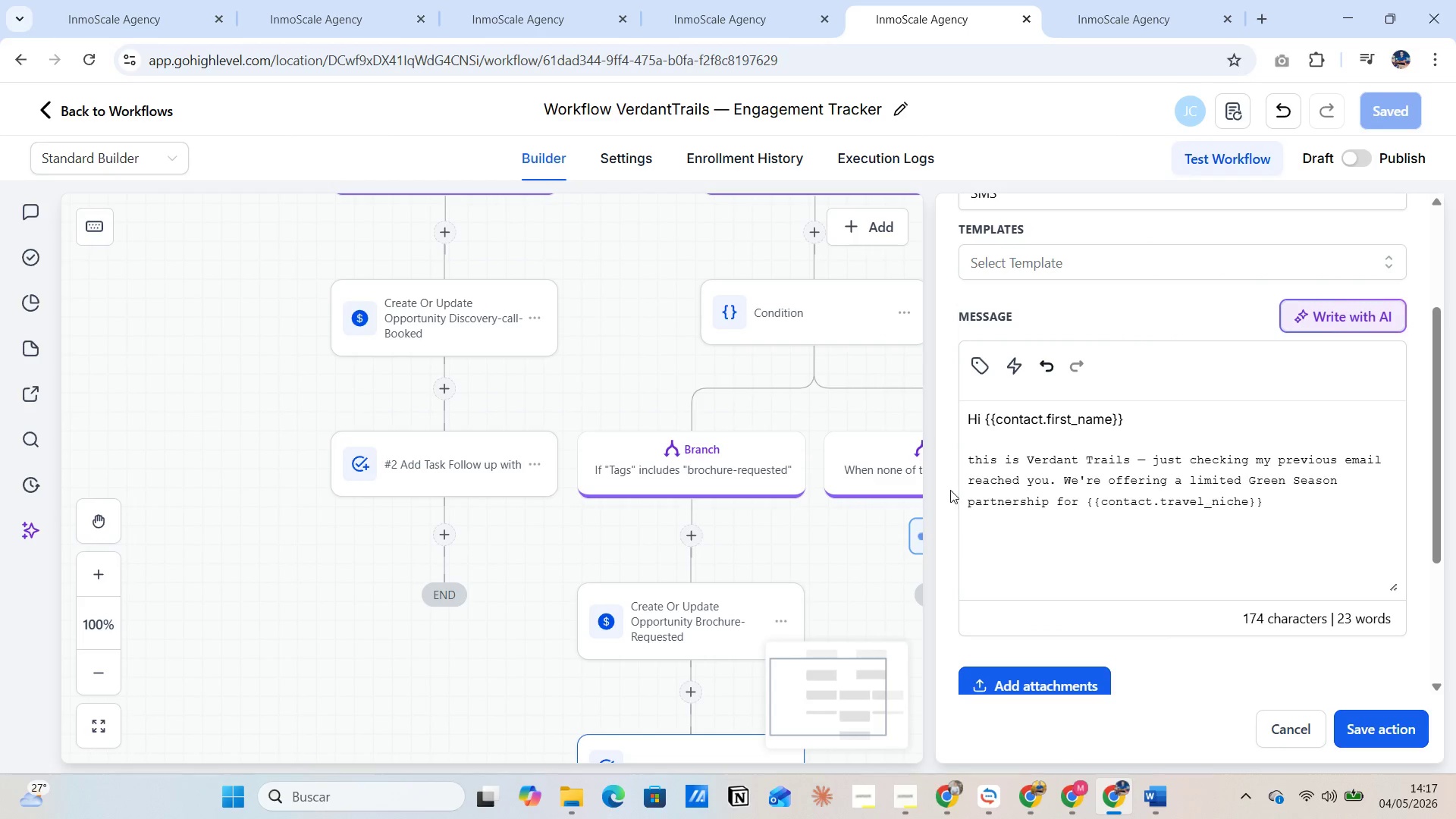 
key(Control+V)
 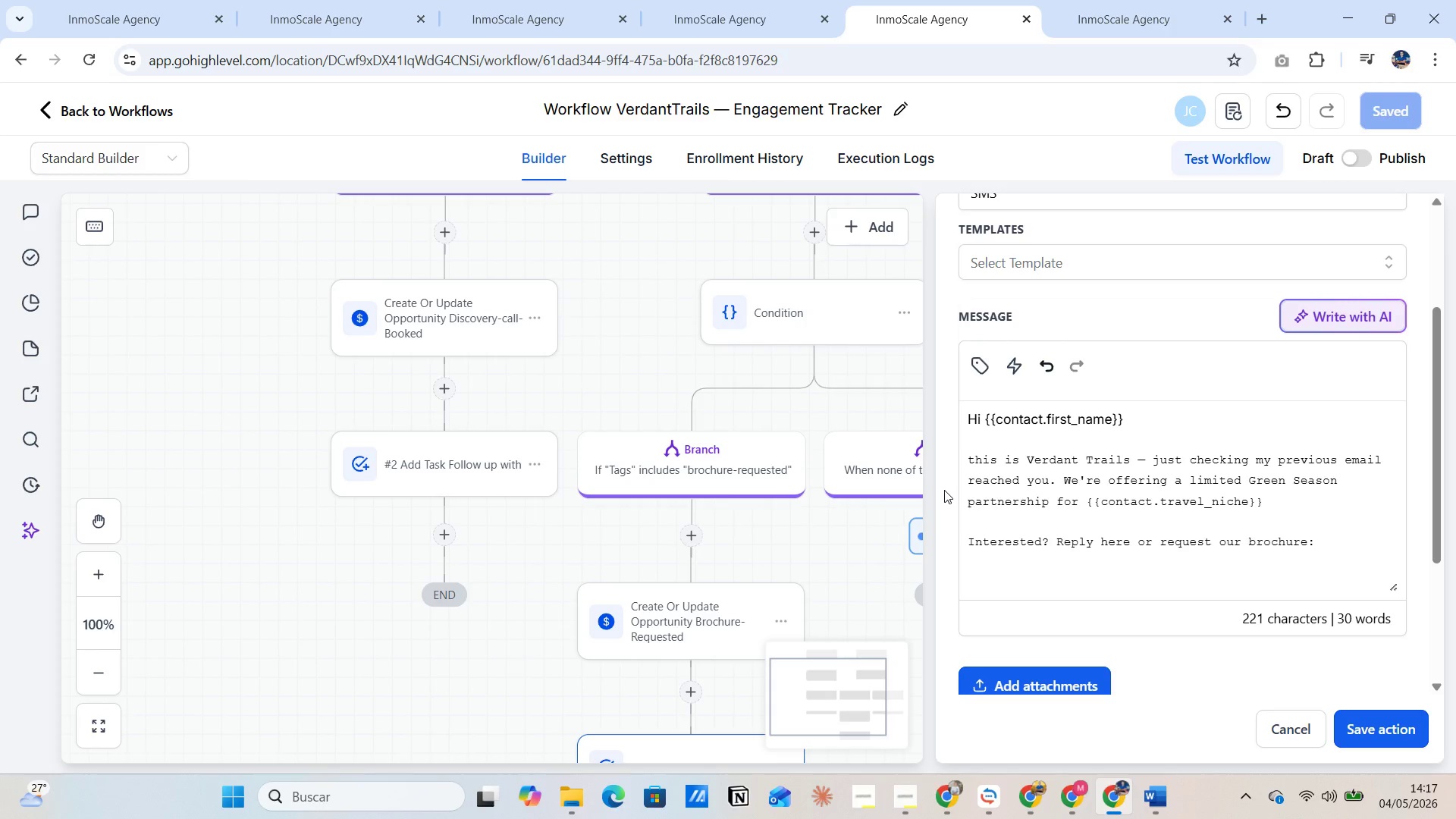 
key(Enter)
 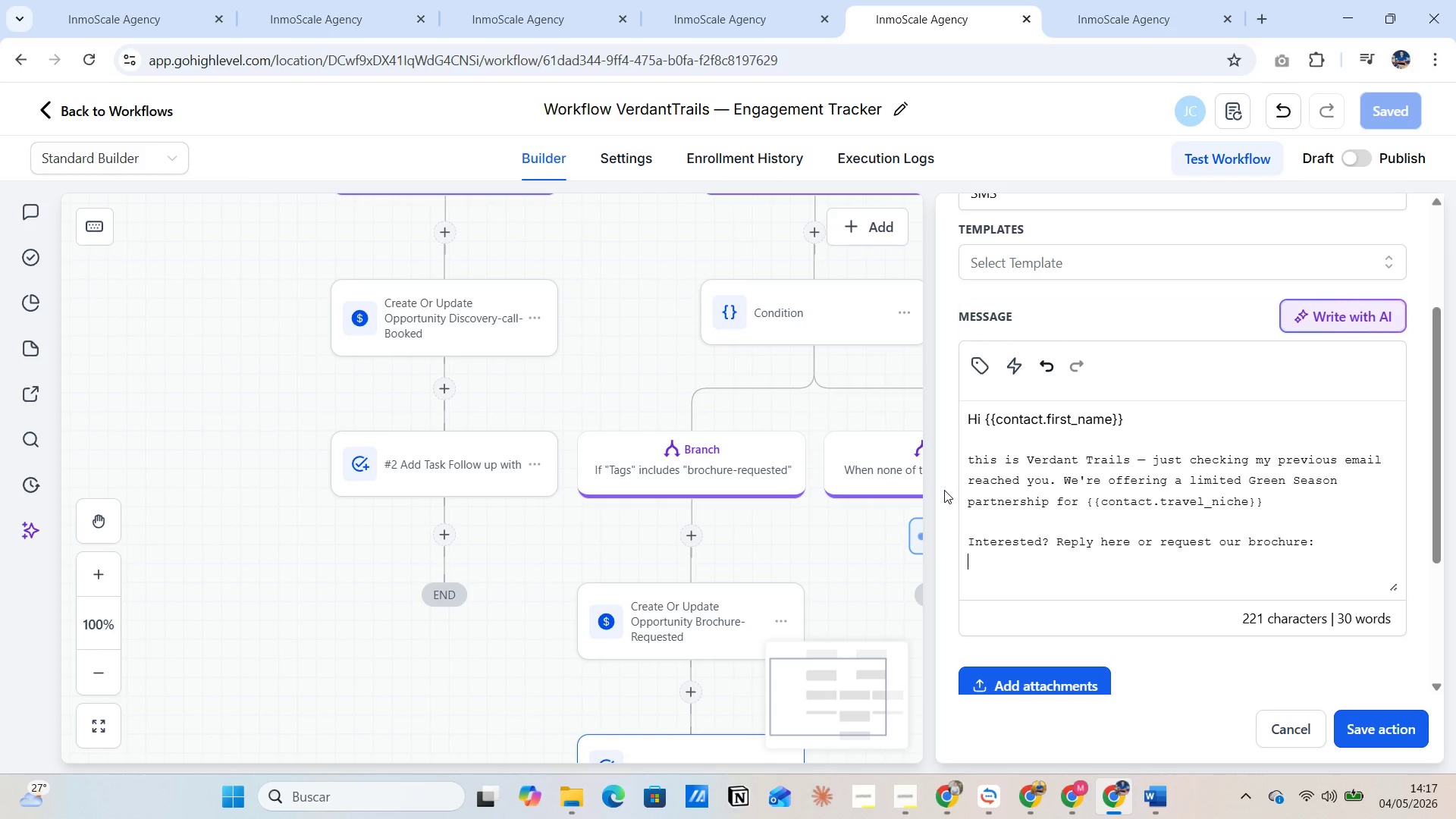 
key(Enter)
 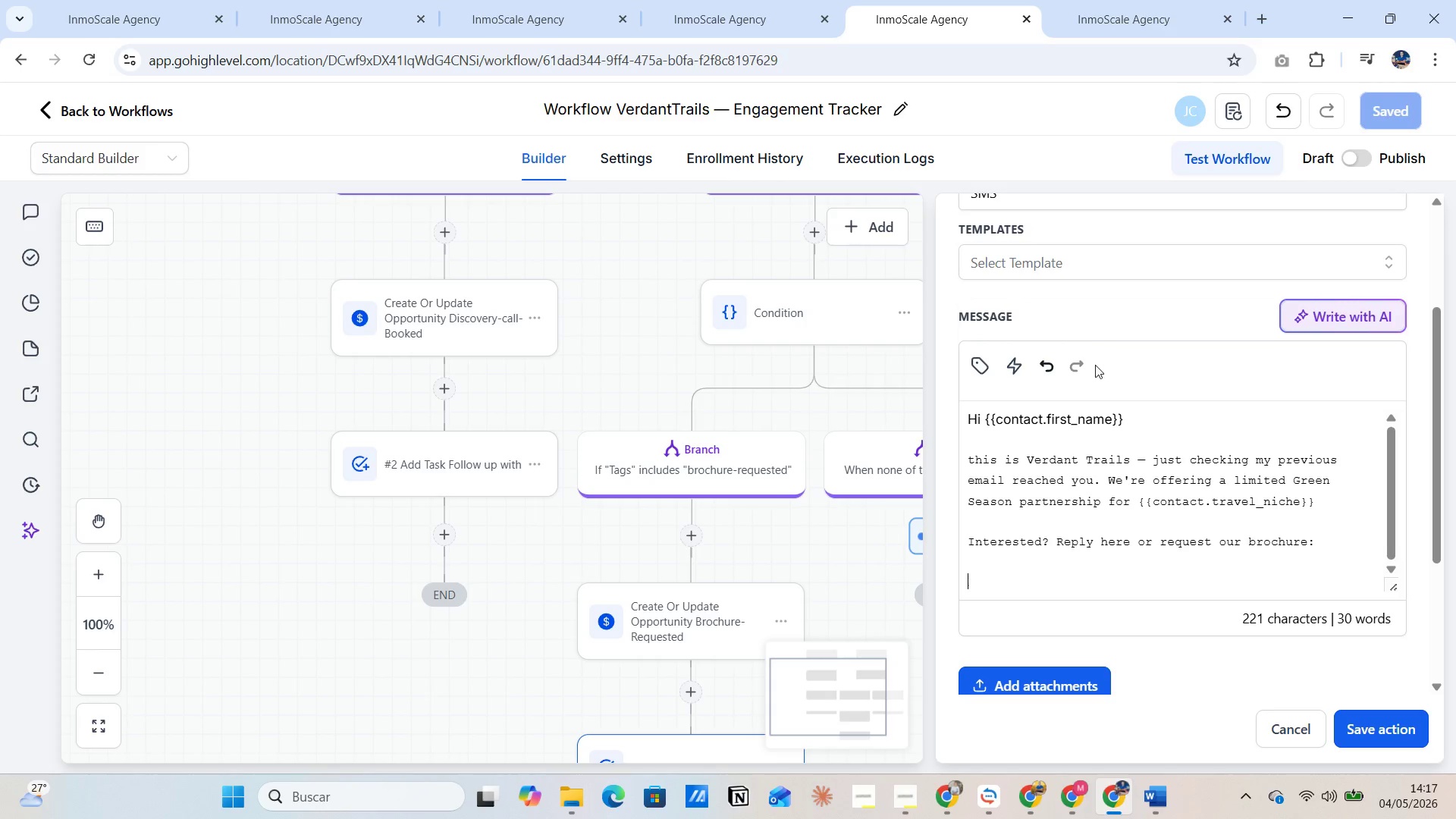 
left_click([972, 362])
 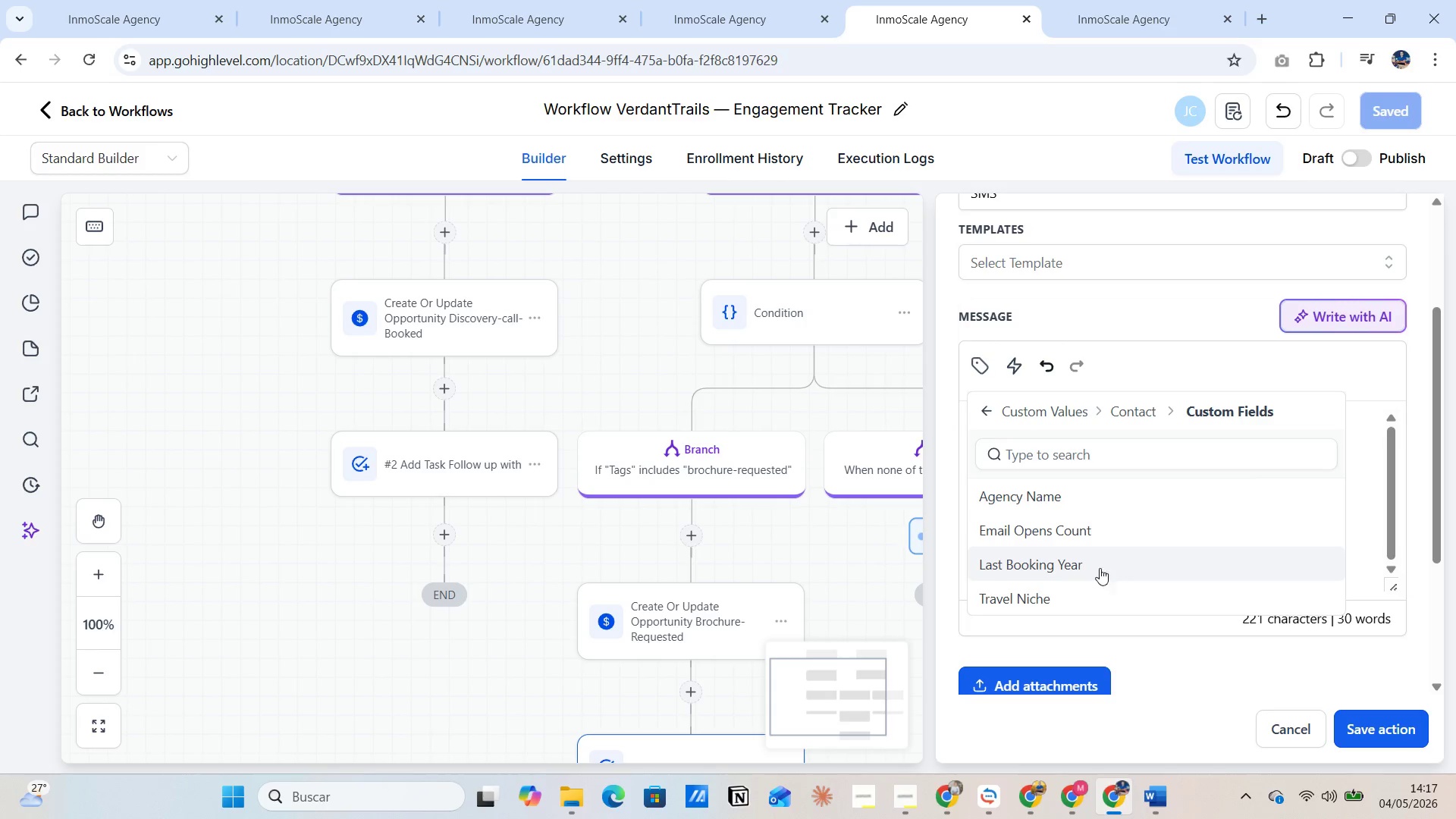 
wait(13.16)
 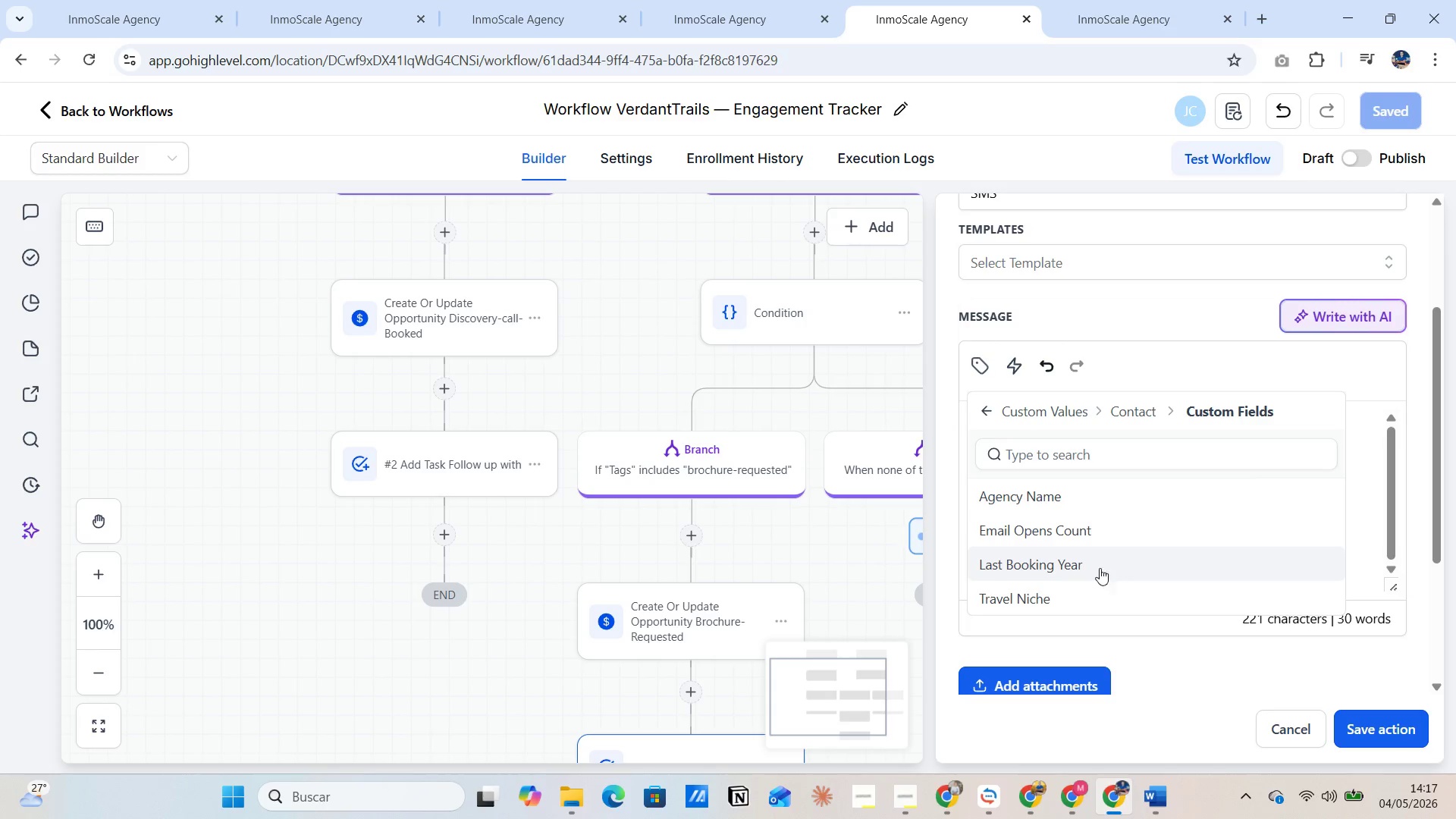 
left_click([984, 411])
 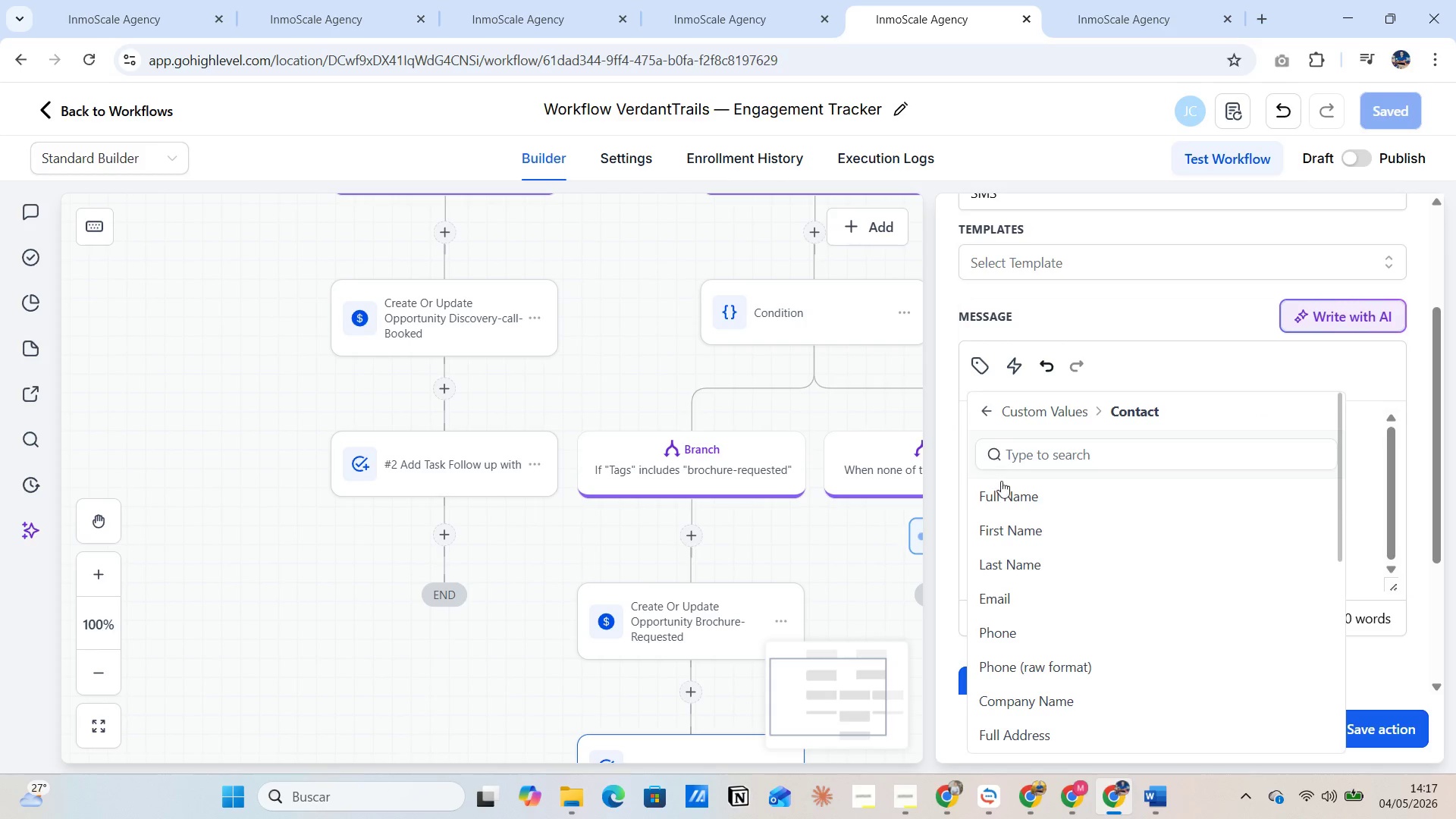 
scroll: coordinate [1056, 594], scroll_direction: down, amount: 5.0
 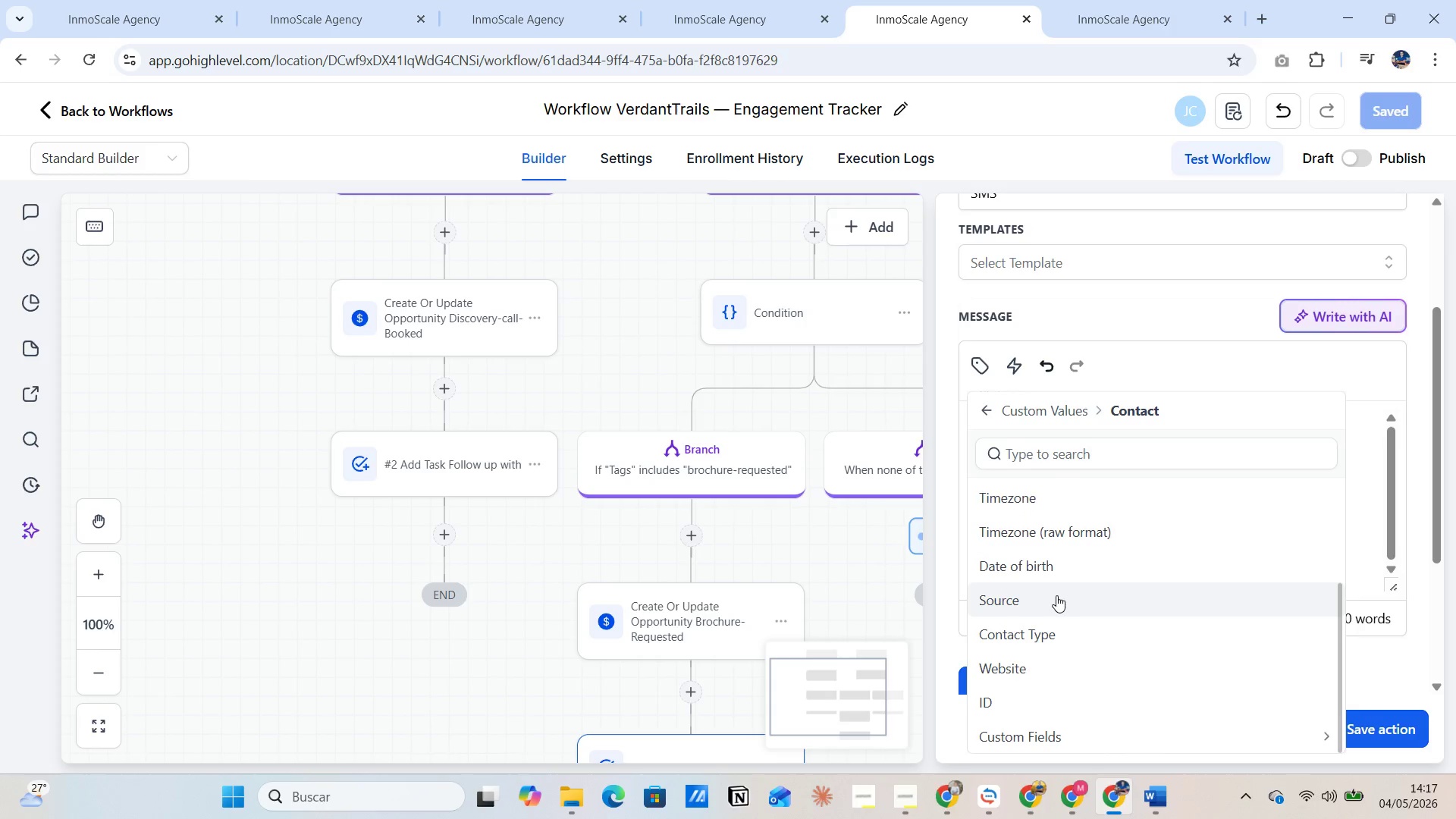 
scroll: coordinate [1056, 598], scroll_direction: down, amount: 2.0
 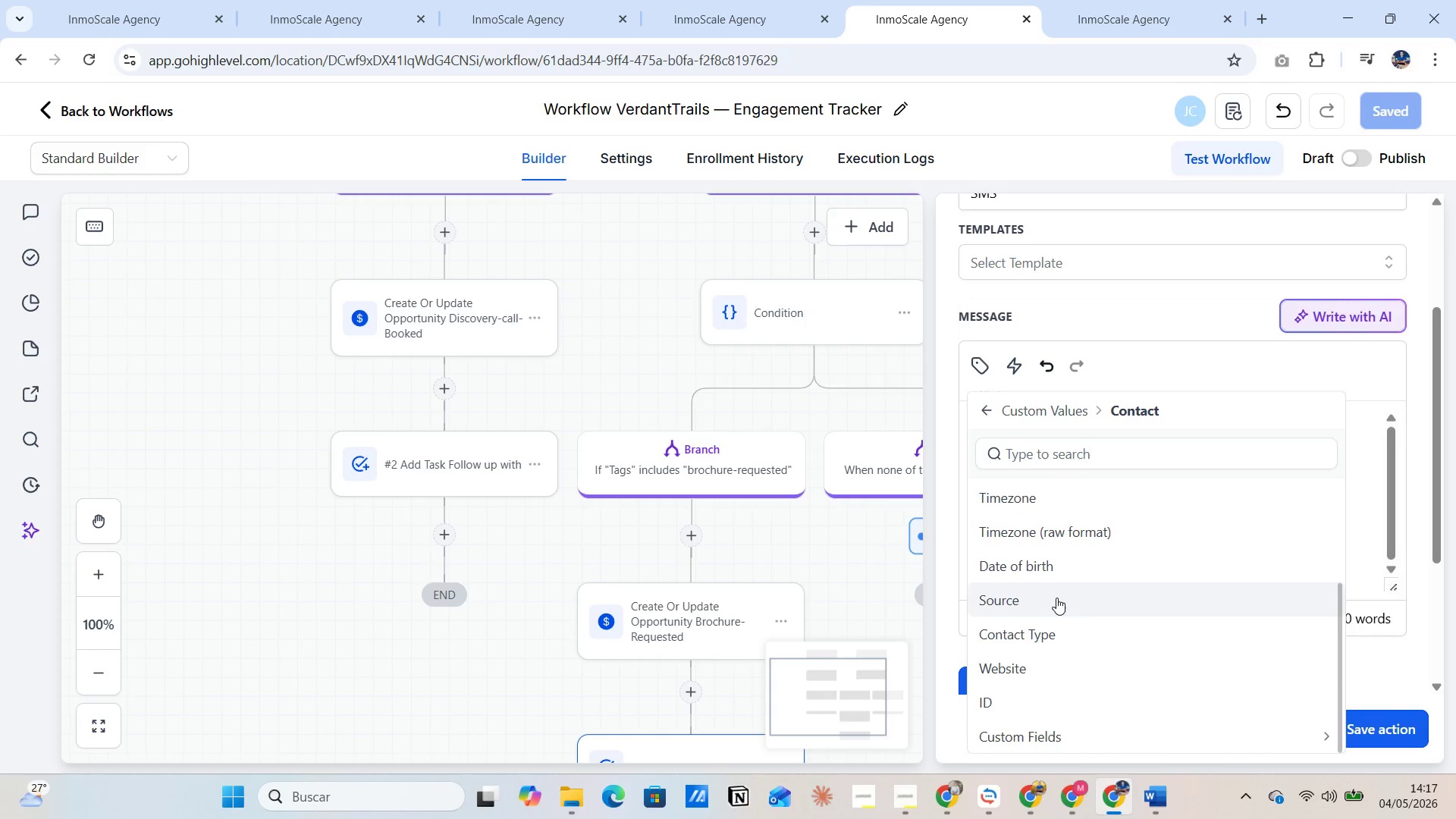 
scroll: coordinate [1056, 598], scroll_direction: up, amount: 2.0
 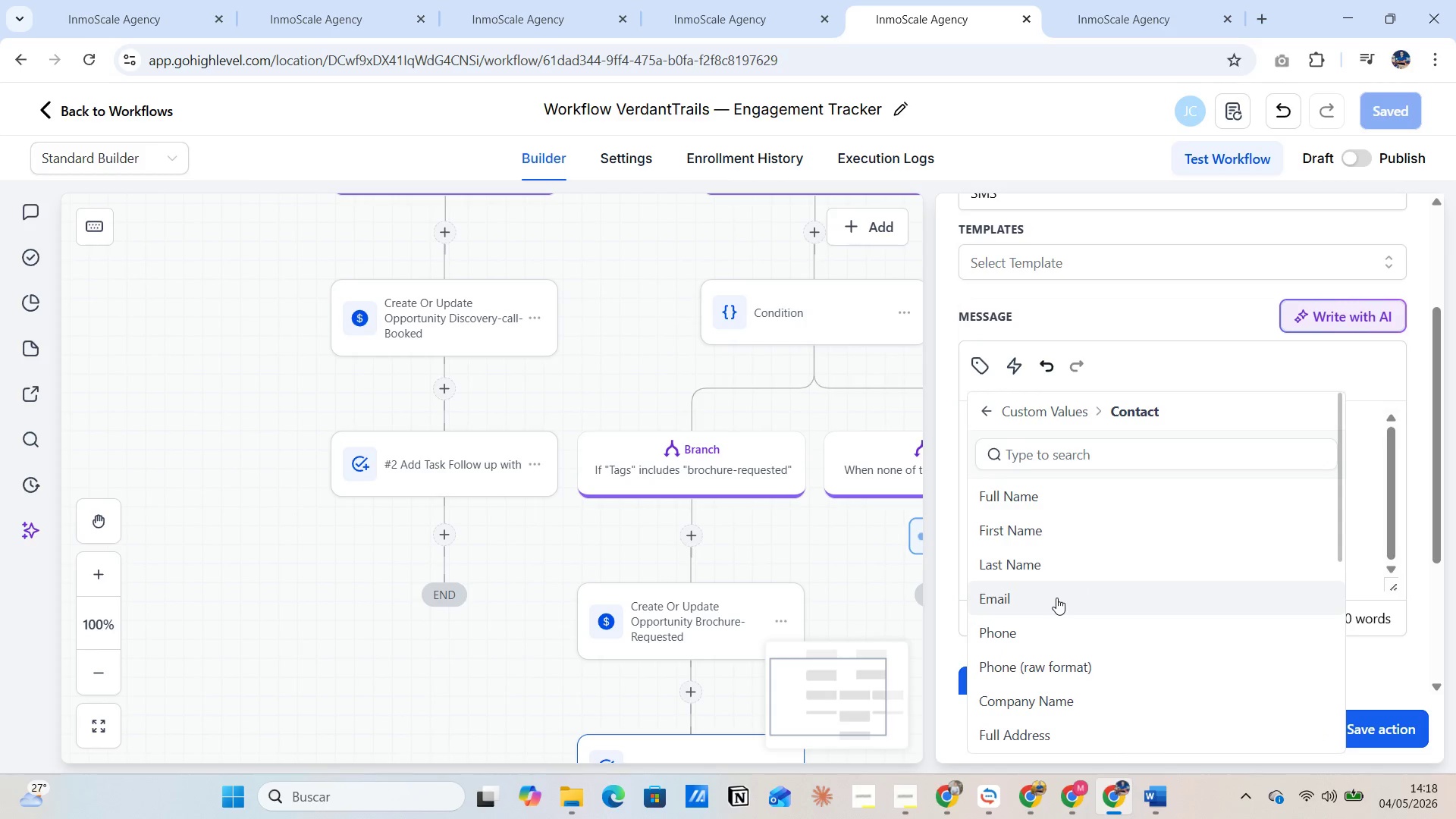 
key(Alt+AltLeft)
 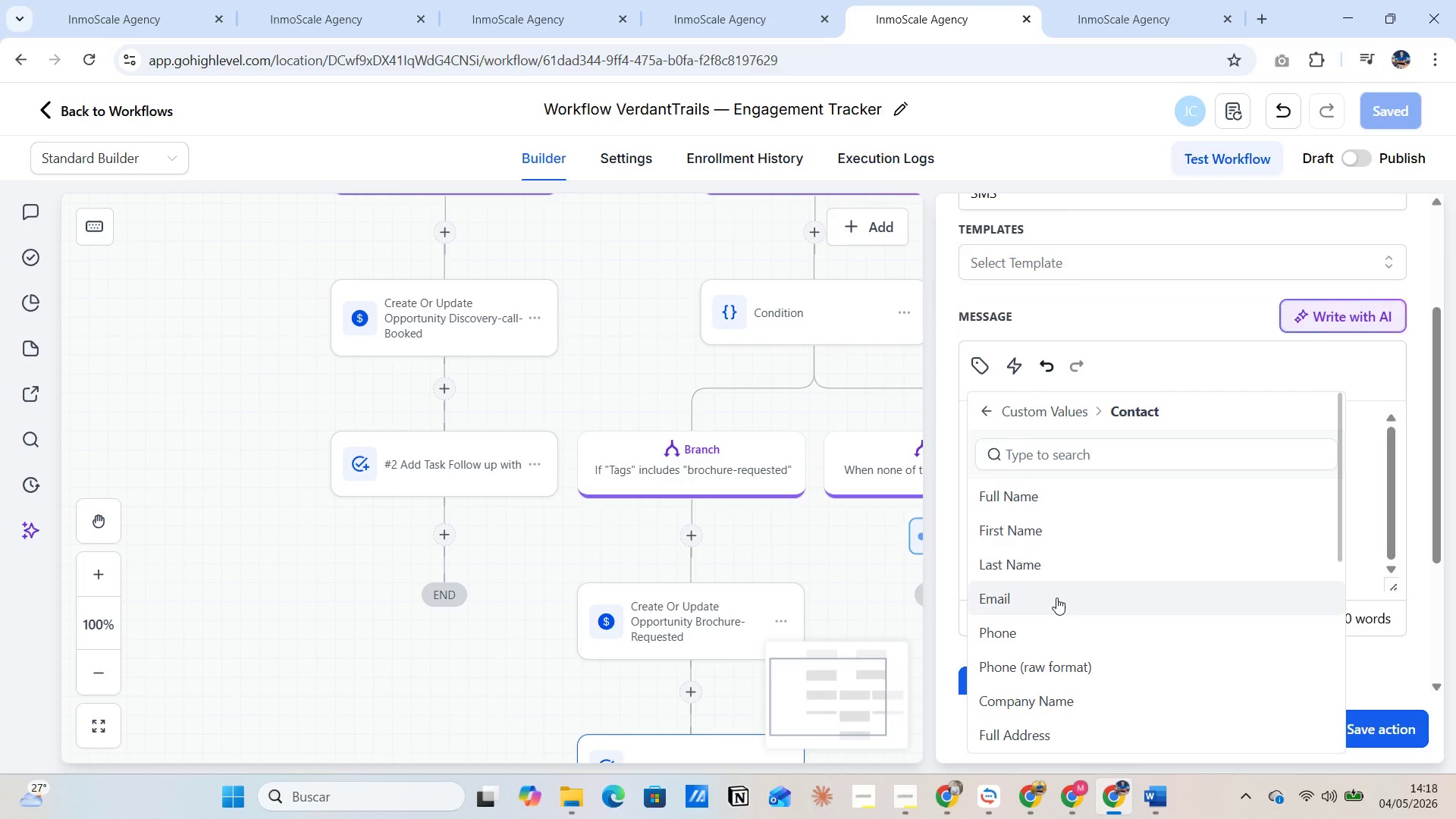 
key(Alt+Tab)
 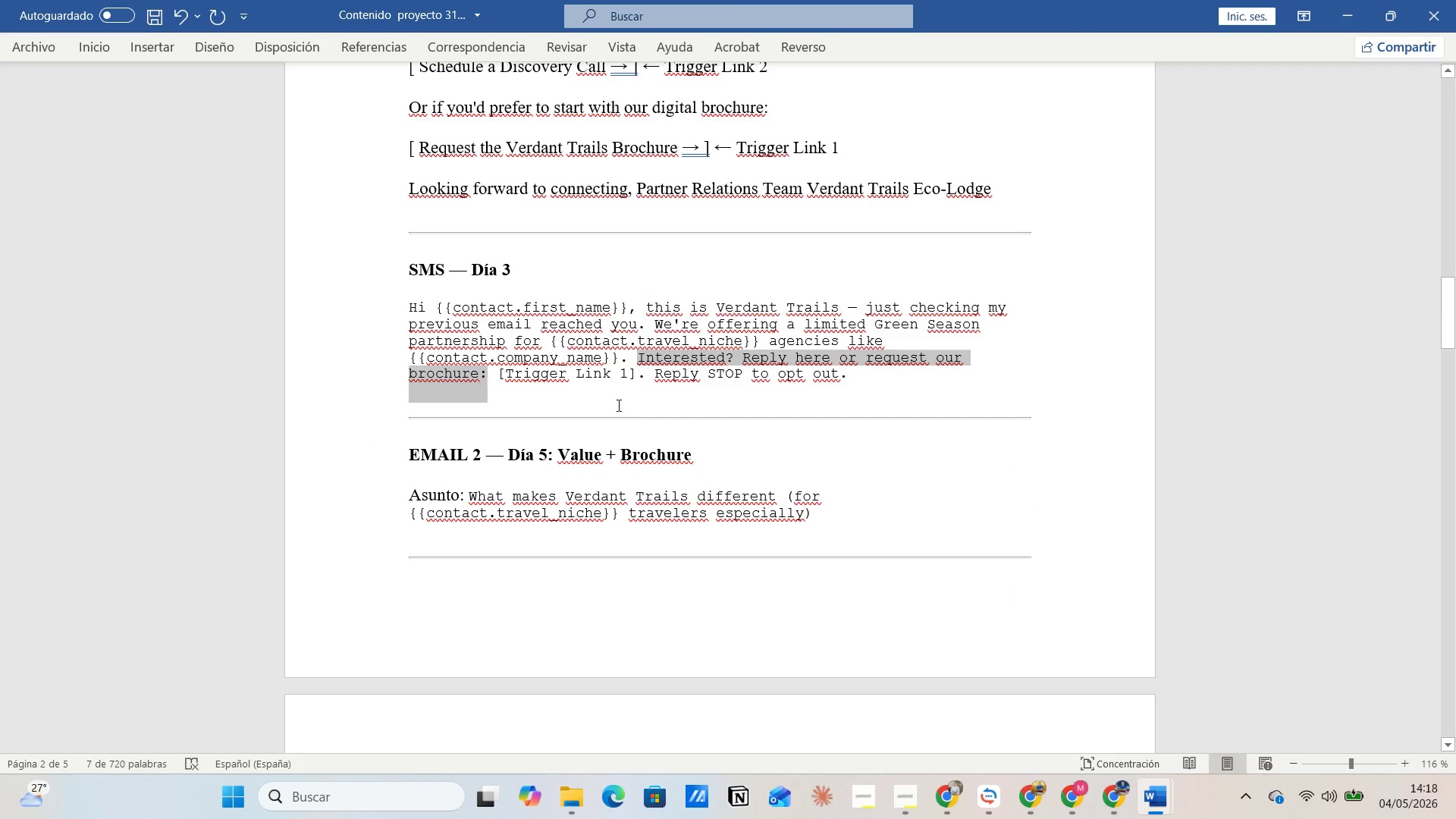 
key(Alt+AltLeft)
 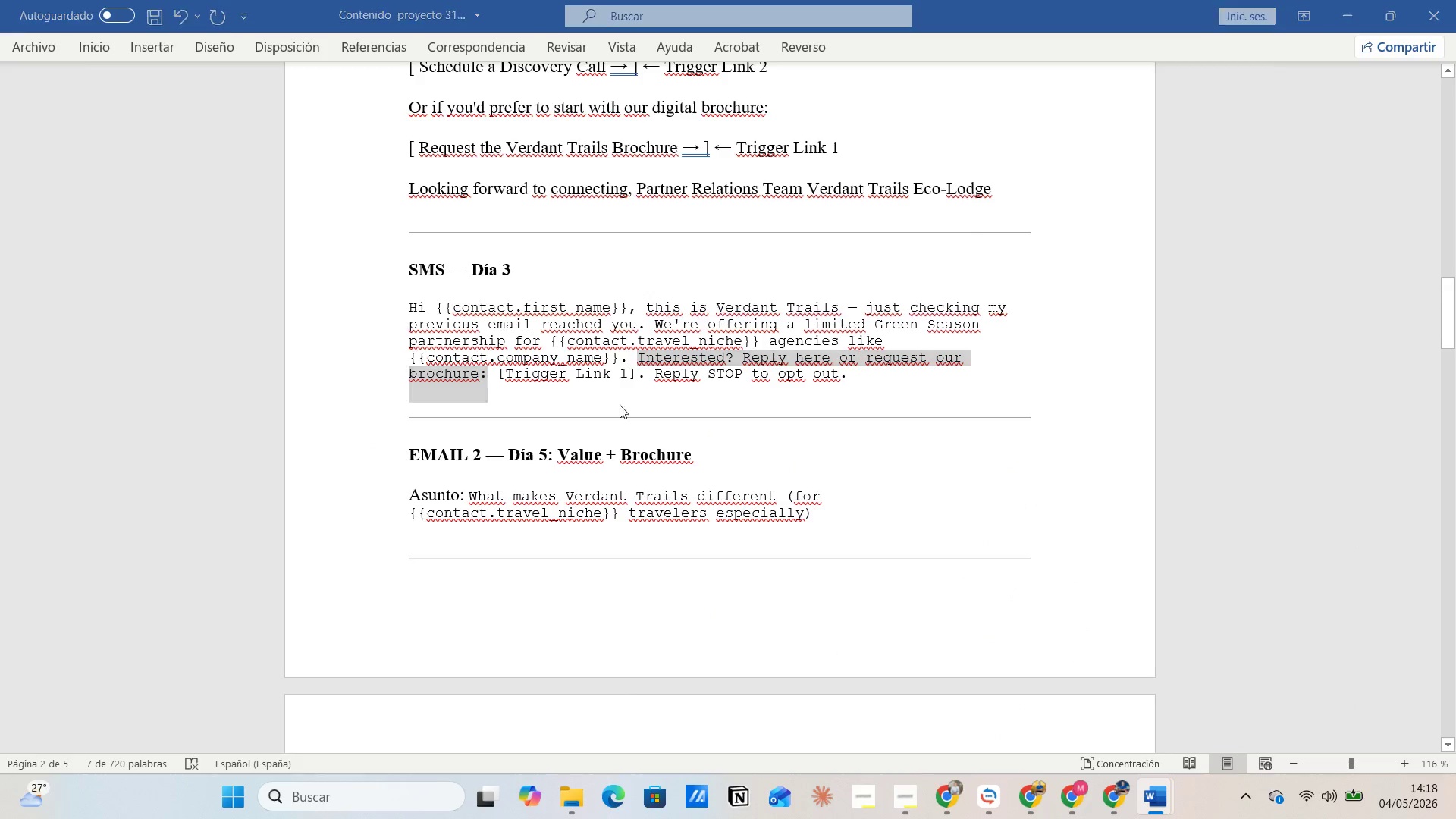 
key(Alt+Tab)
 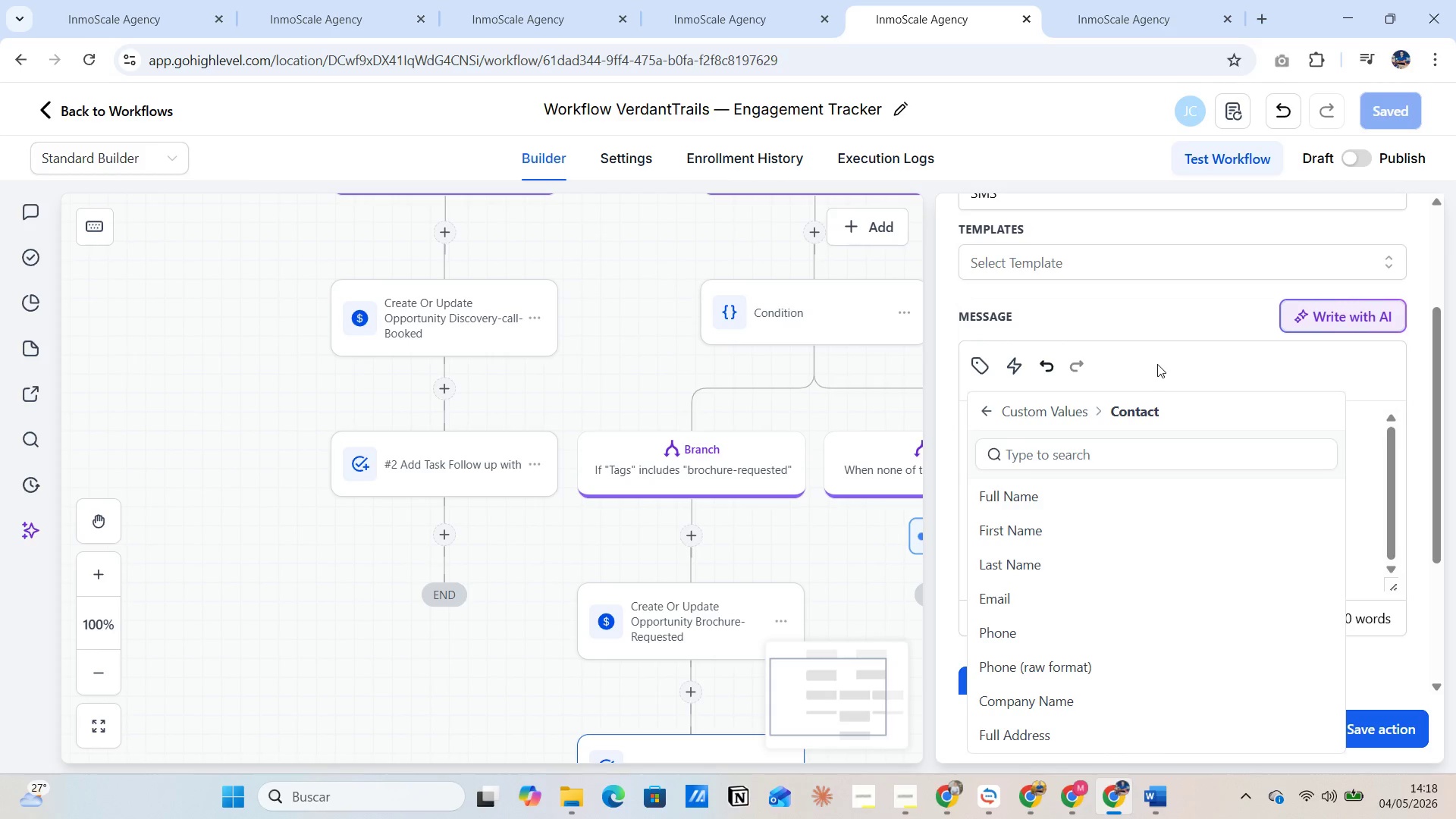 
left_click([1132, 314])
 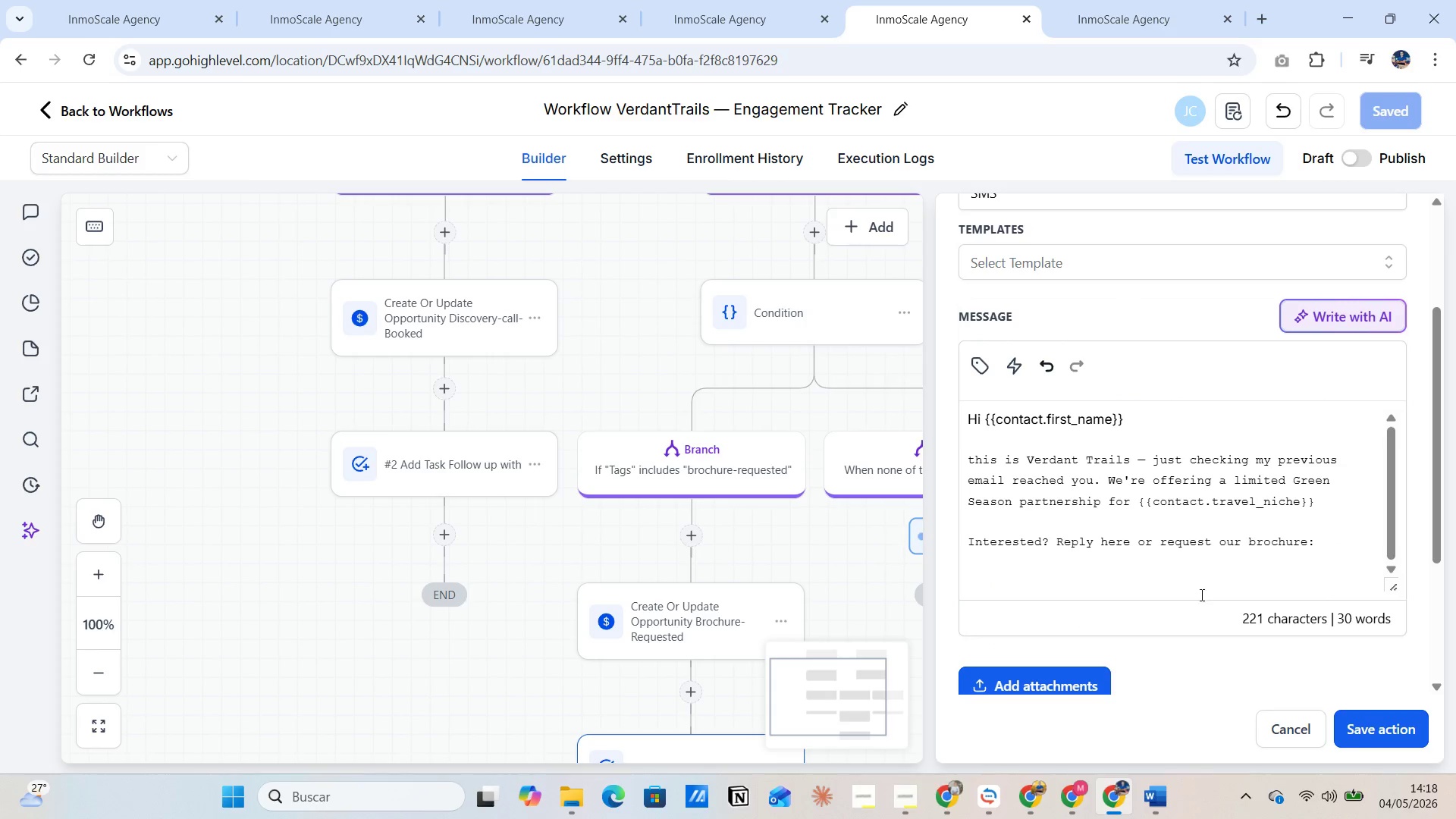 
wait(5.28)
 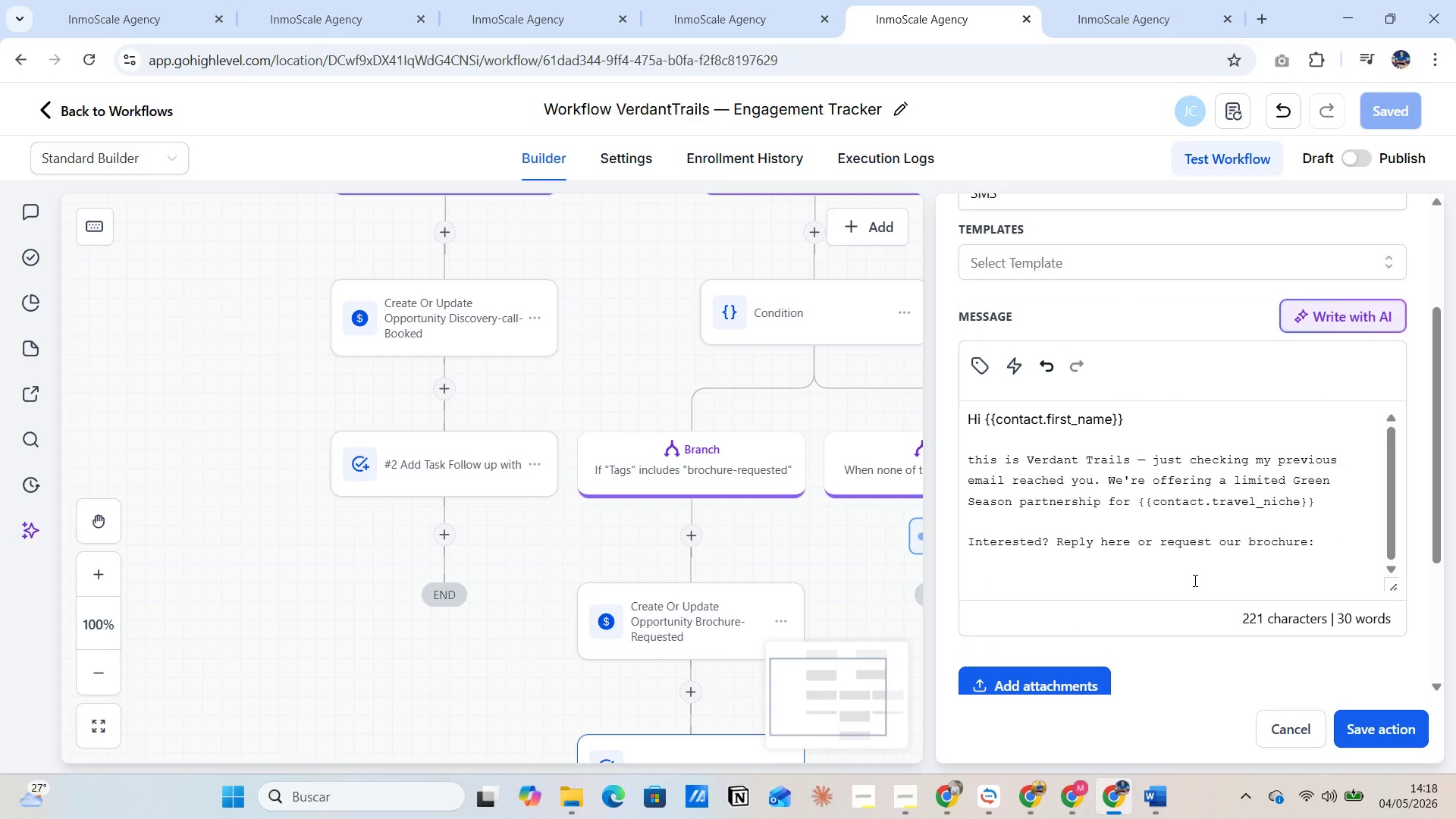 
left_click([981, 362])
 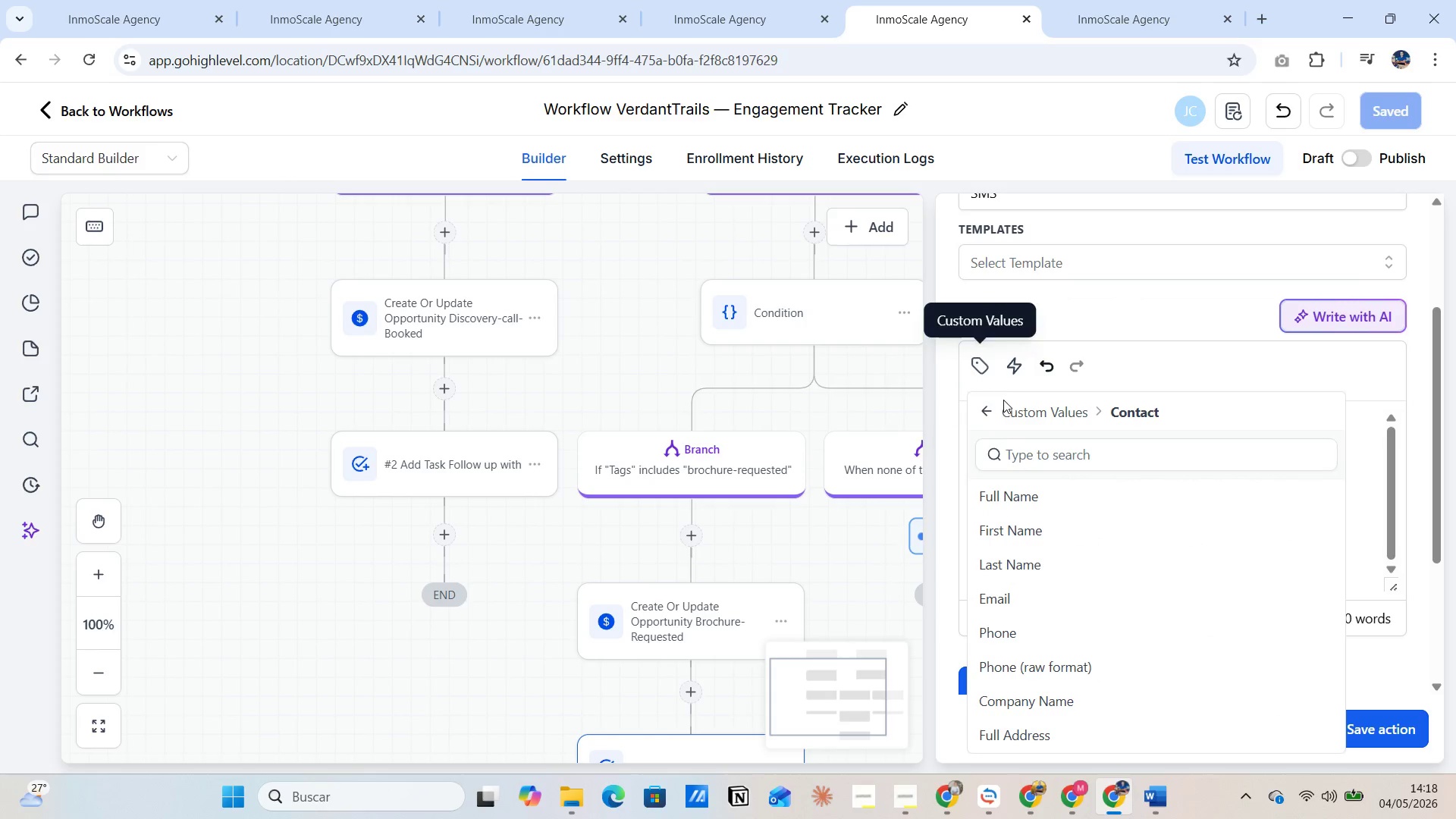 
left_click([991, 413])
 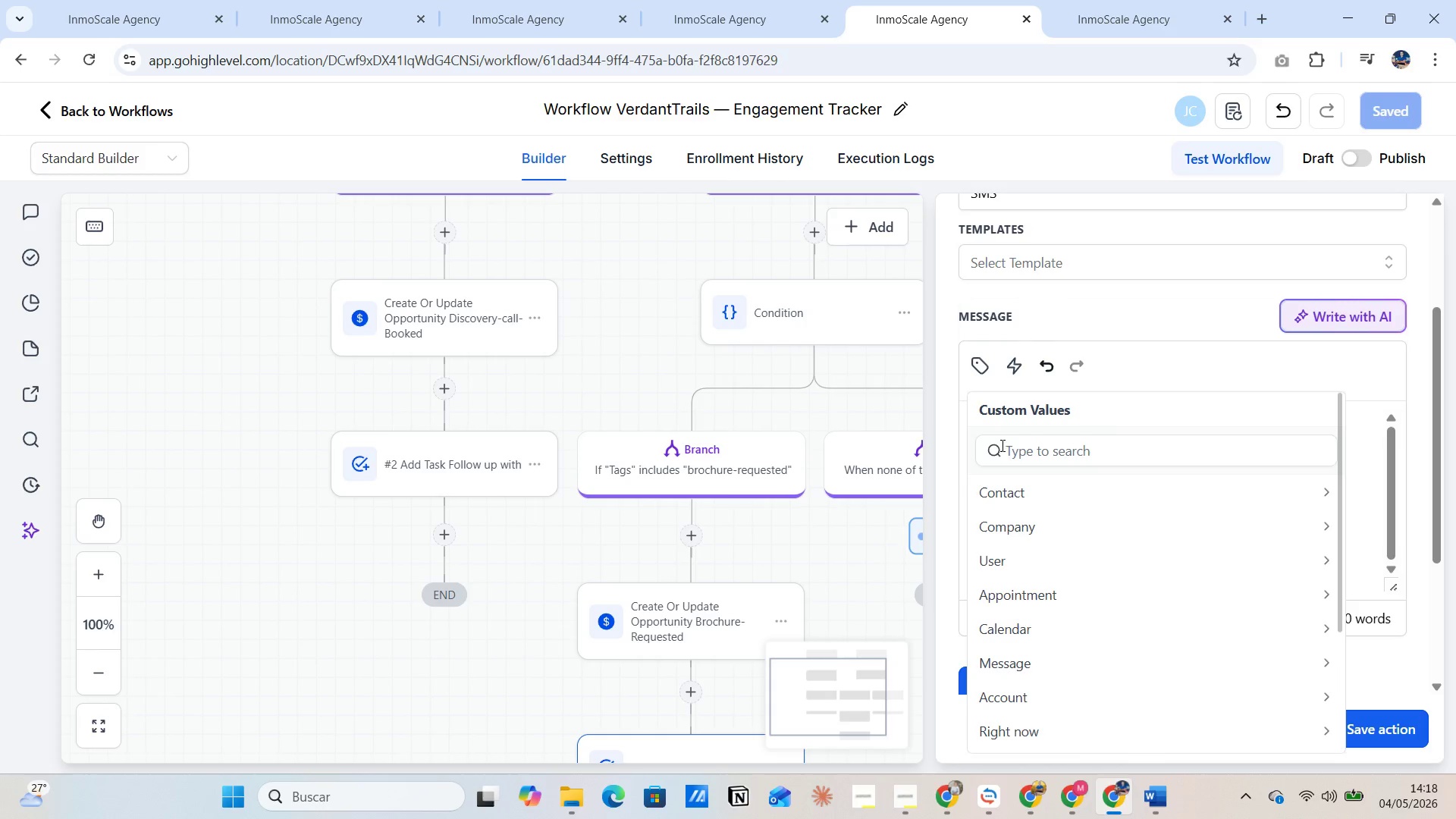 
left_click([1007, 454])
 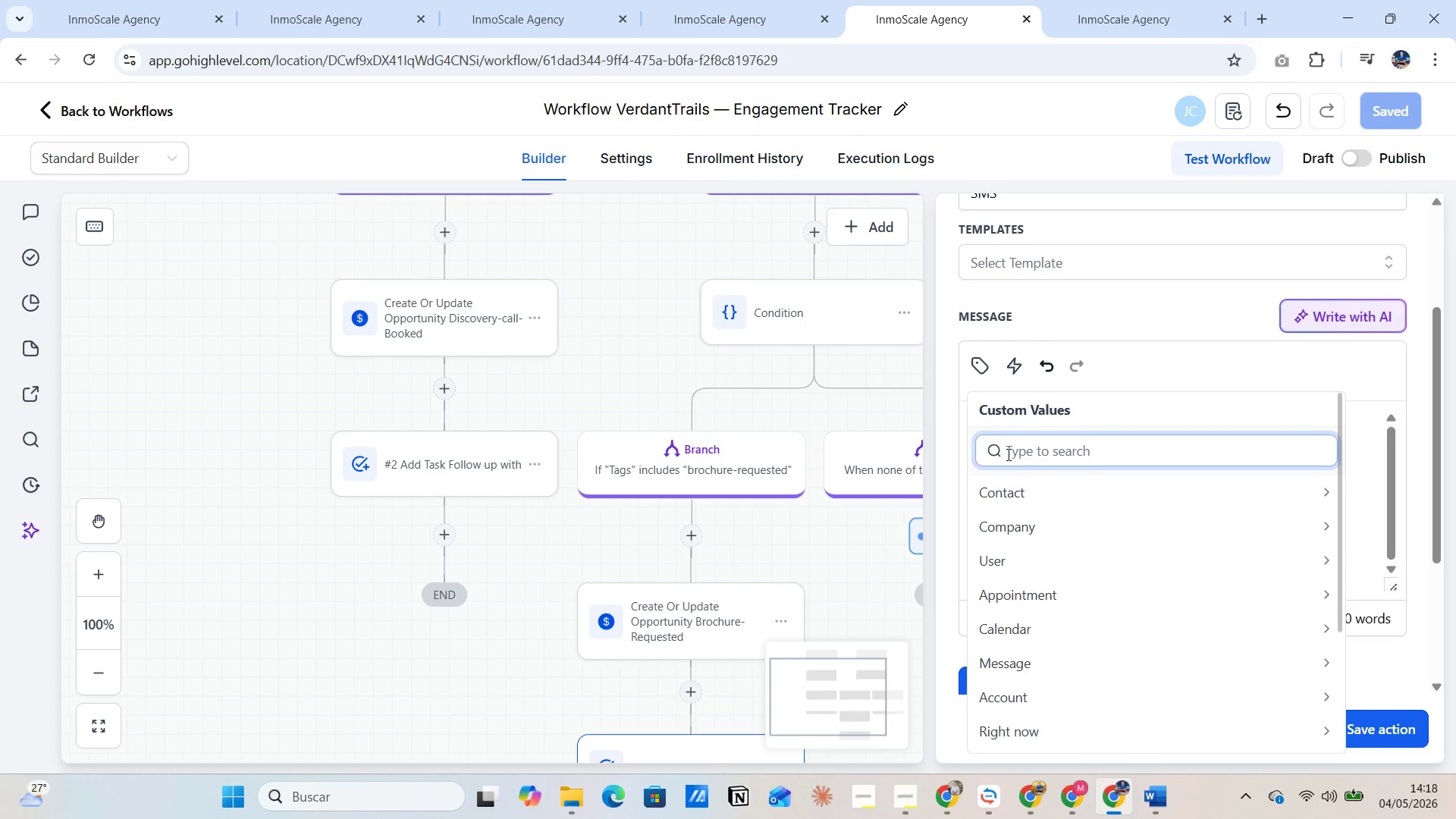 
type(ti)
 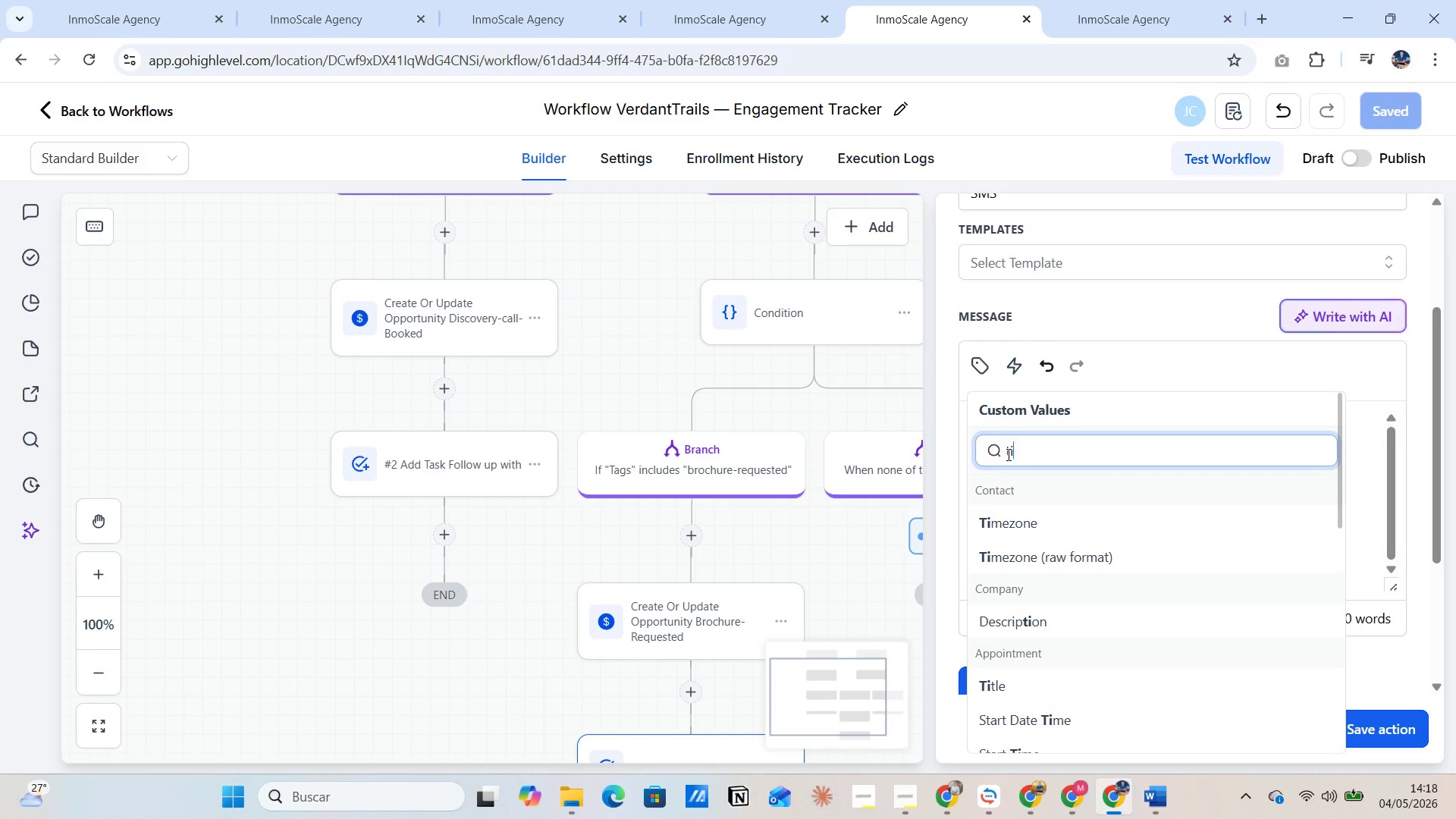 
scroll: coordinate [1077, 601], scroll_direction: down, amount: 5.0
 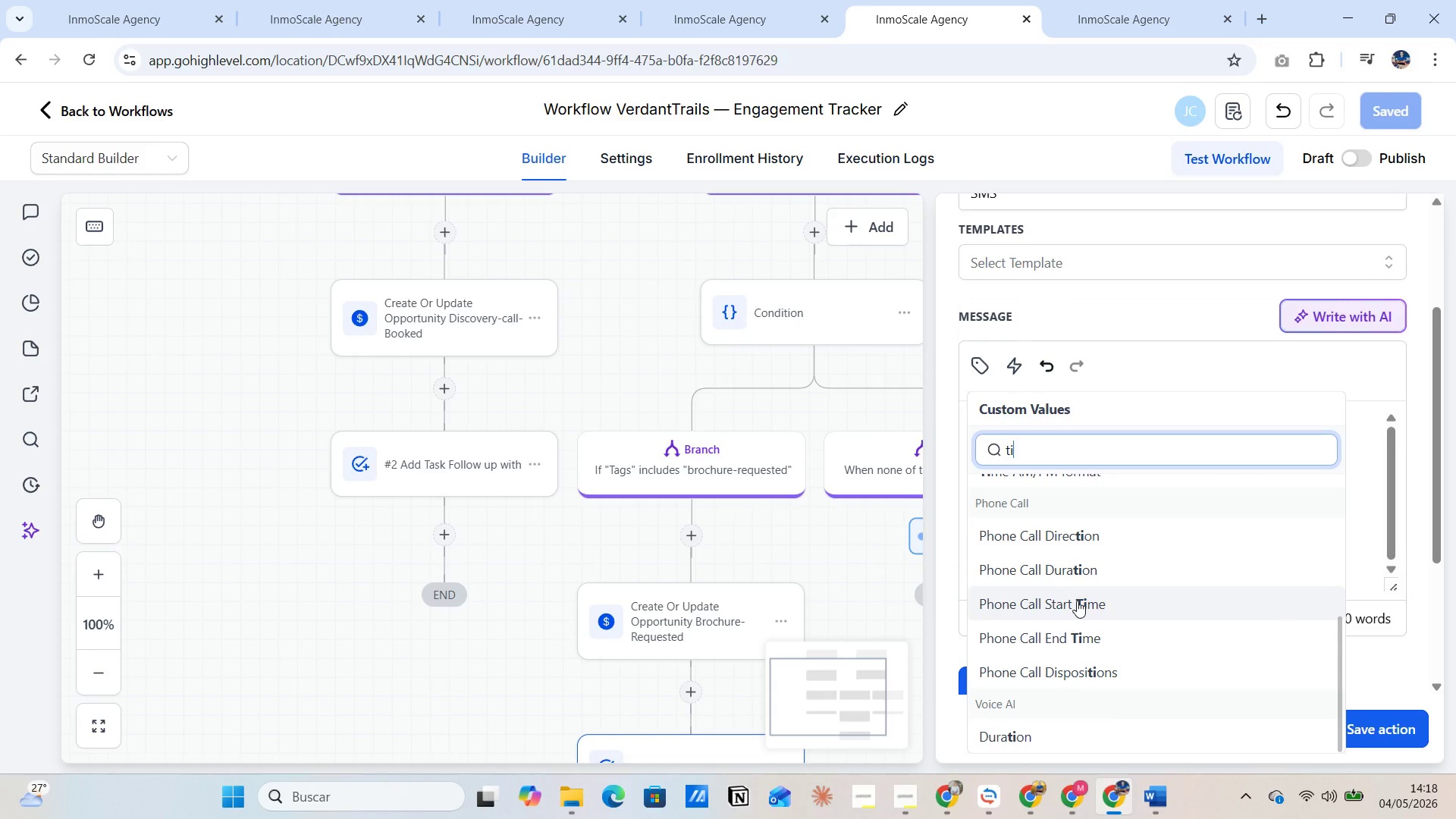 
scroll: coordinate [1077, 601], scroll_direction: up, amount: 3.0
 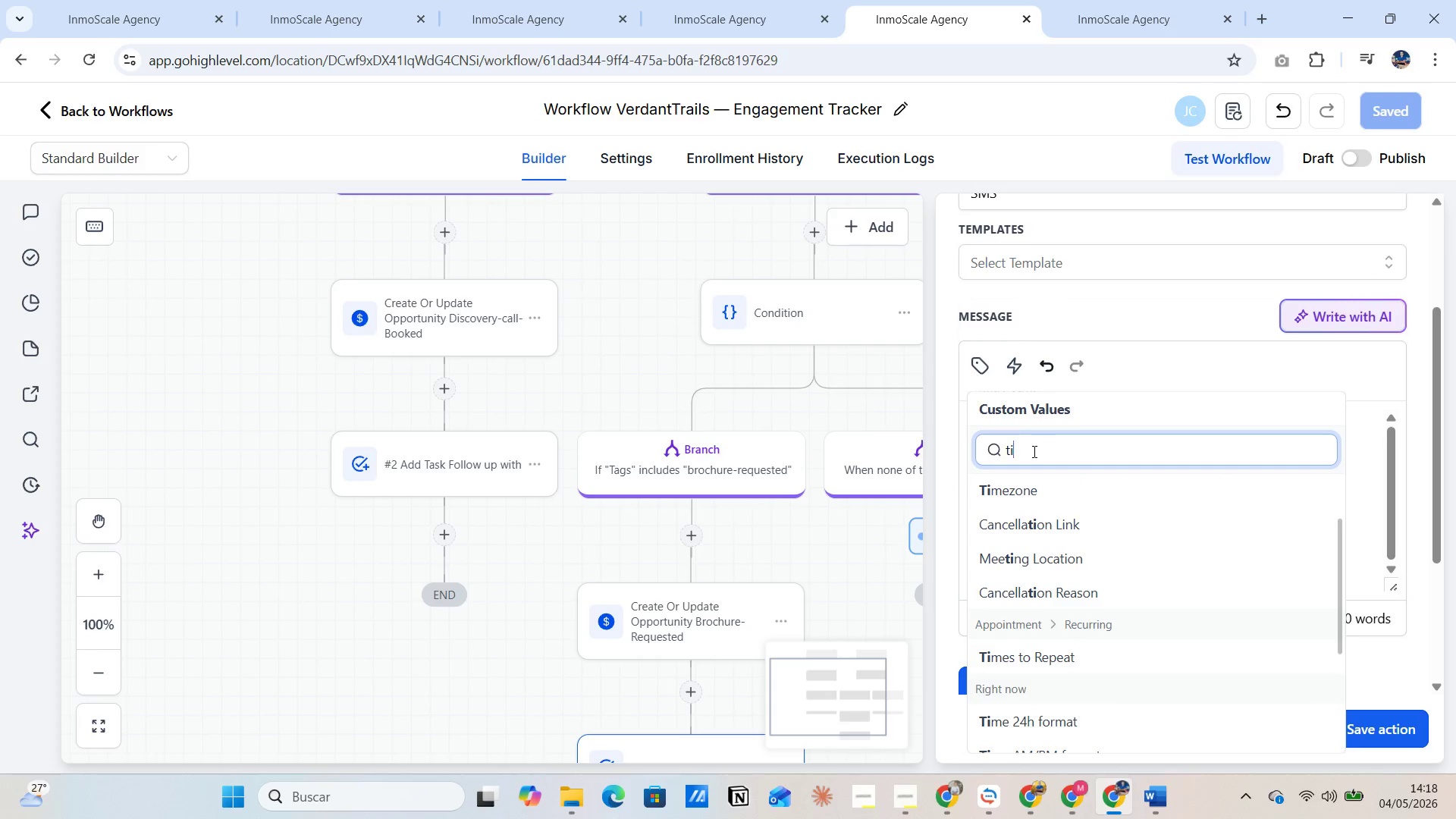 
key(Backspace)
 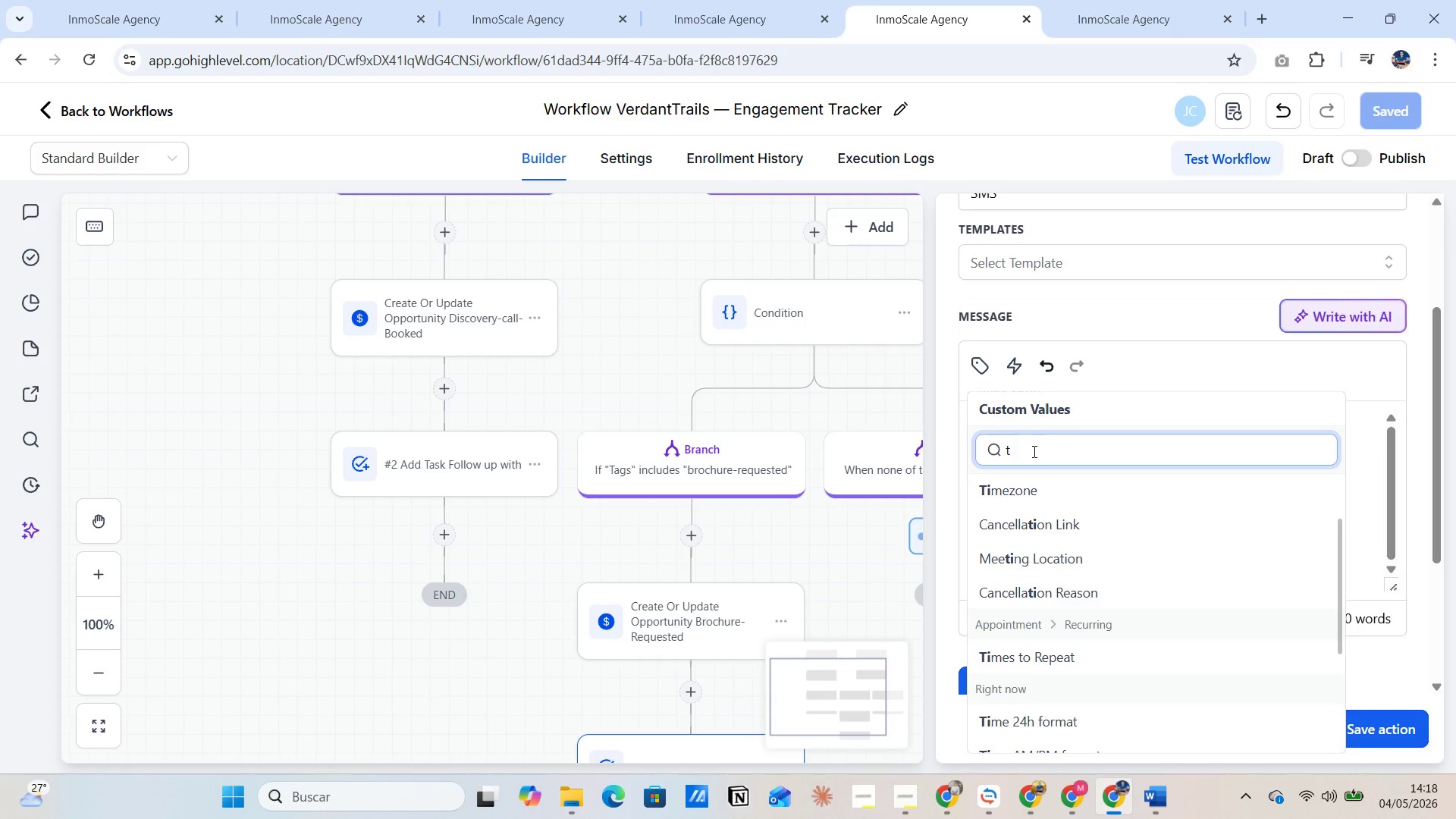 
key(Backspace)
 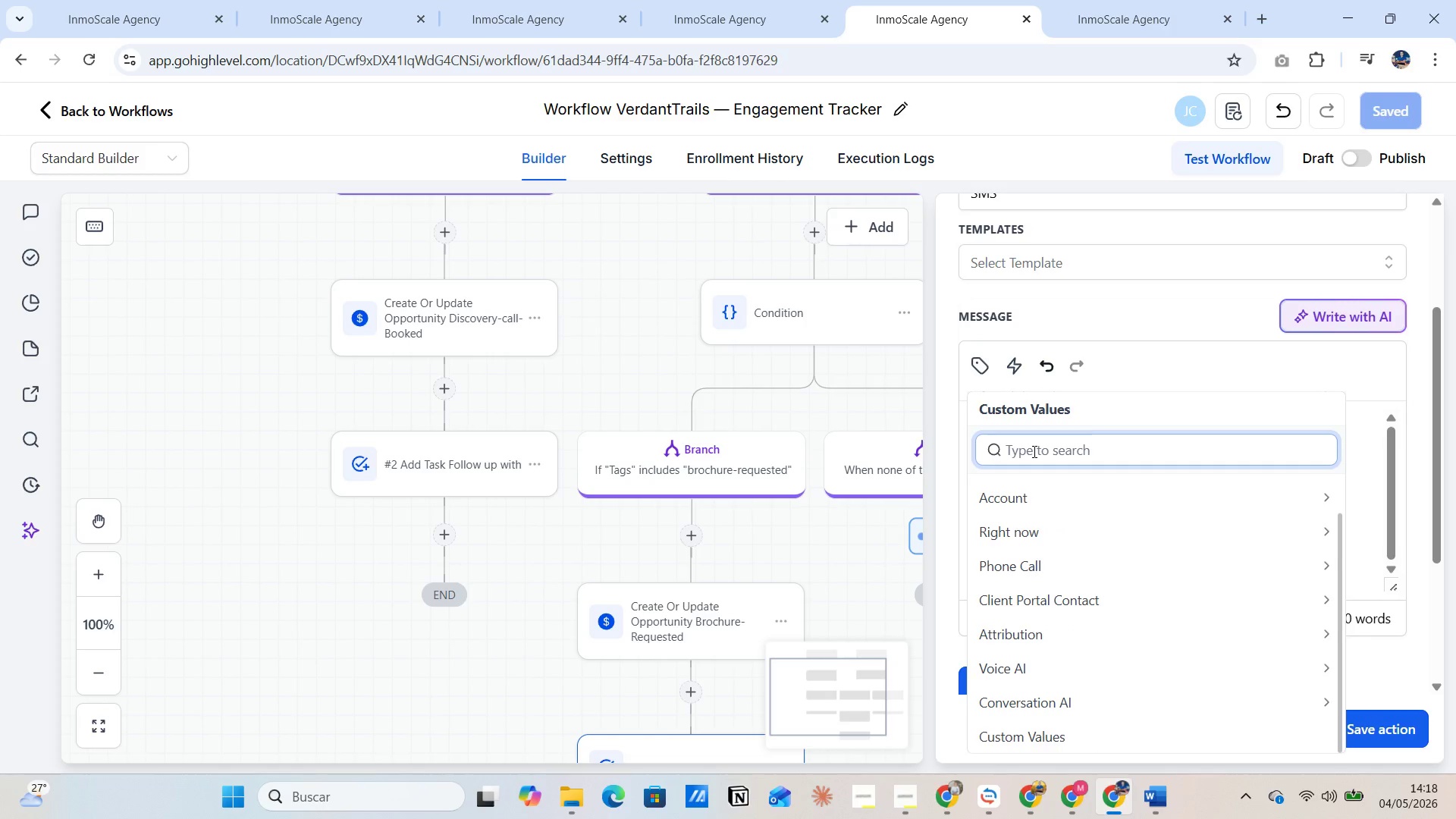 
key(Backspace)
 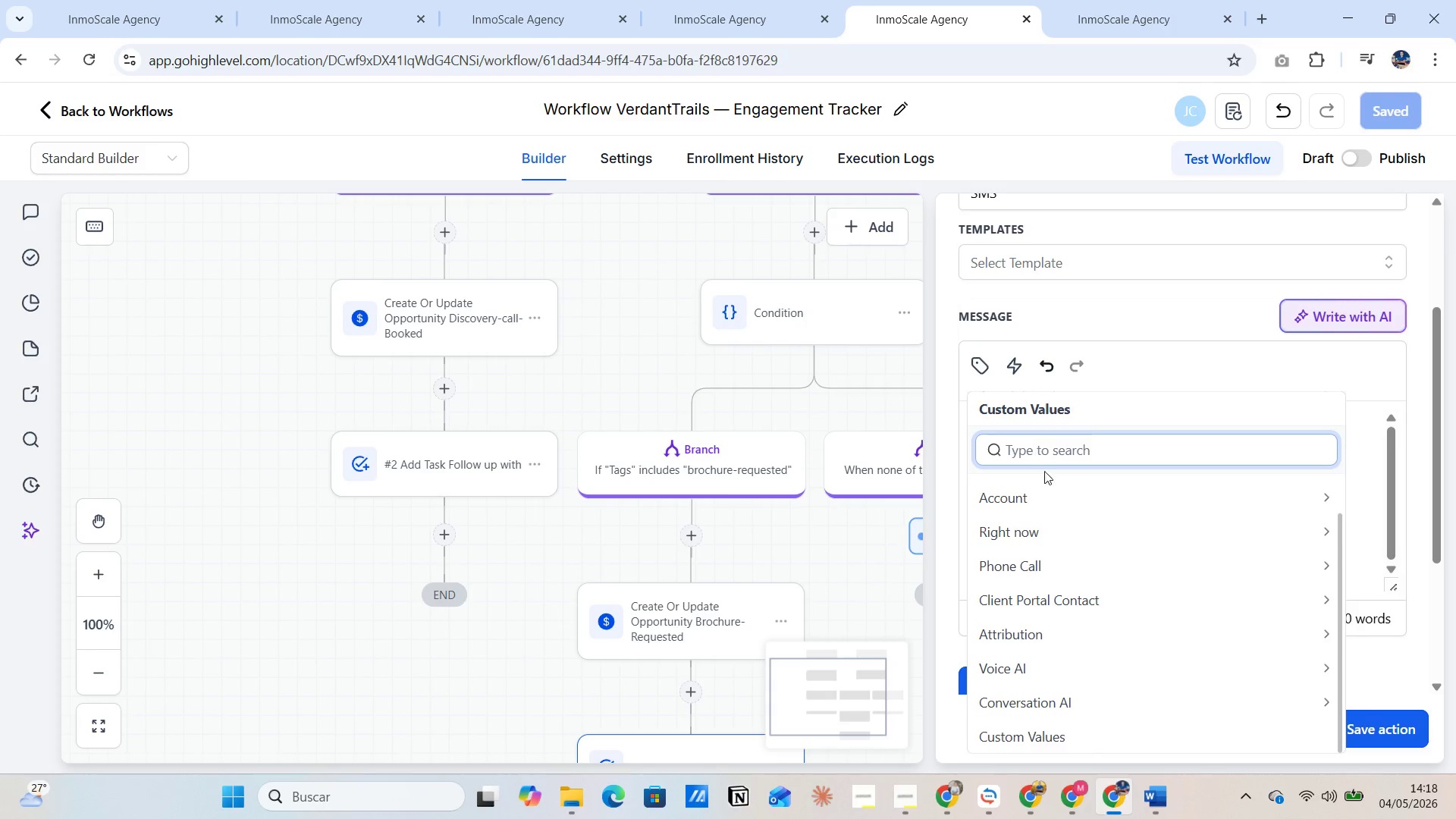 
scroll: coordinate [1066, 510], scroll_direction: down, amount: 2.0
 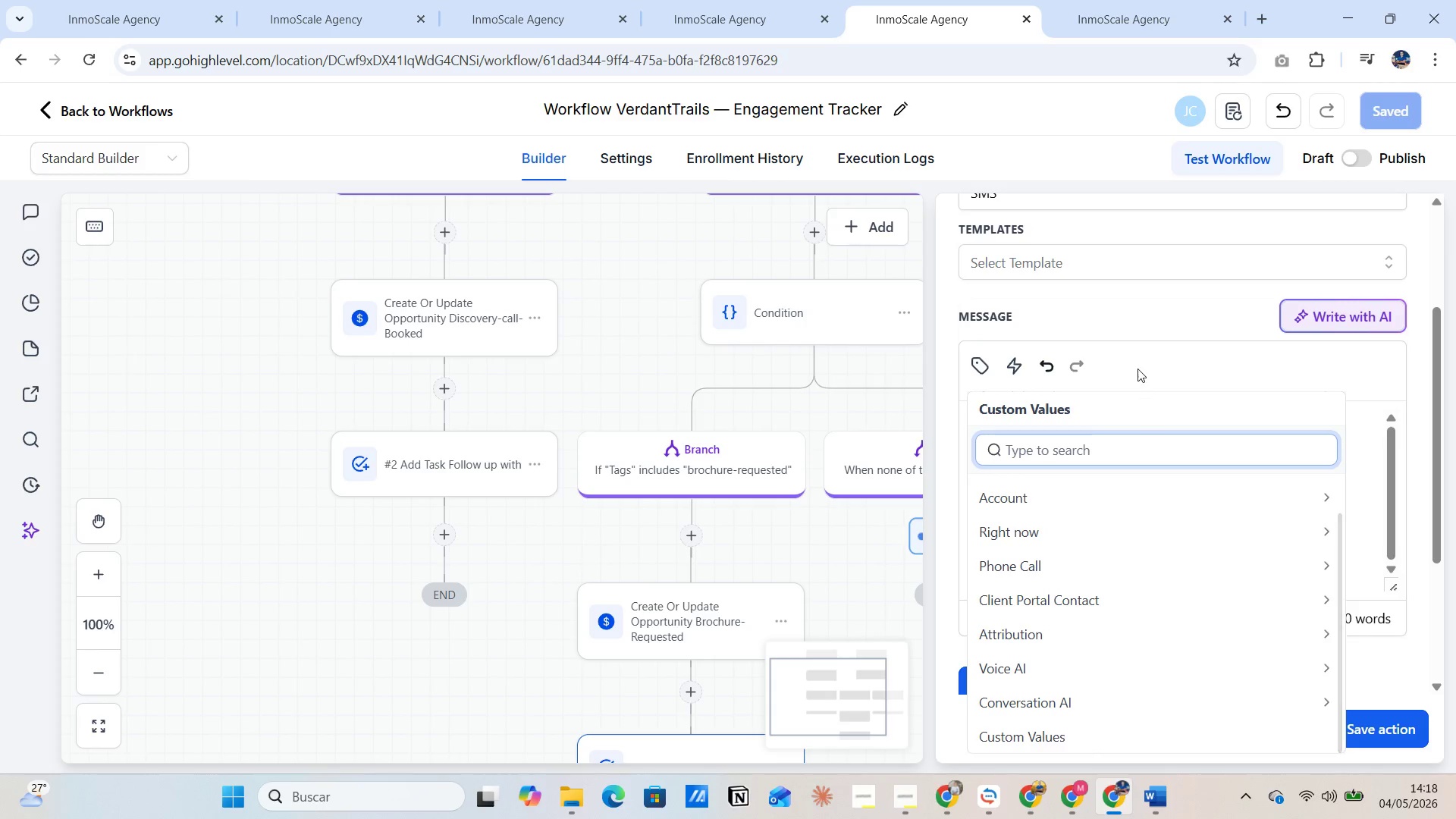 
left_click([1138, 368])
 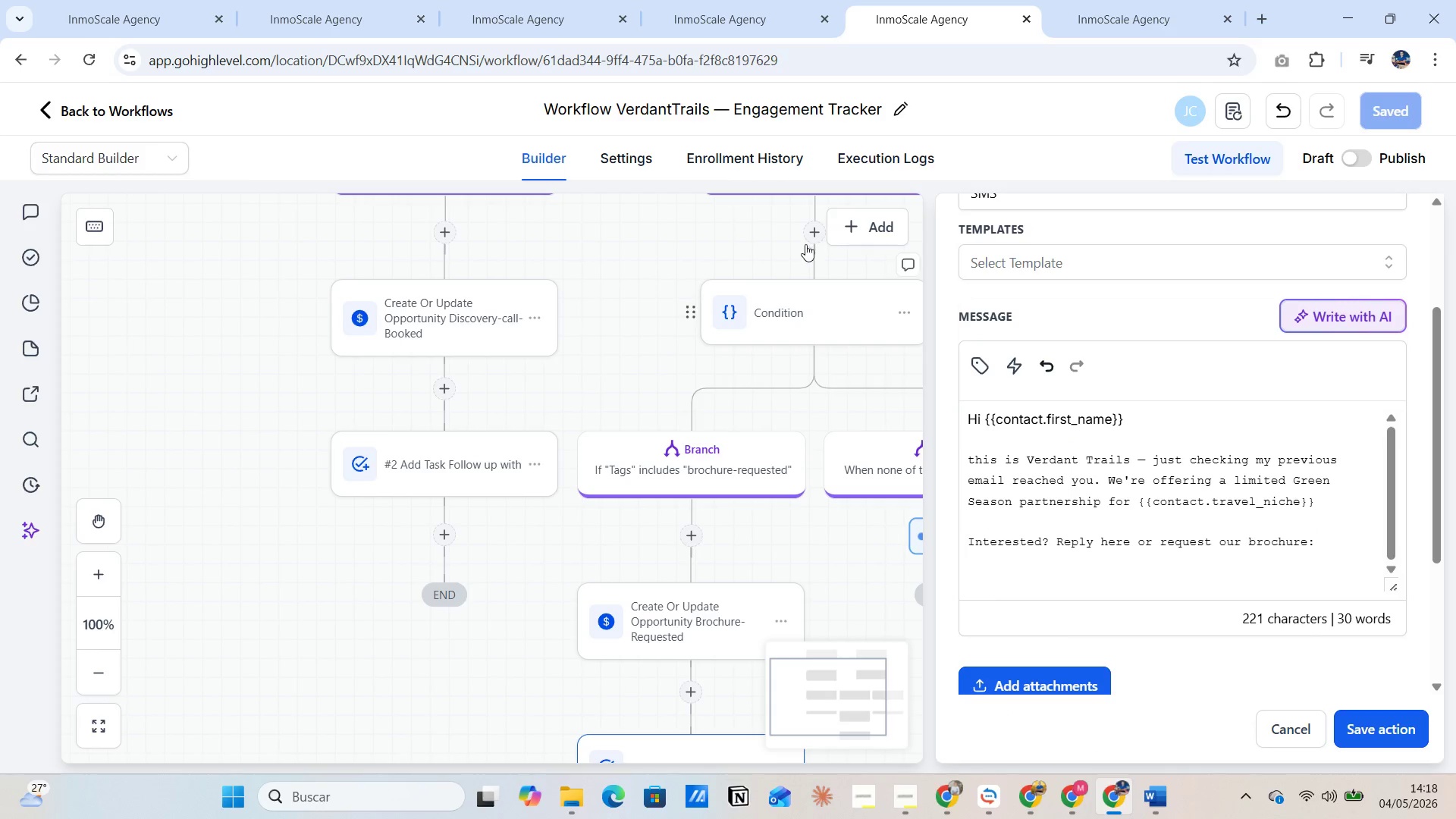 
left_click([763, 15])
 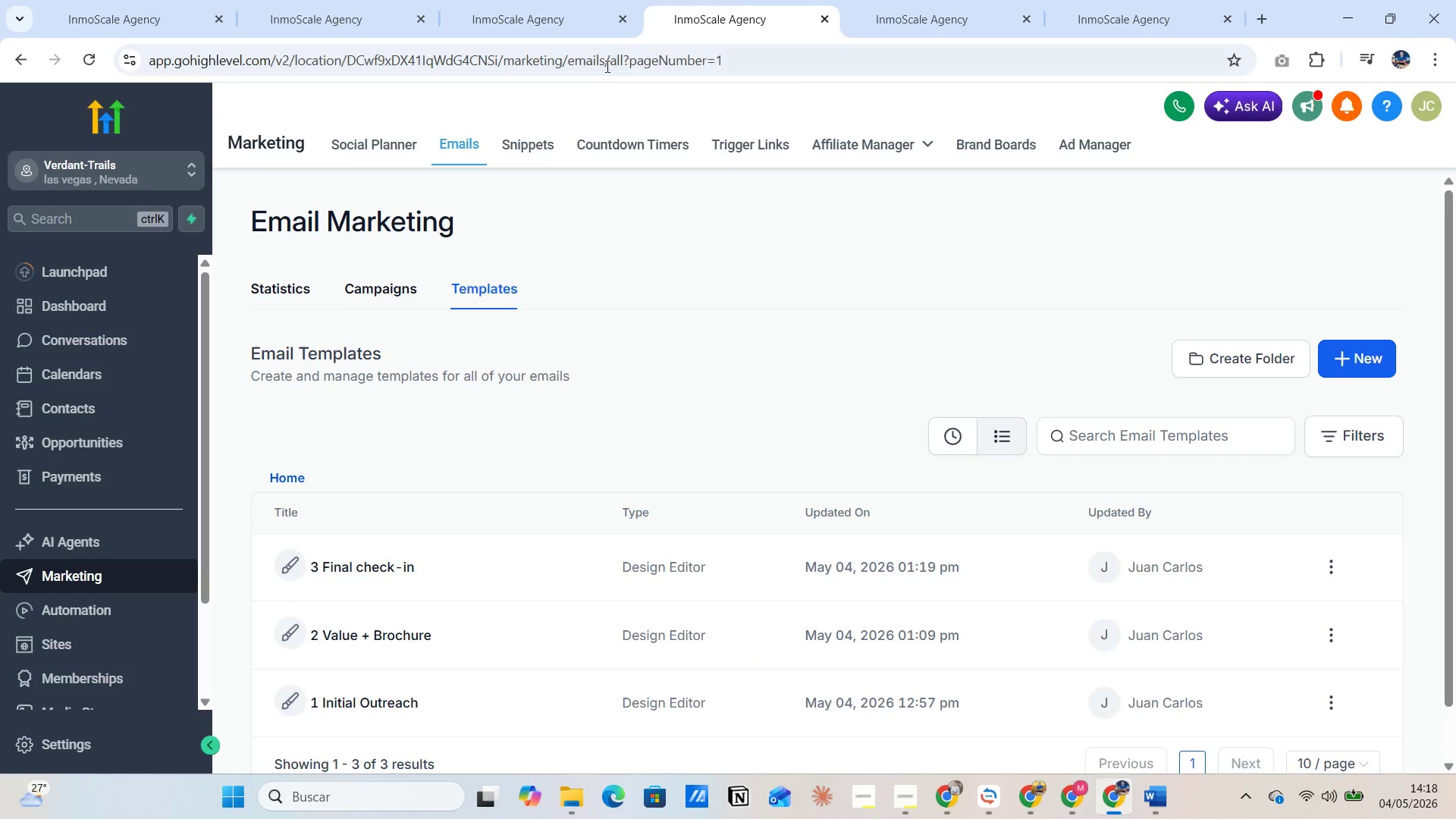 
left_click([560, 15])
 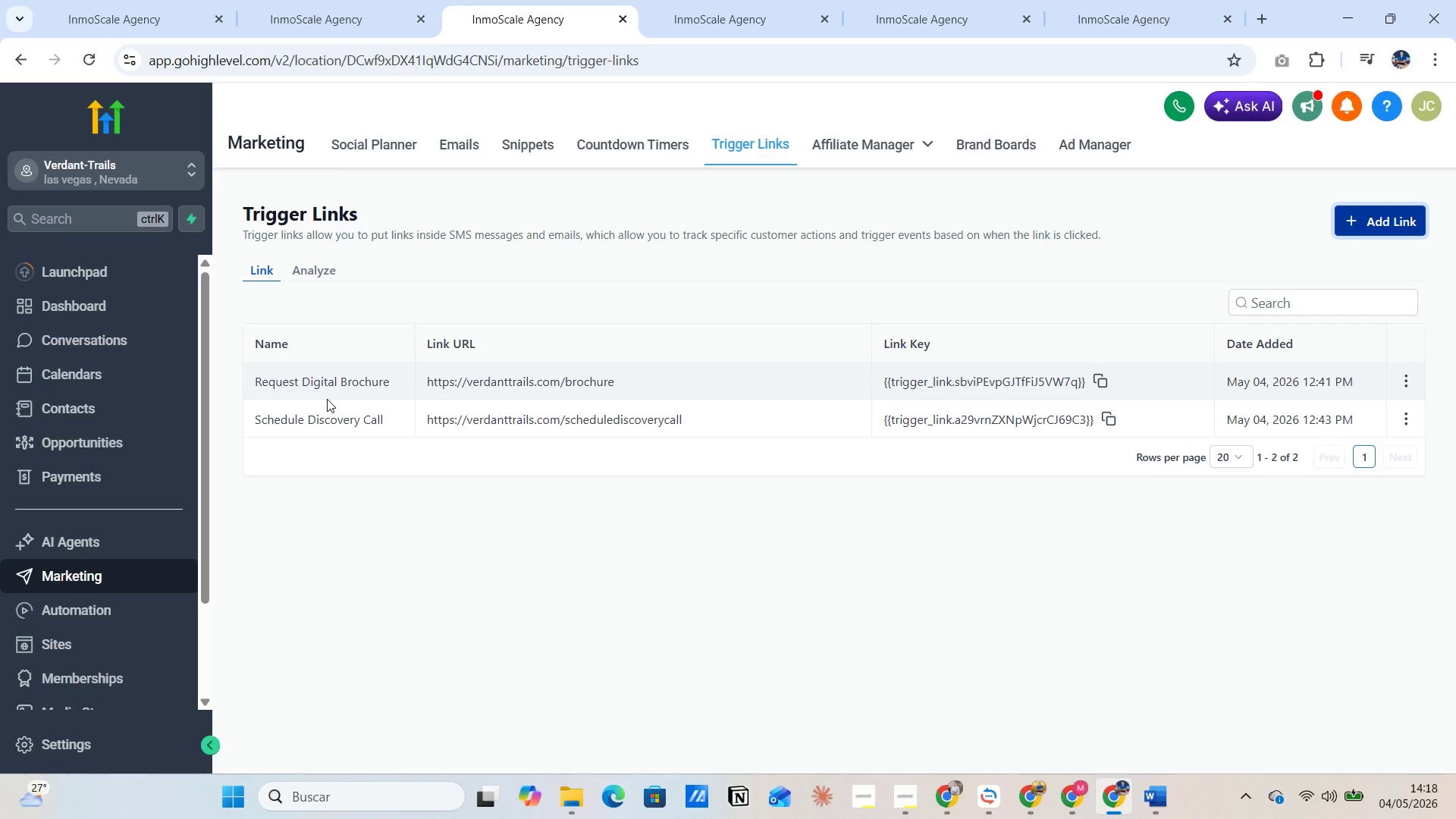 
wait(13.3)
 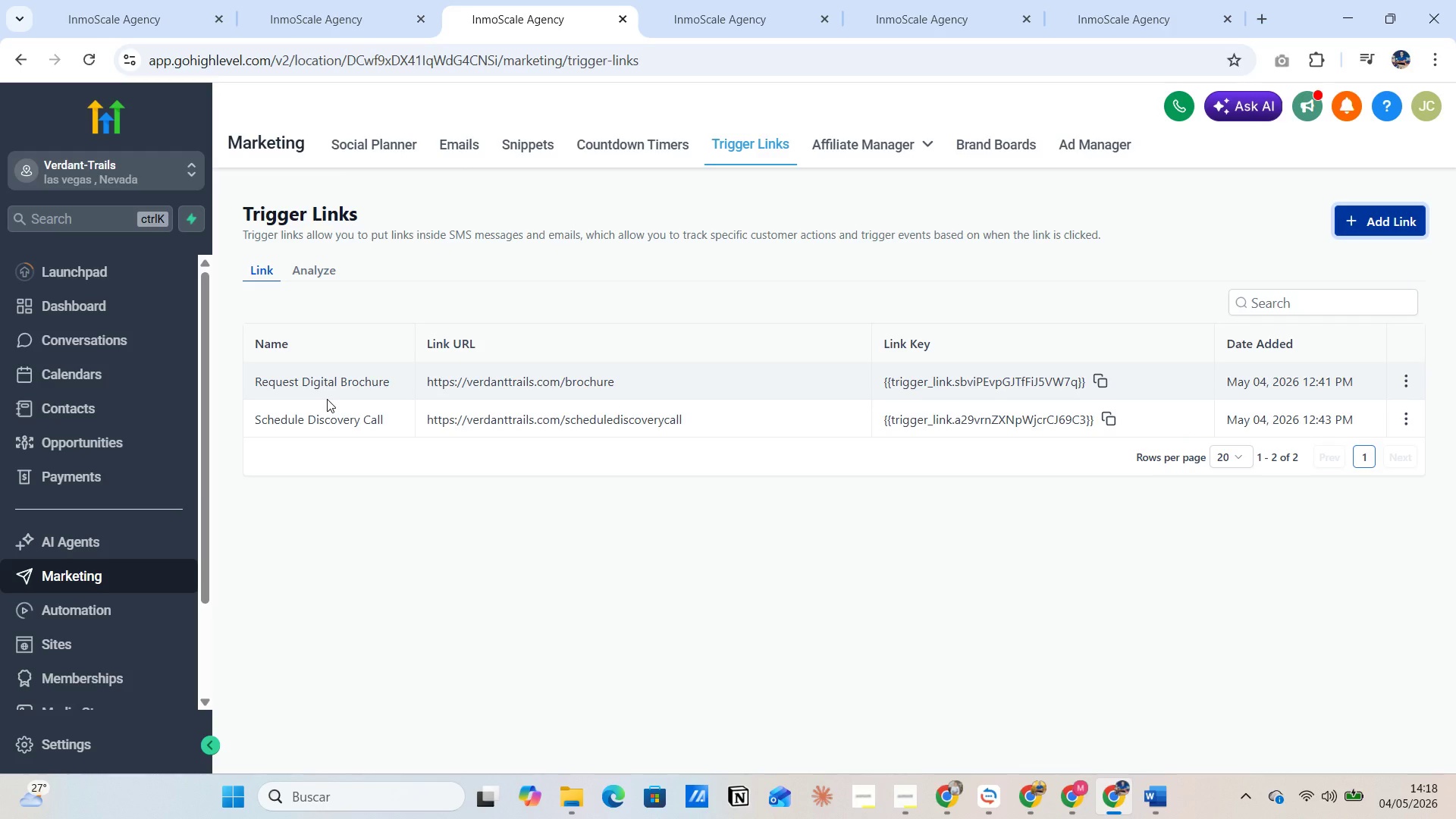 
left_click([1099, 381])
 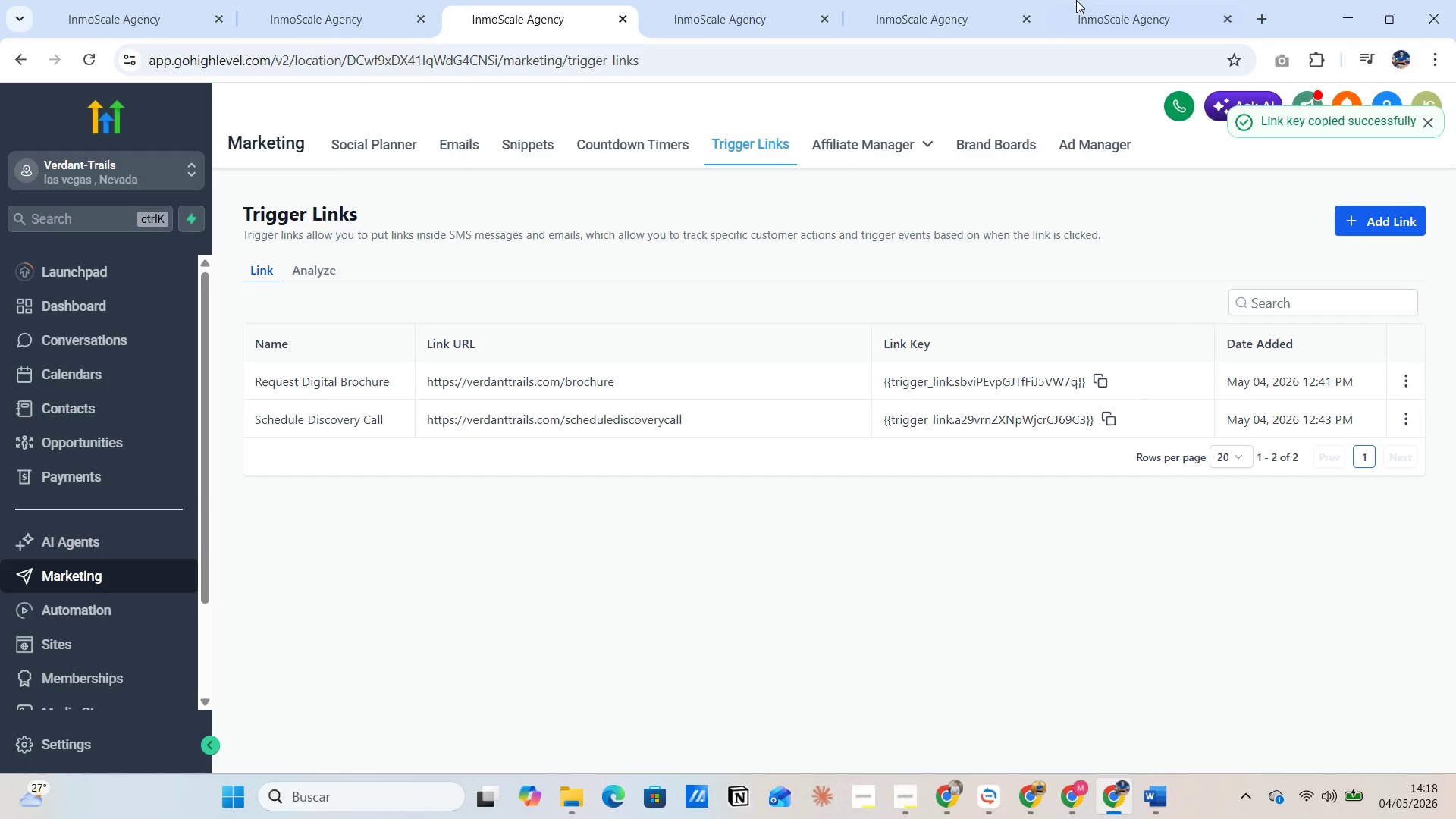 
left_click([1092, 8])
 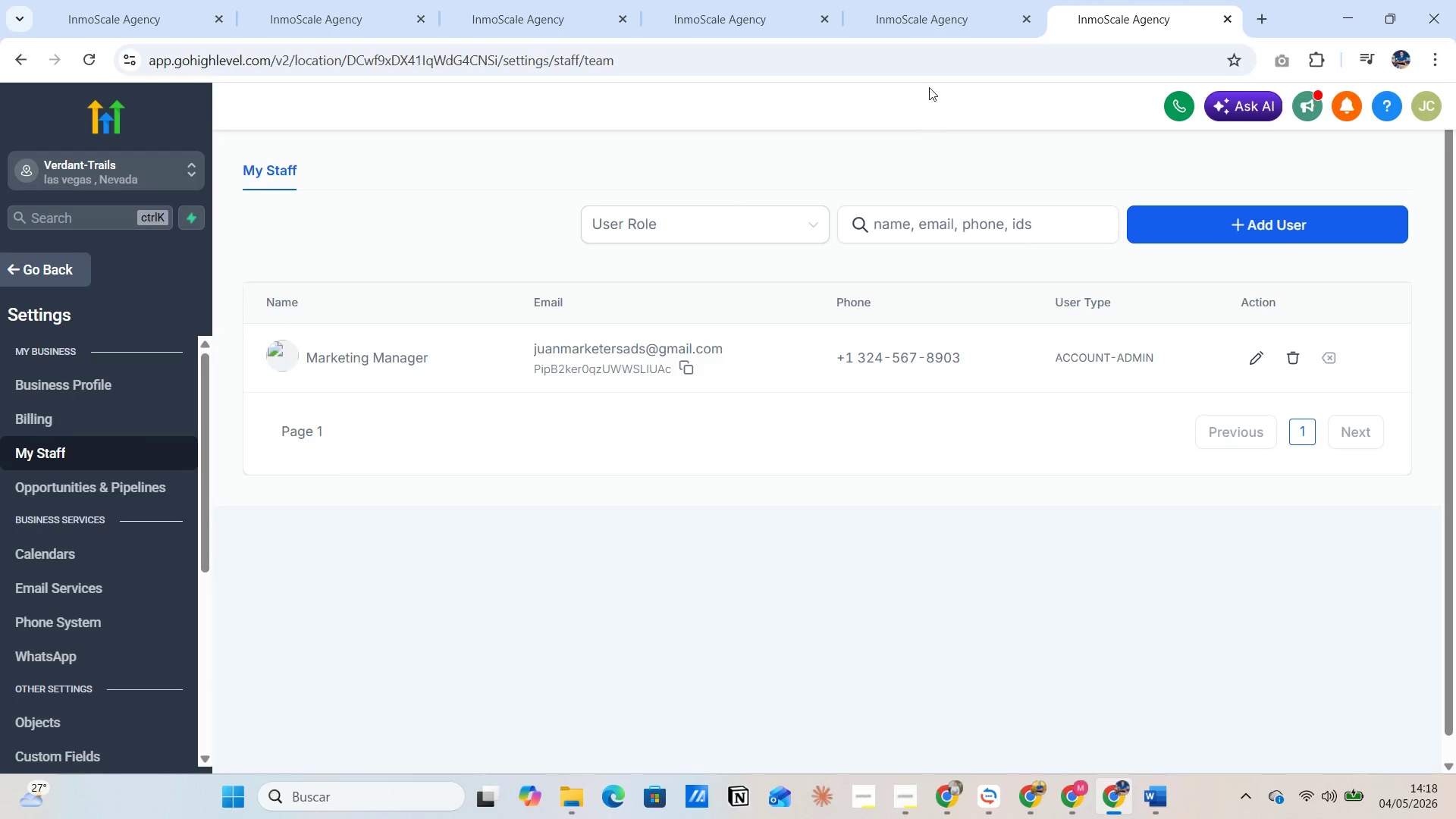 
left_click([938, 36])
 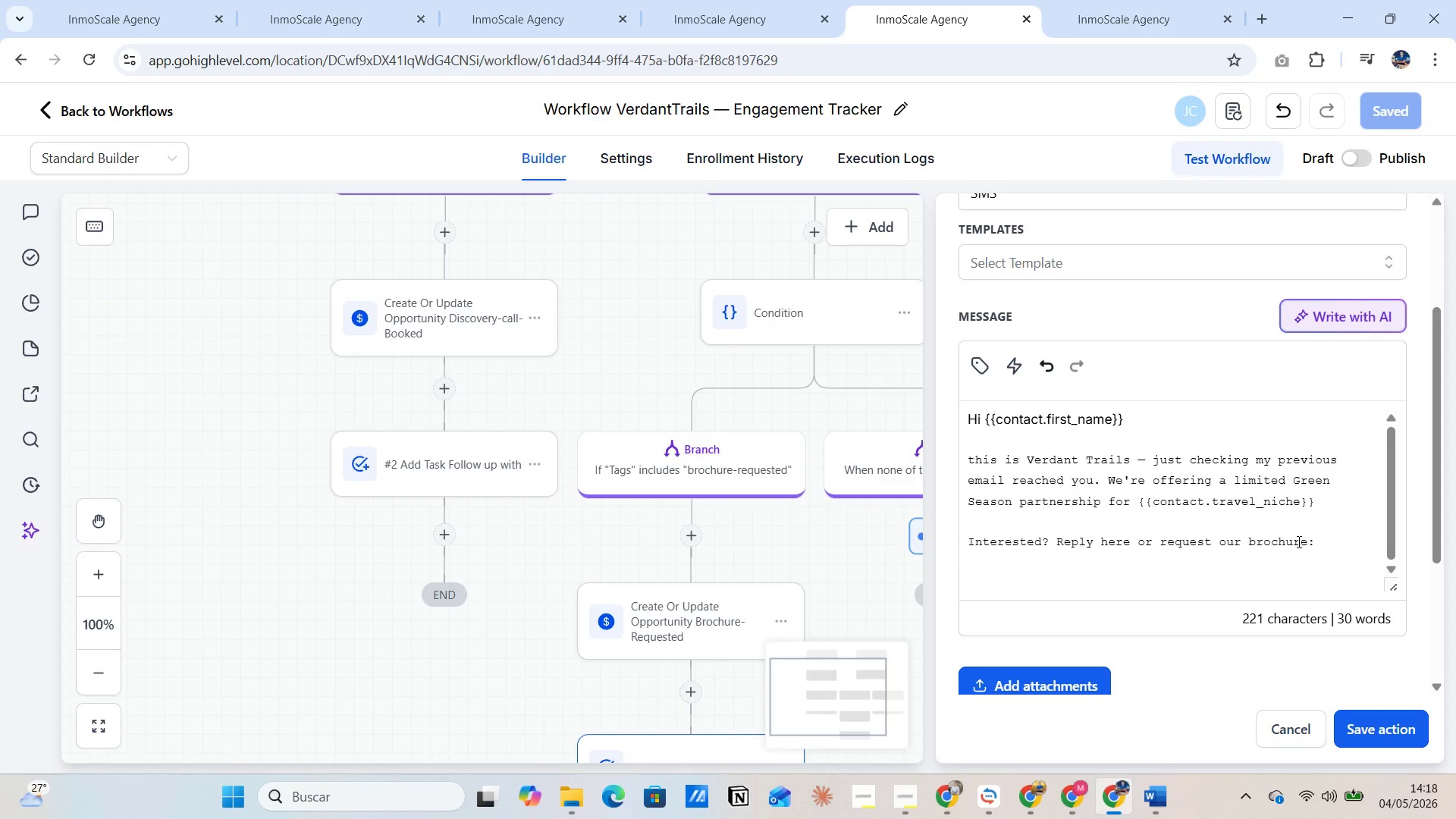 
left_click([1329, 542])
 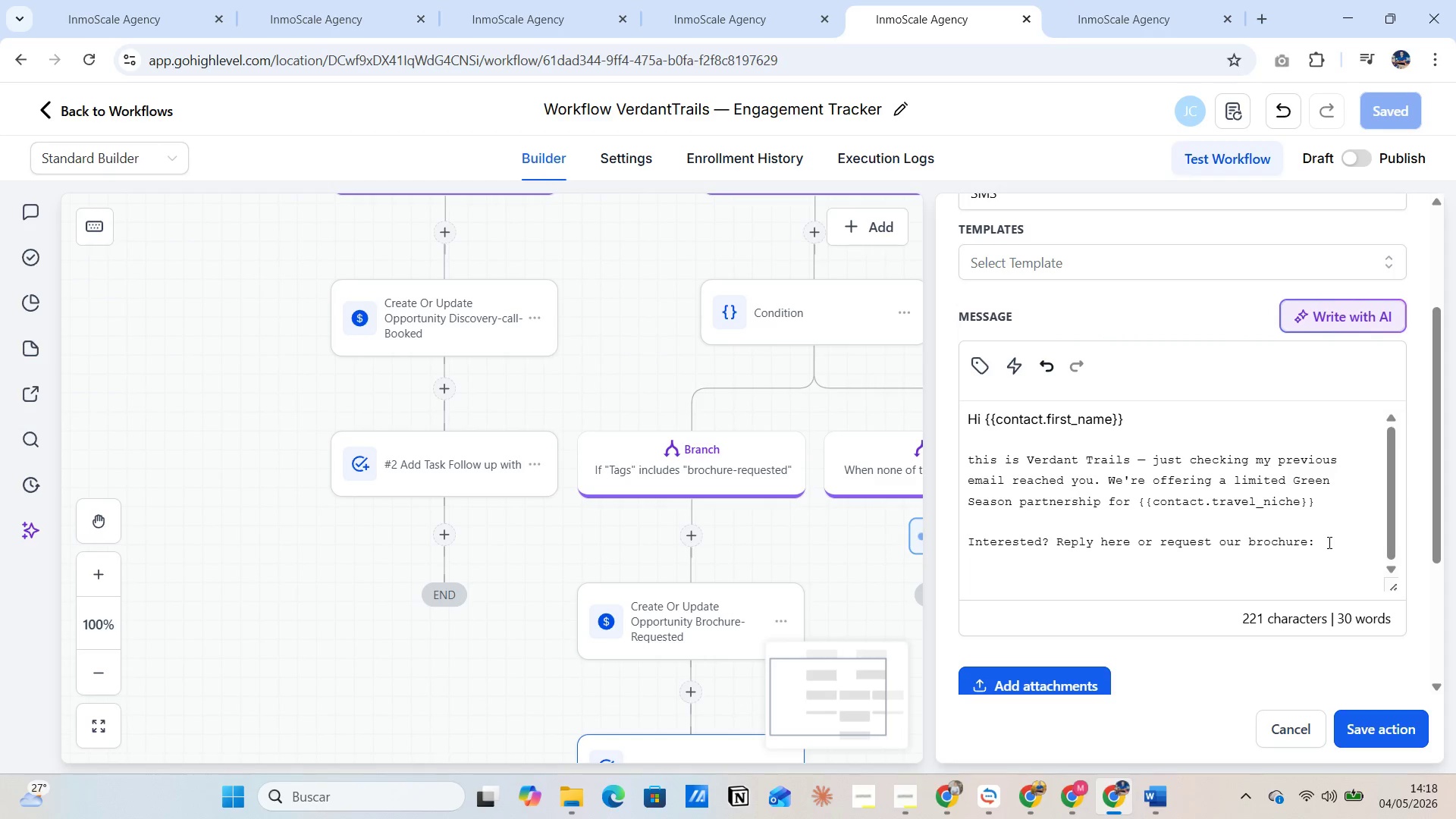 
key(Enter)
 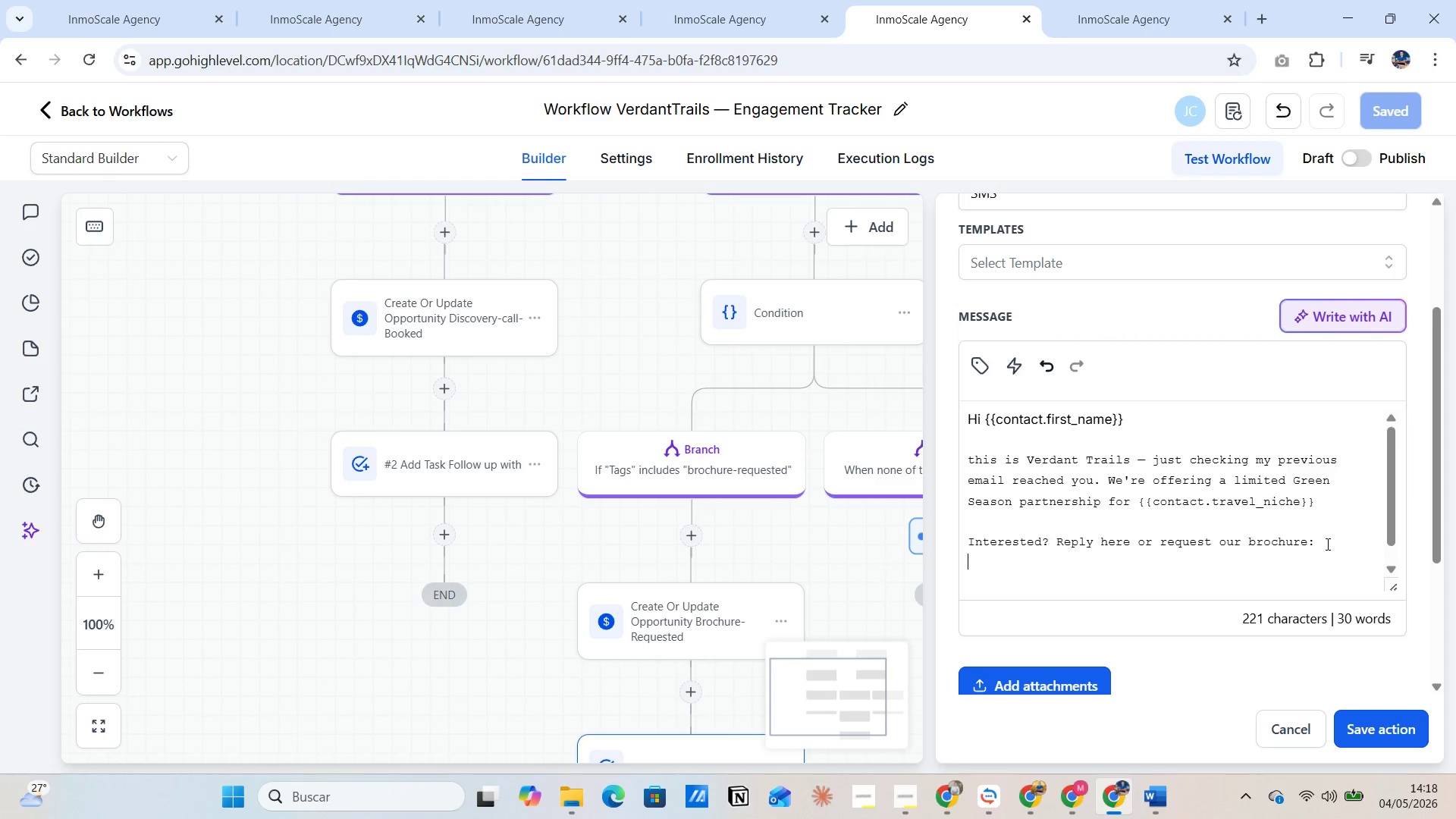 
key(Enter)
 